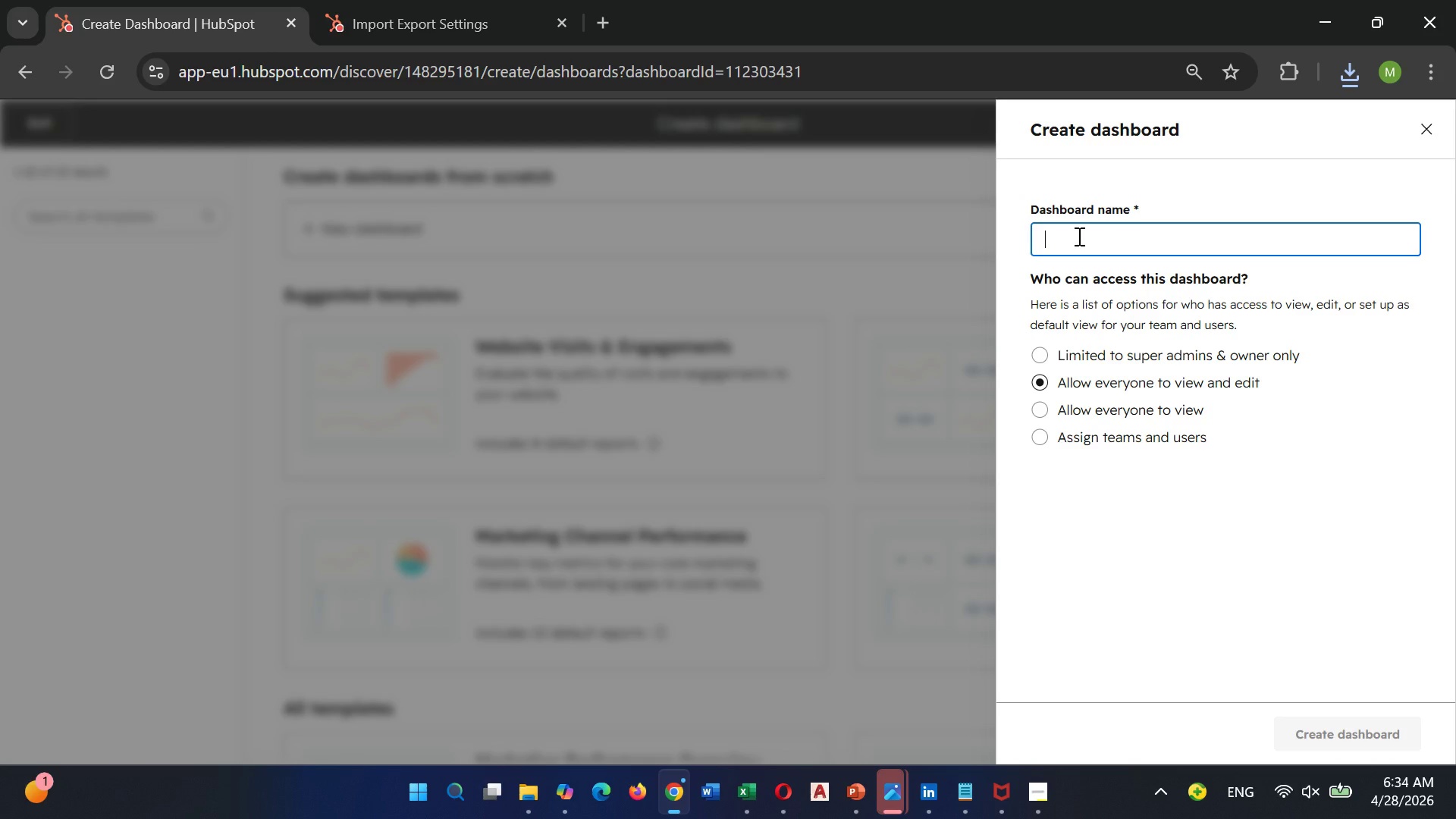 
type(YTT 2024 Enrollment pi)
 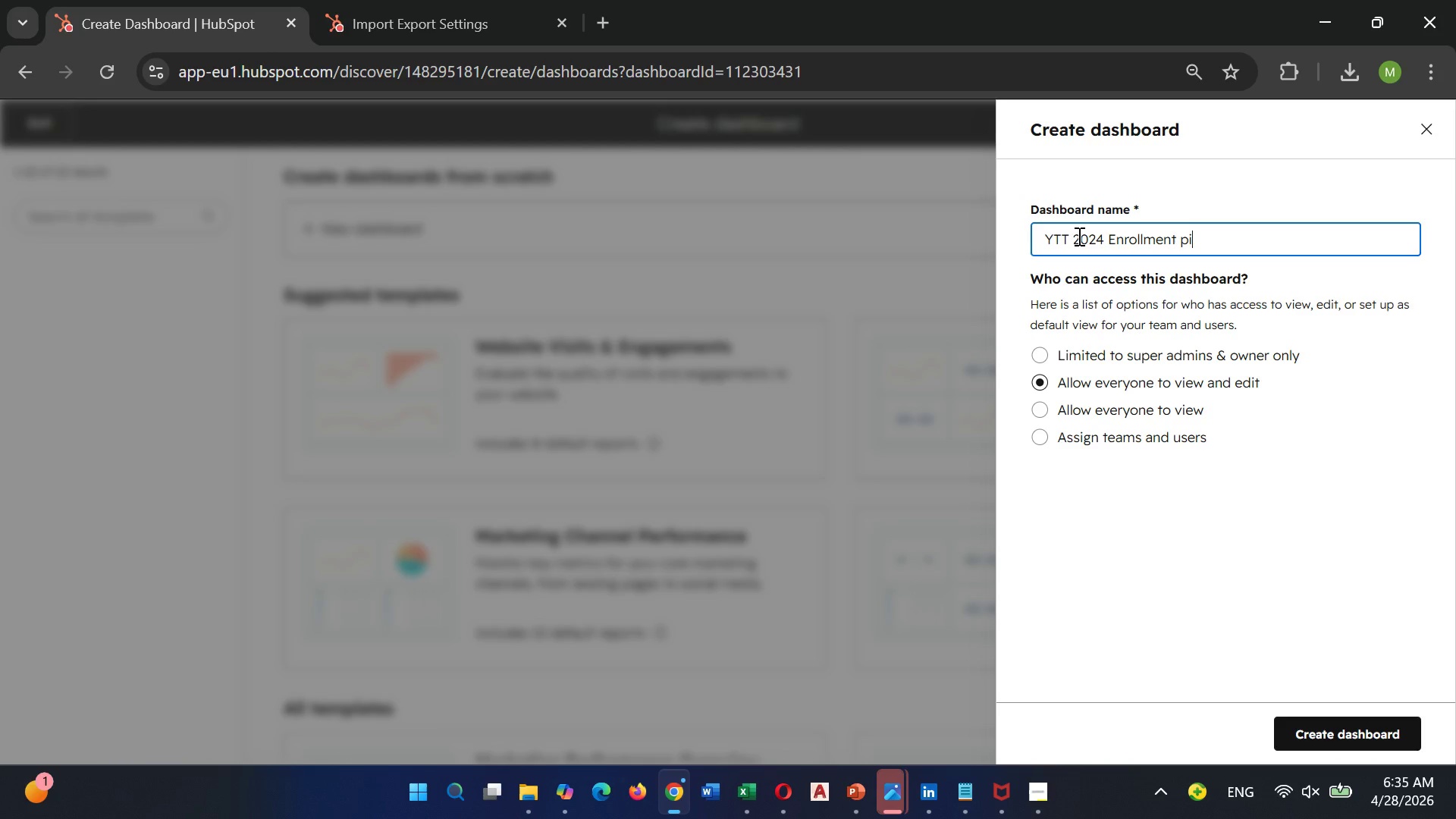 
key(ArrowLeft)
 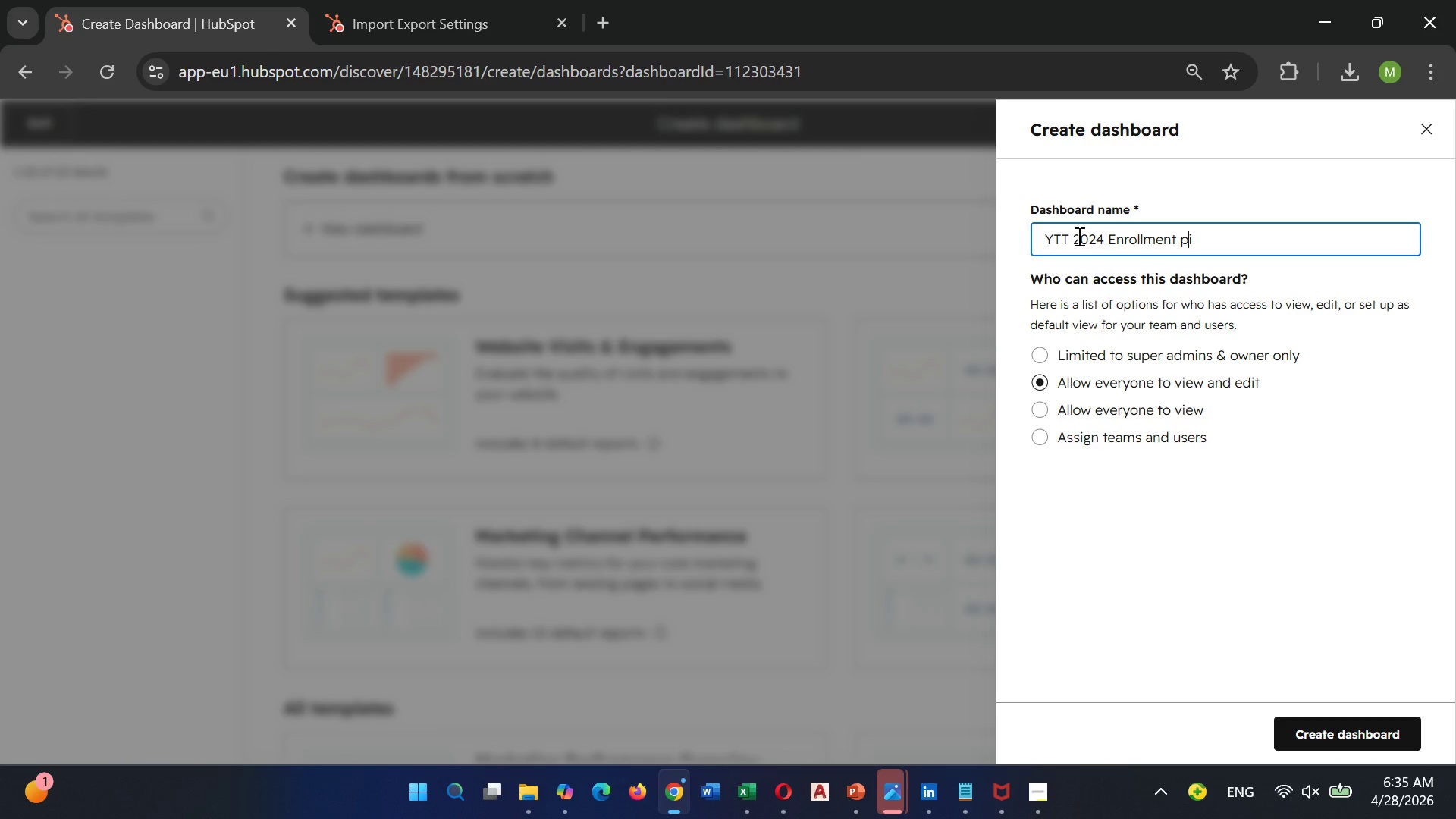 
key(Backspace)
 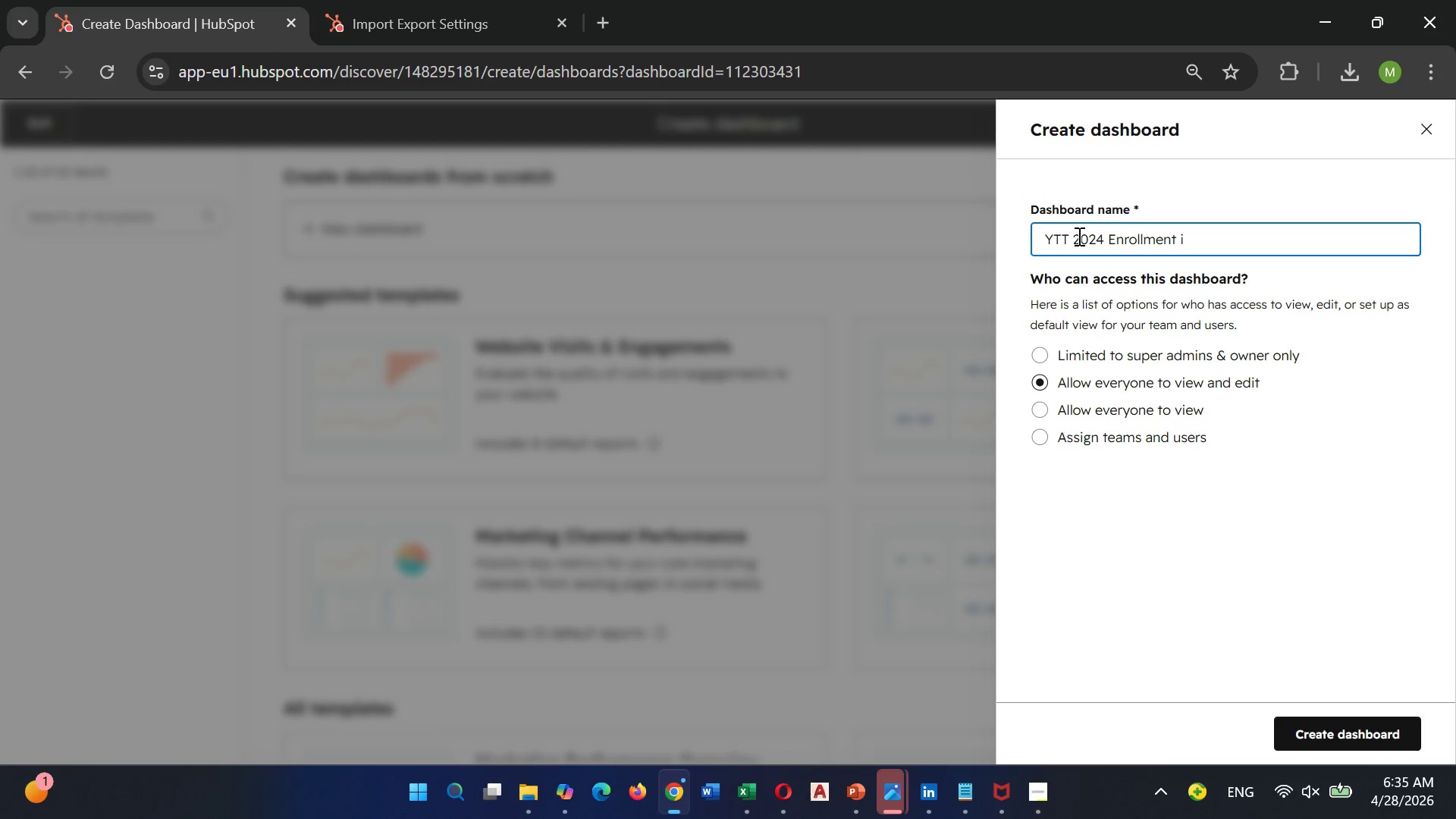 
key(Shift+ShiftLeft)
 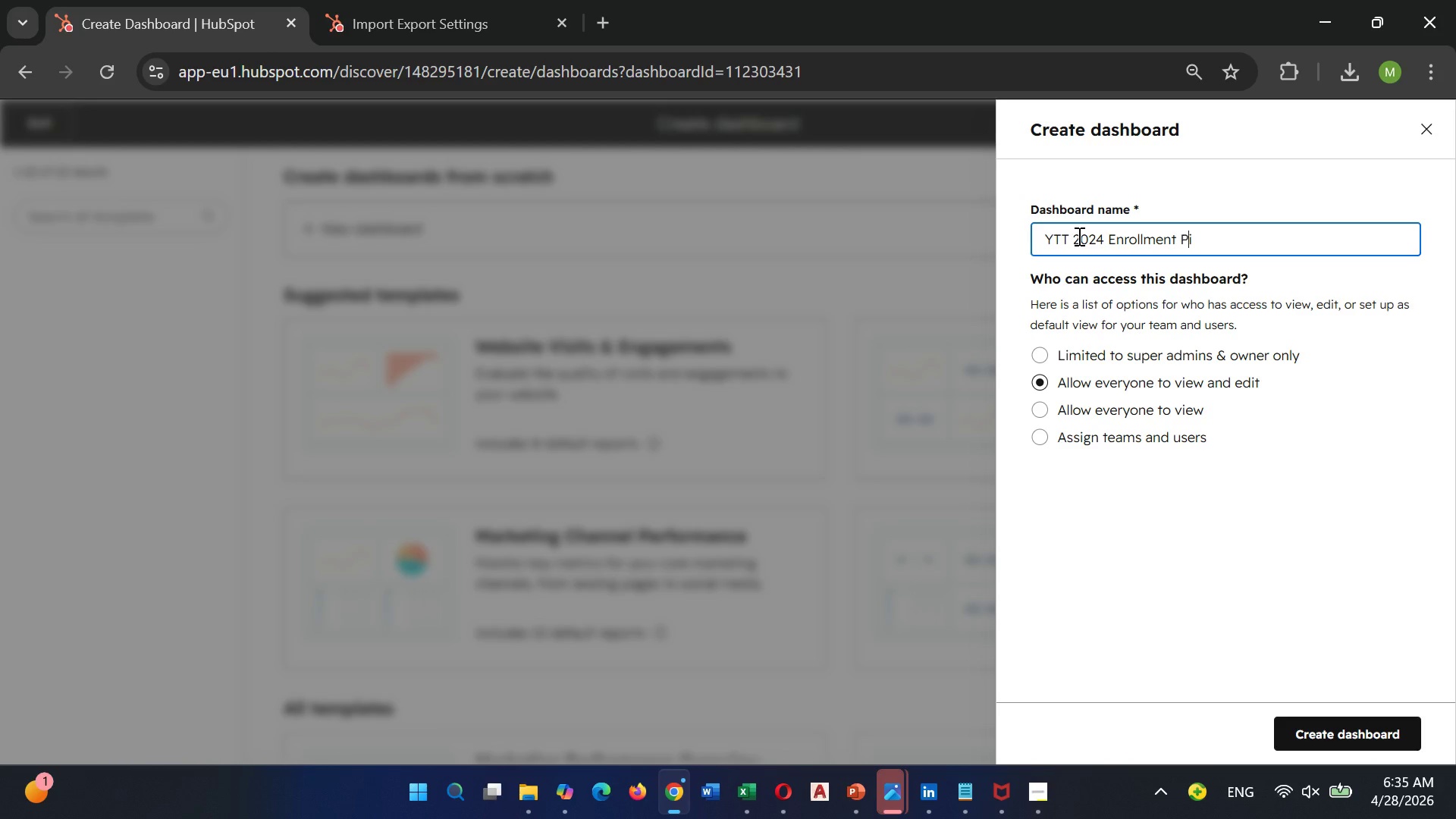 
key(Shift+P)
 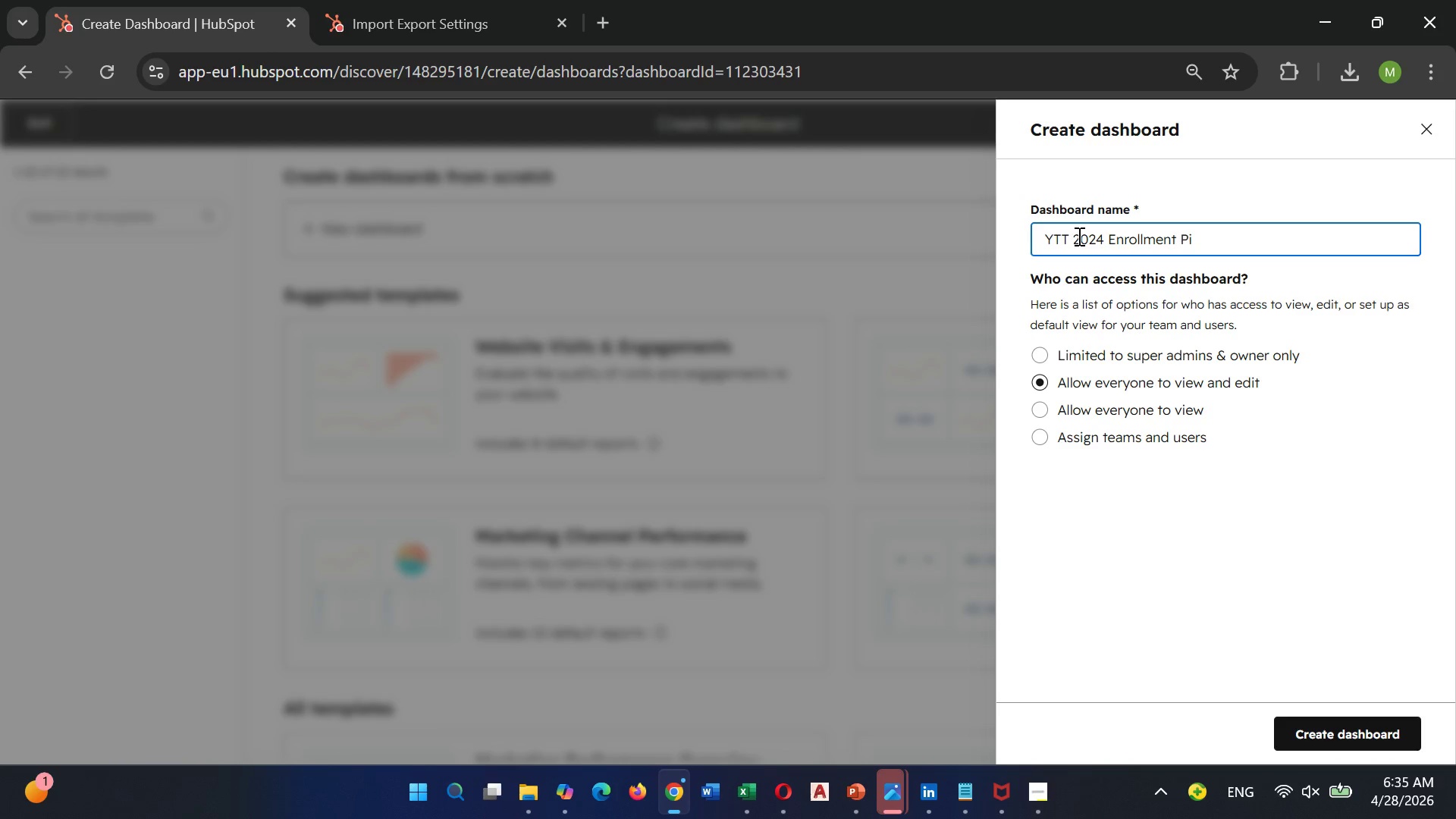 
key(End)
 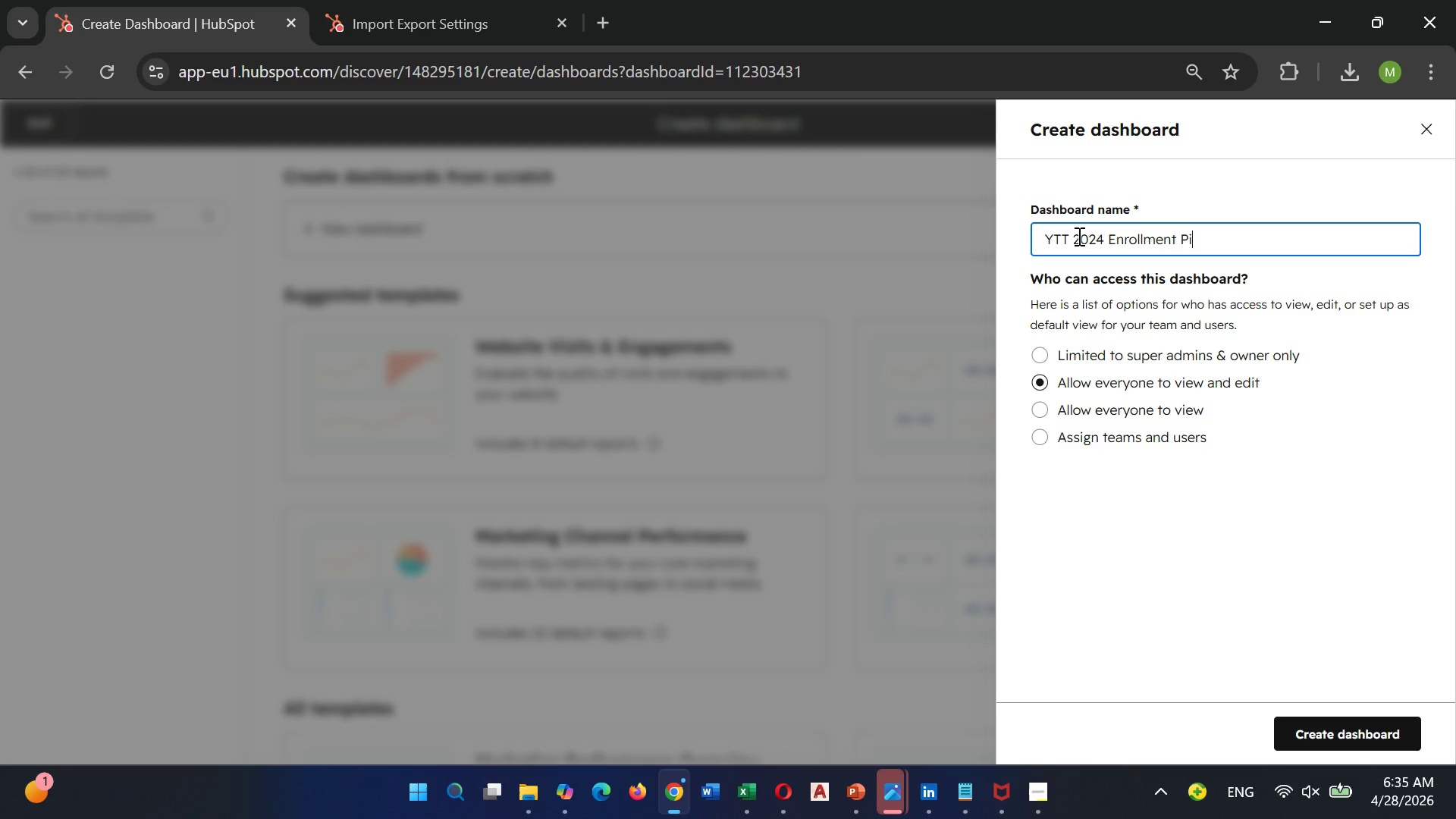 
type(peline)
 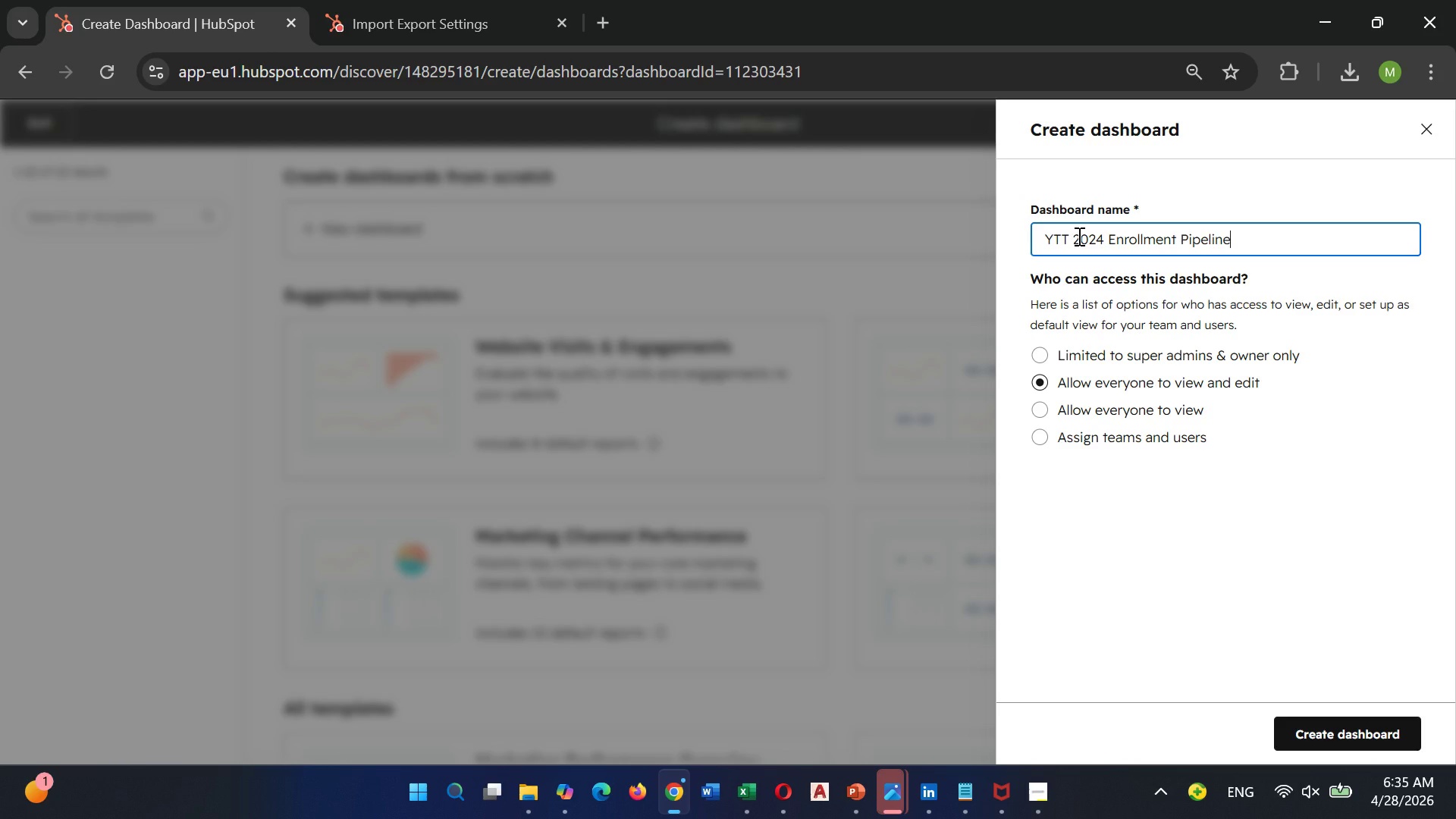 
scroll: coordinate [1075, 402], scroll_direction: down, amount: 2.0
 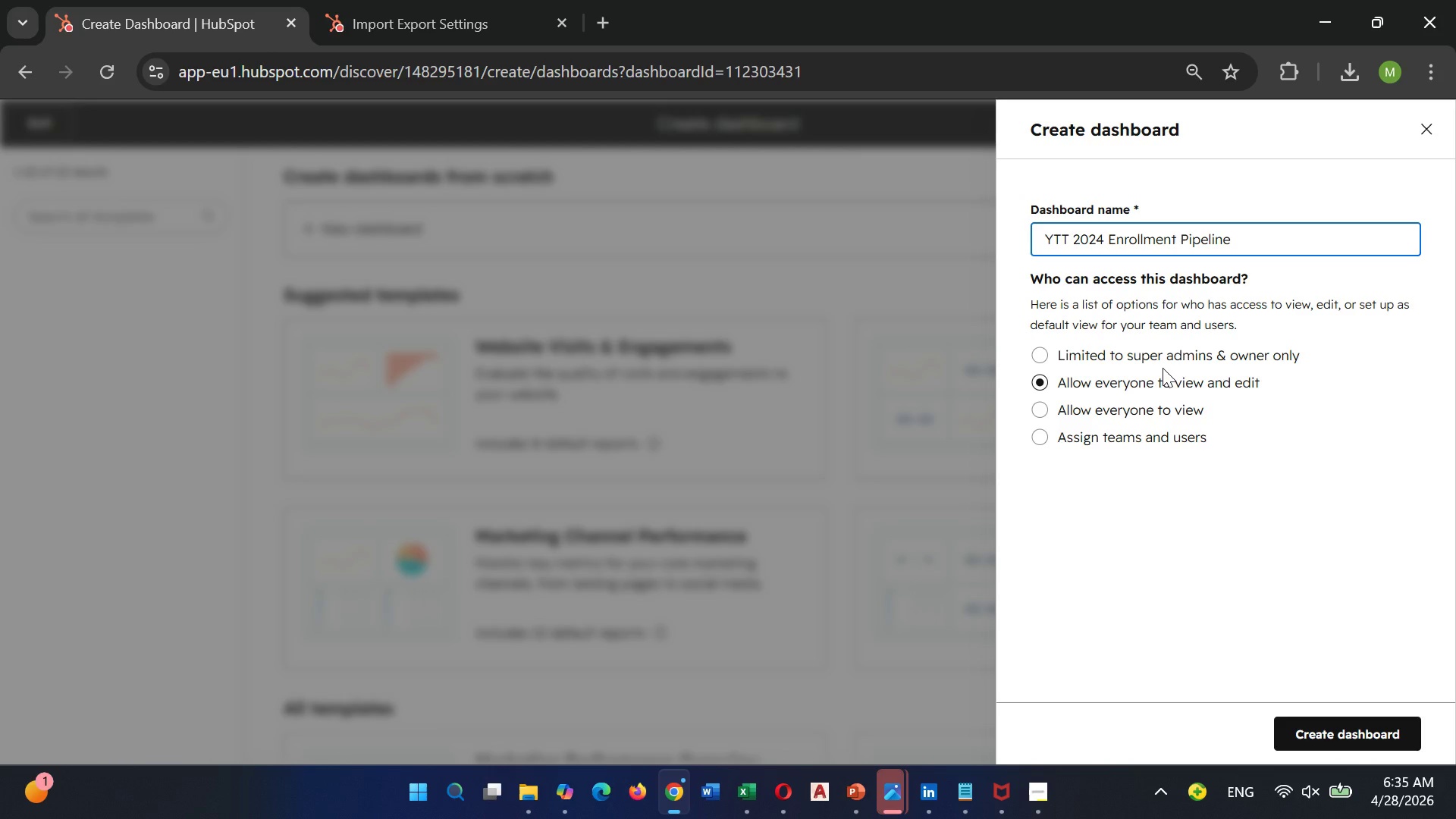 
wait(12.2)
 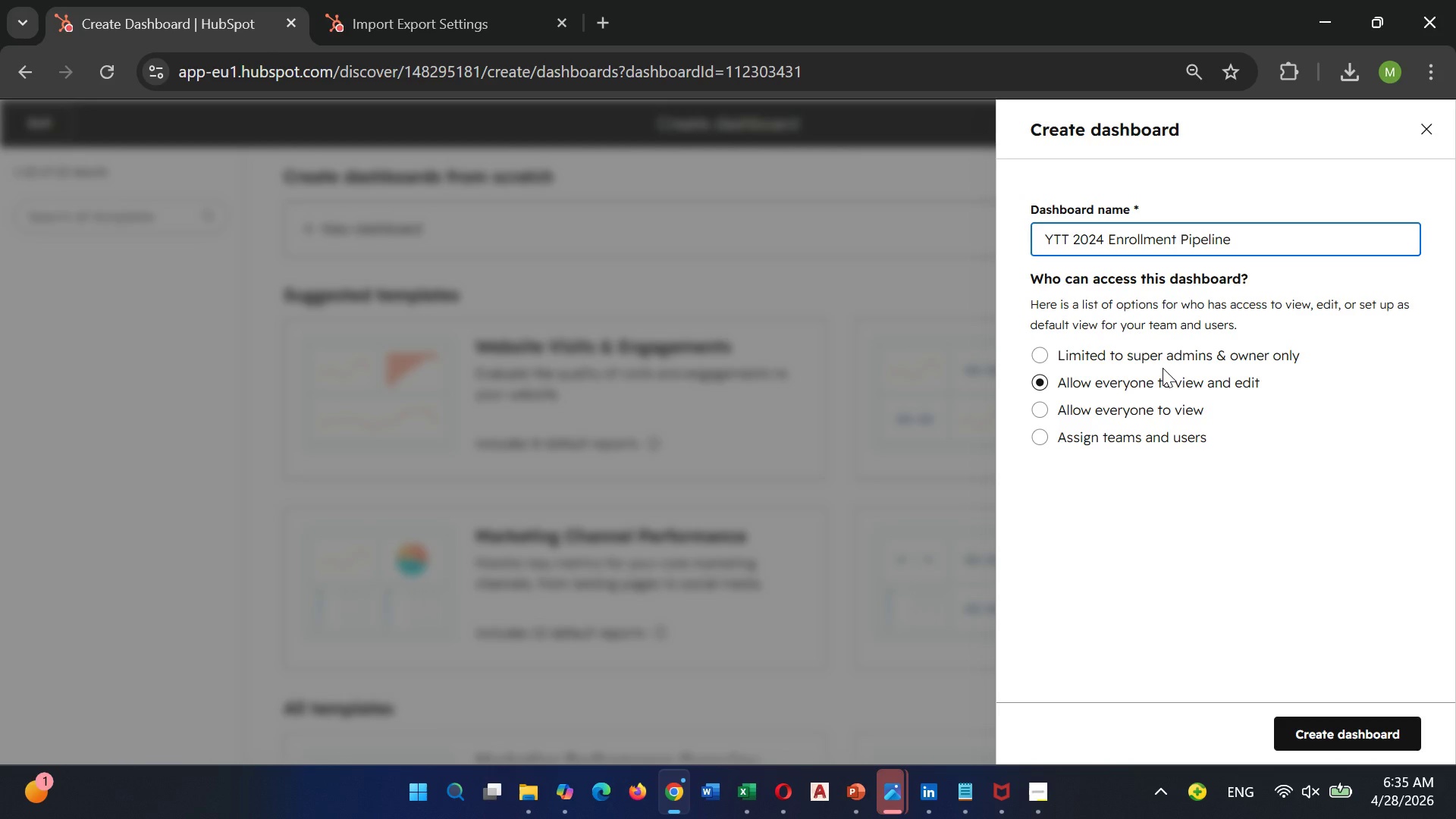 
left_click([1334, 731])
 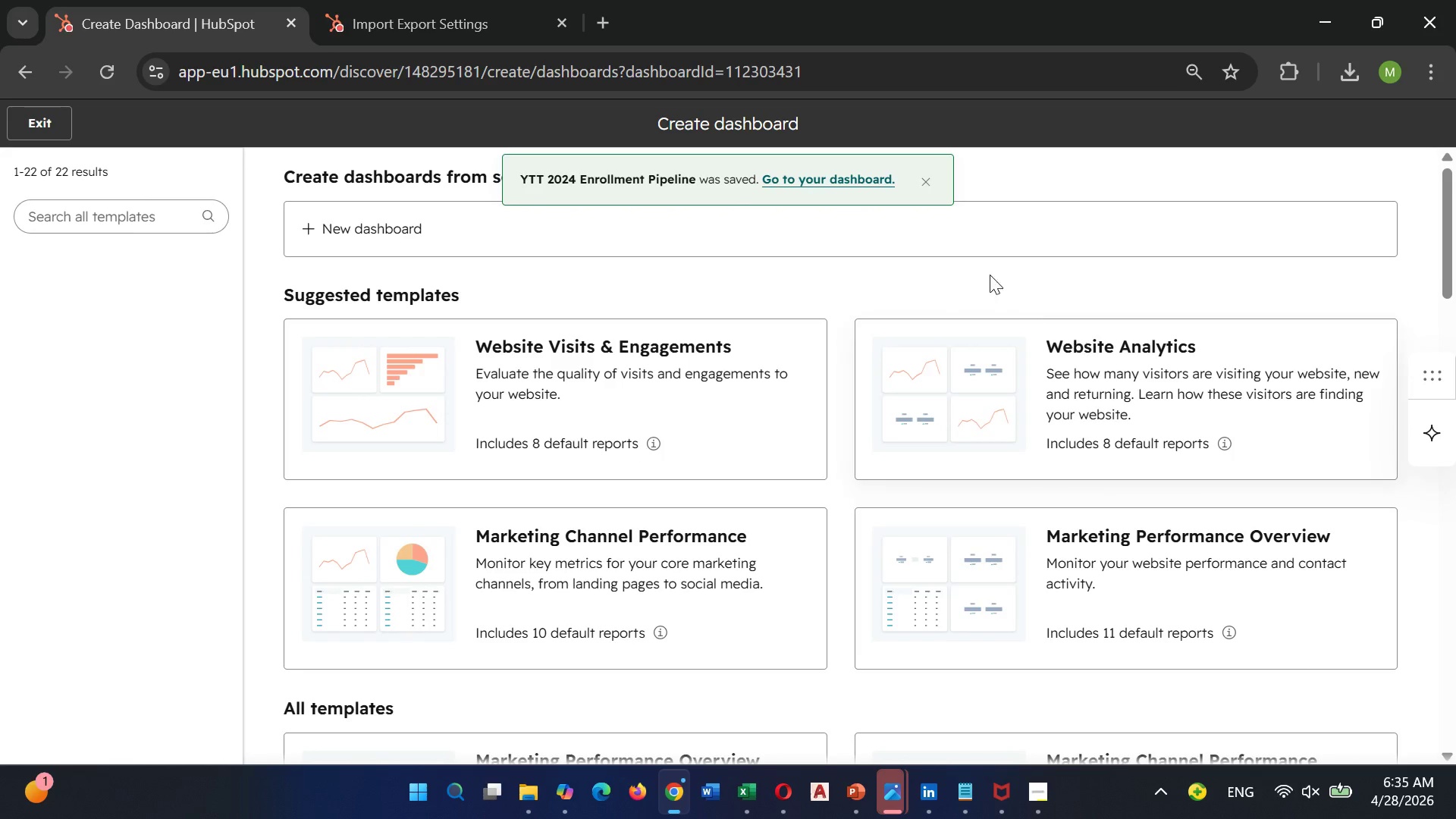 
left_click([833, 175])
 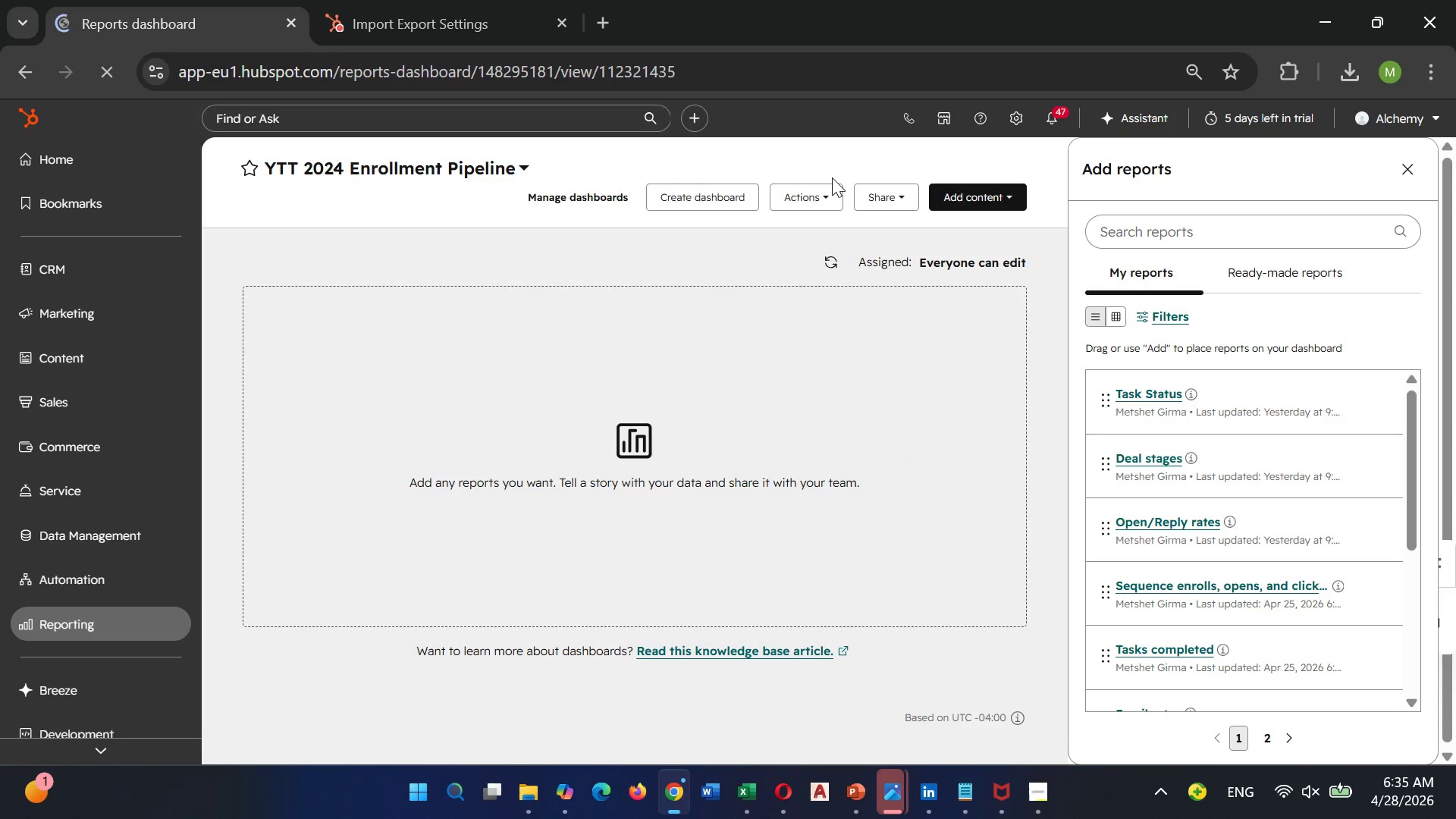 
left_click([962, 199])
 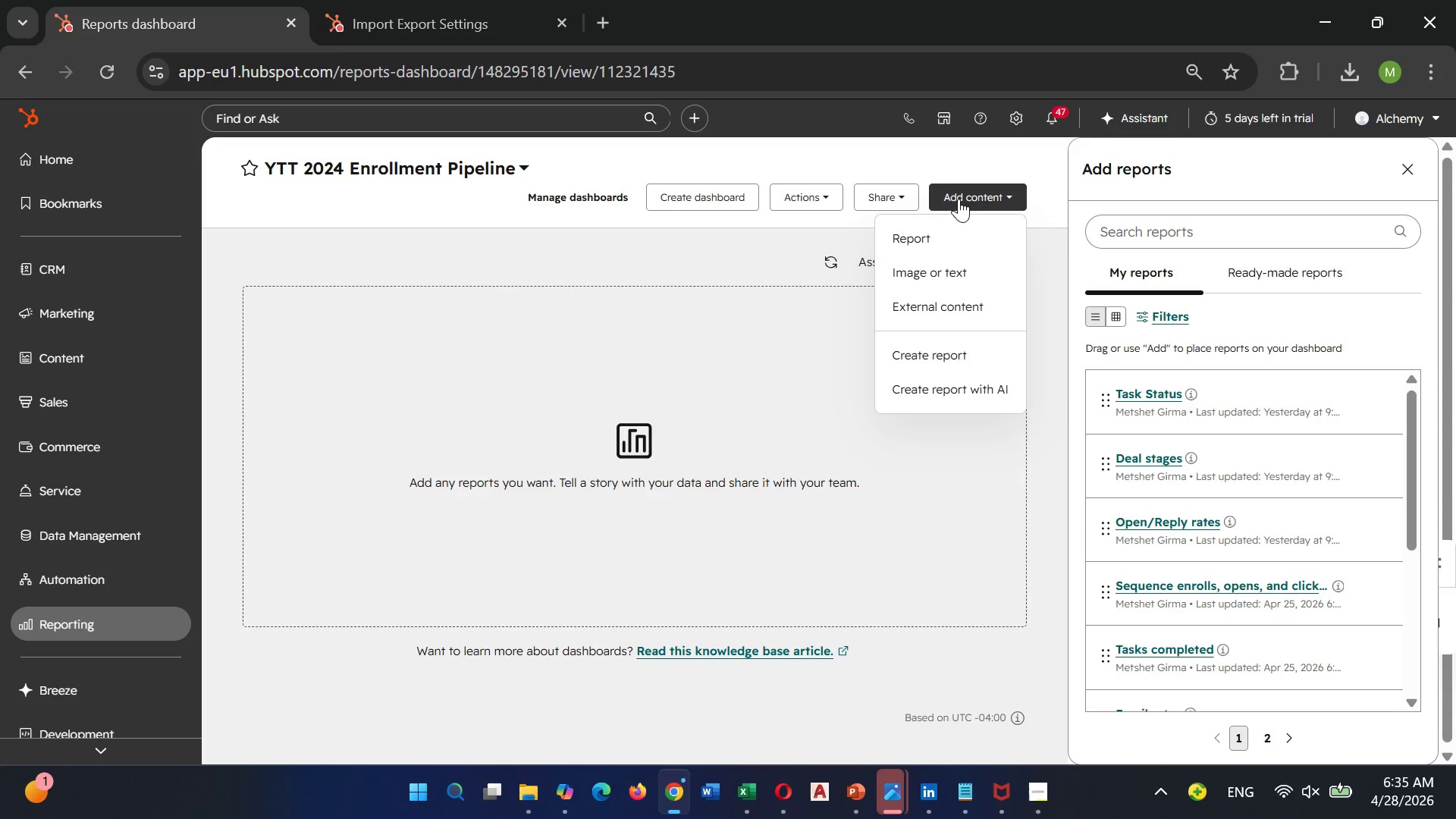 
wait(11.97)
 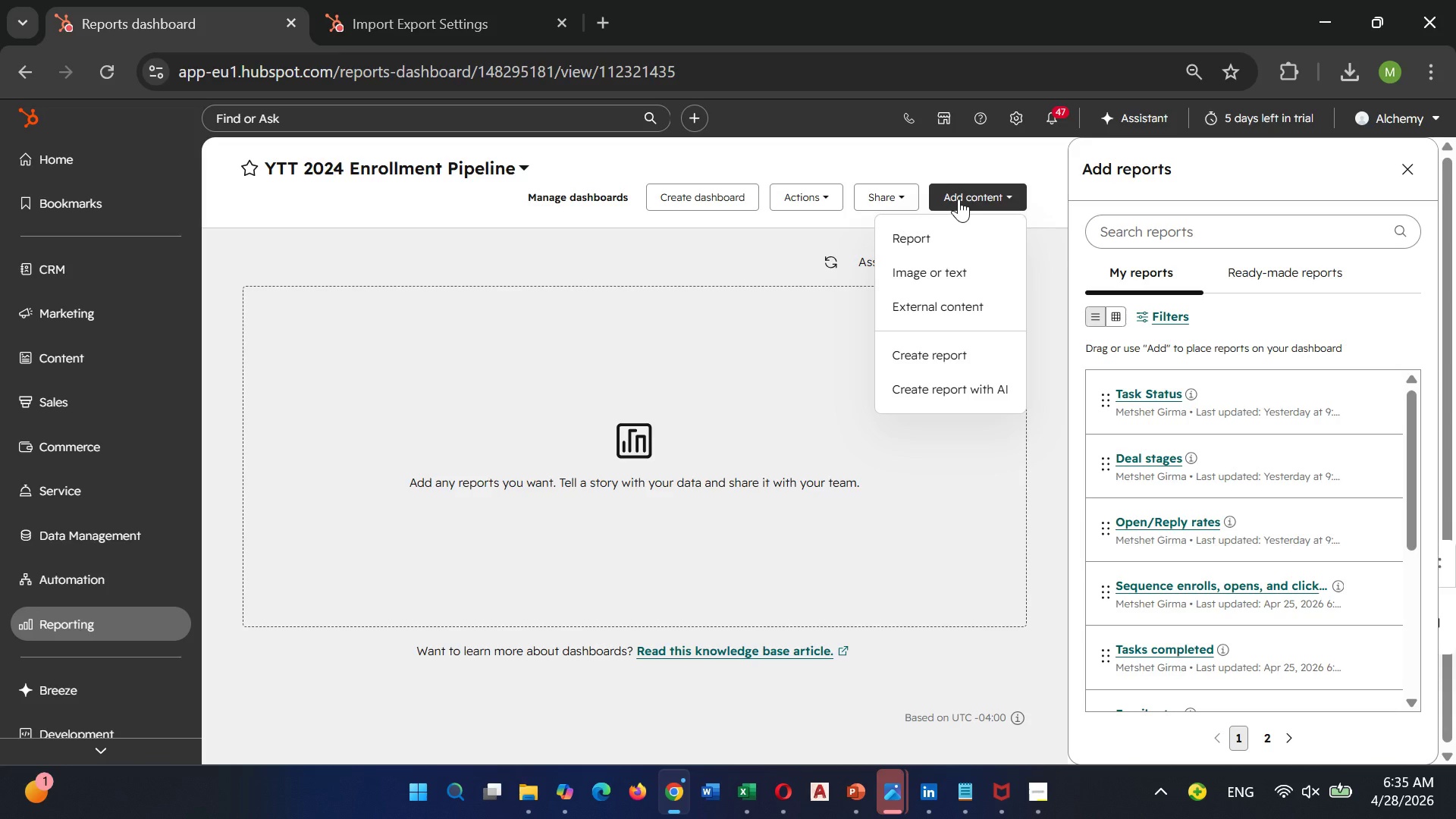 
left_click([789, 199])
 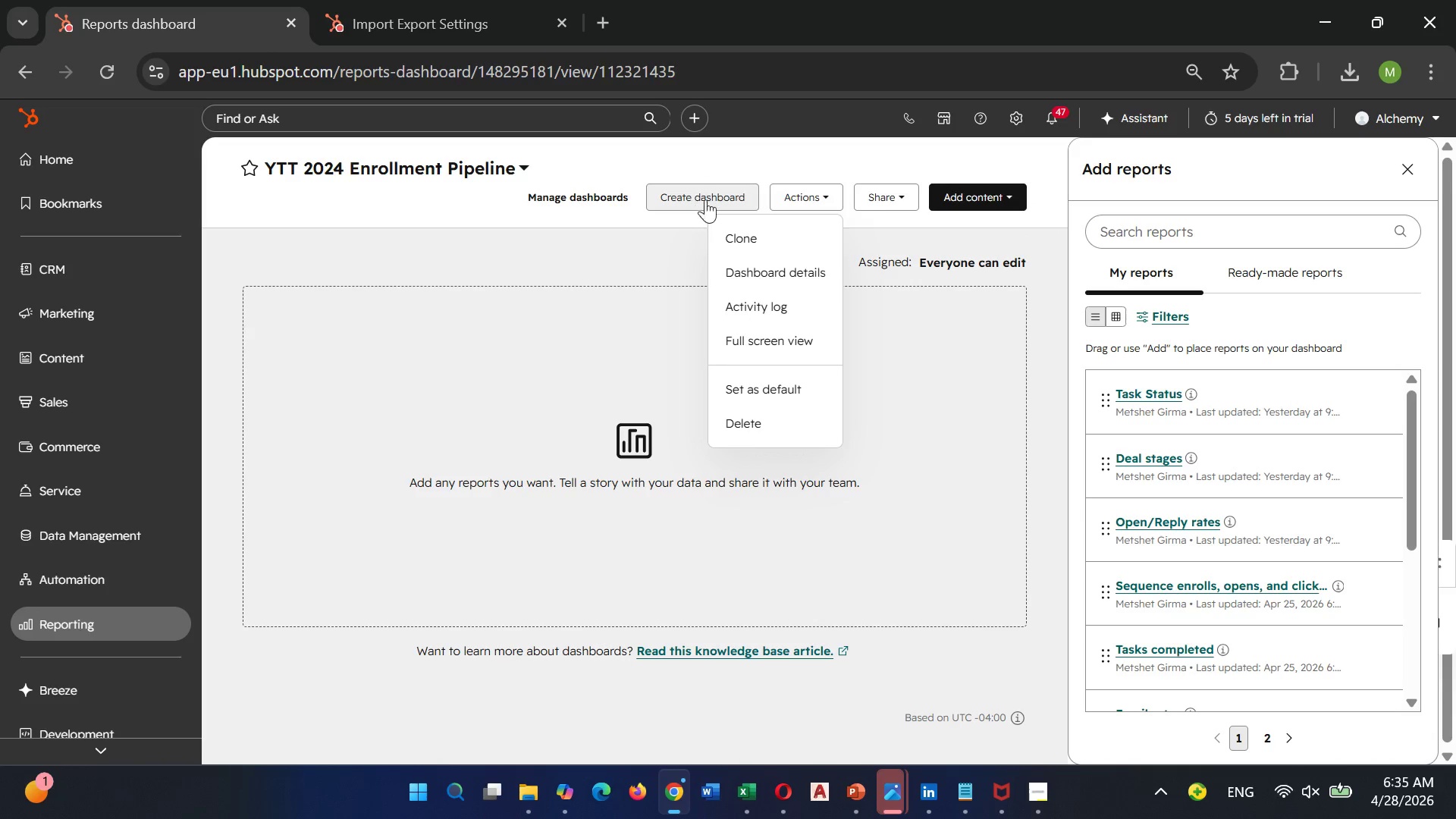 
left_click([969, 199])
 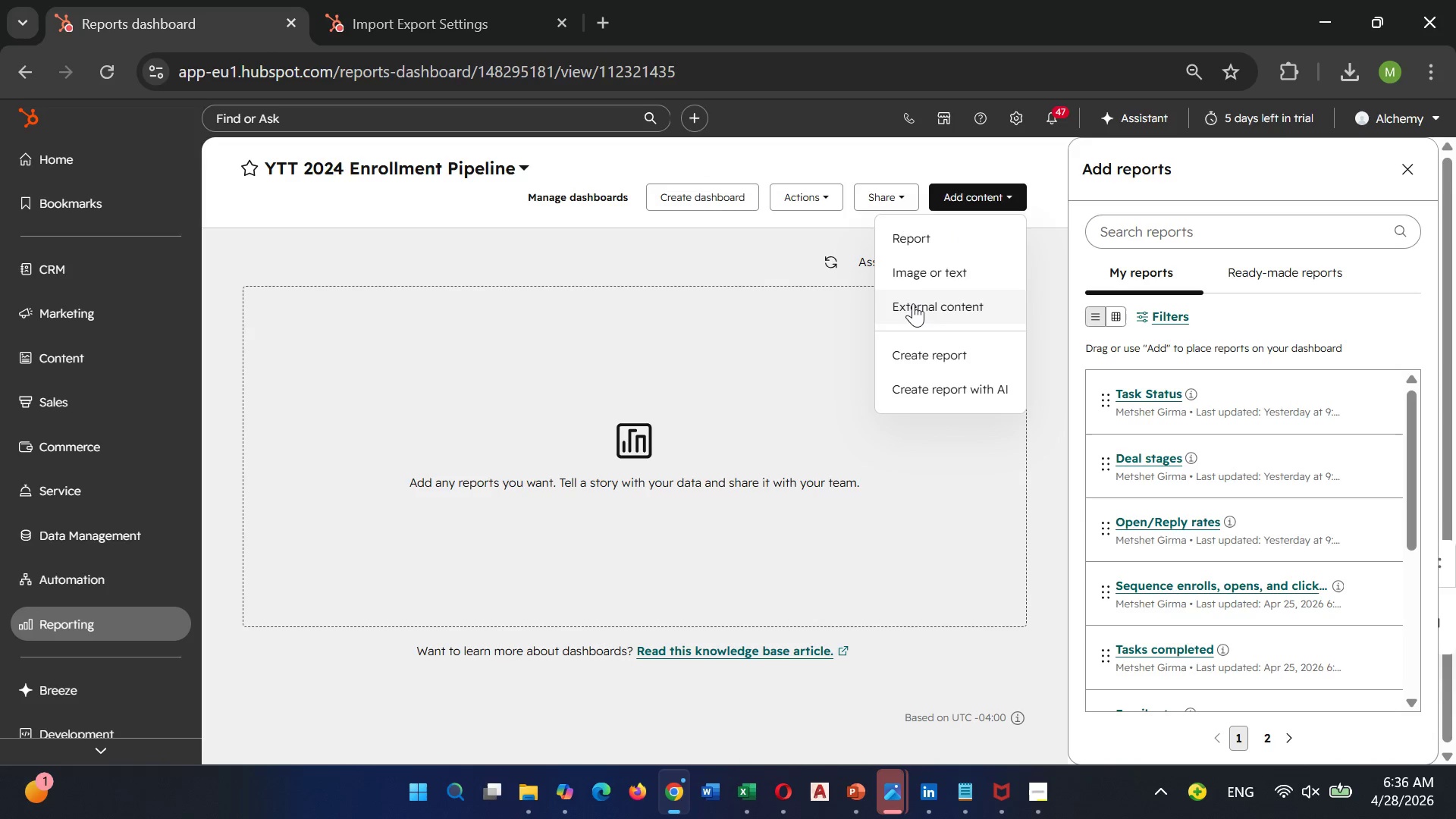 
left_click([945, 240])
 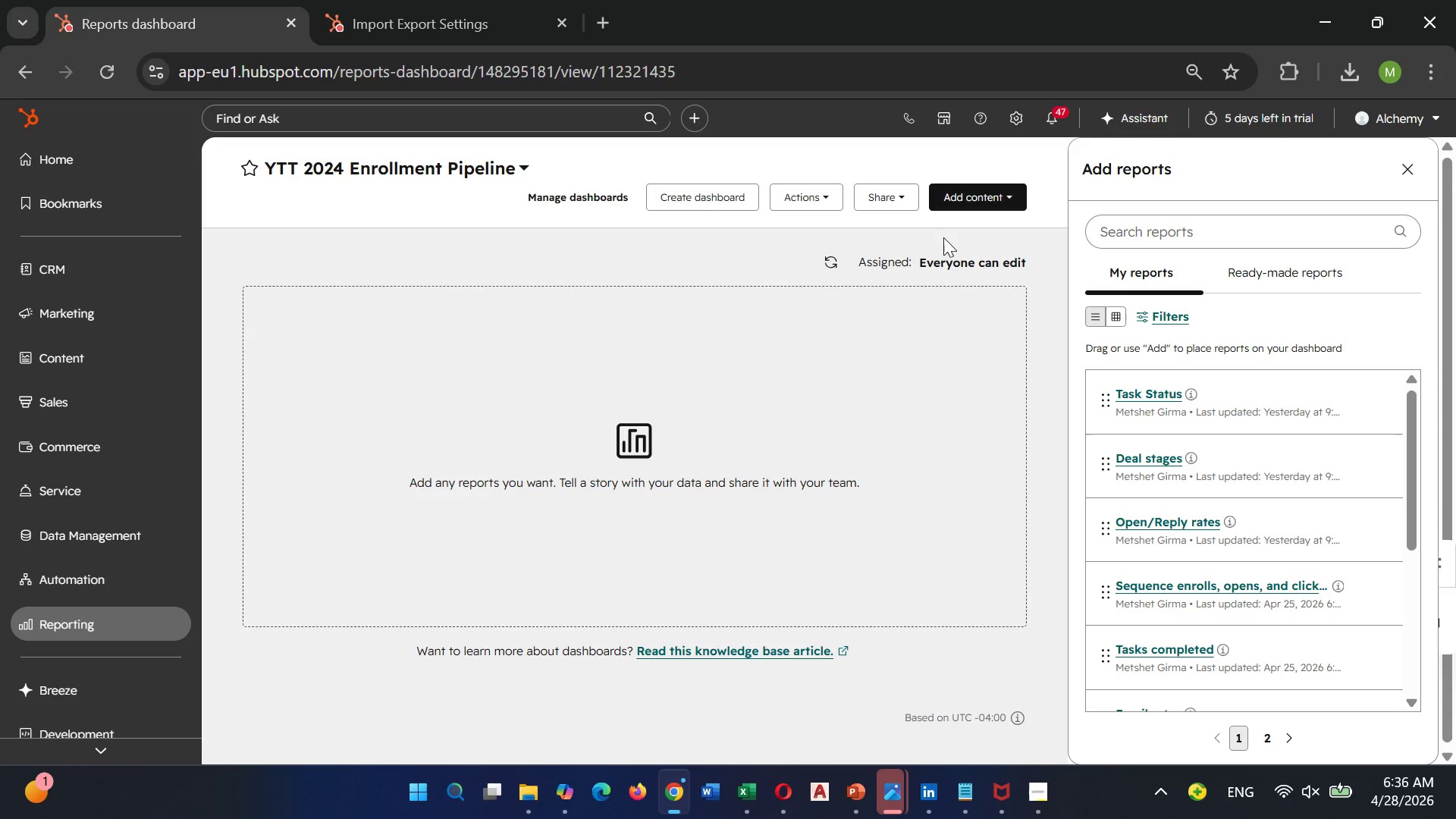 
left_click([963, 198])
 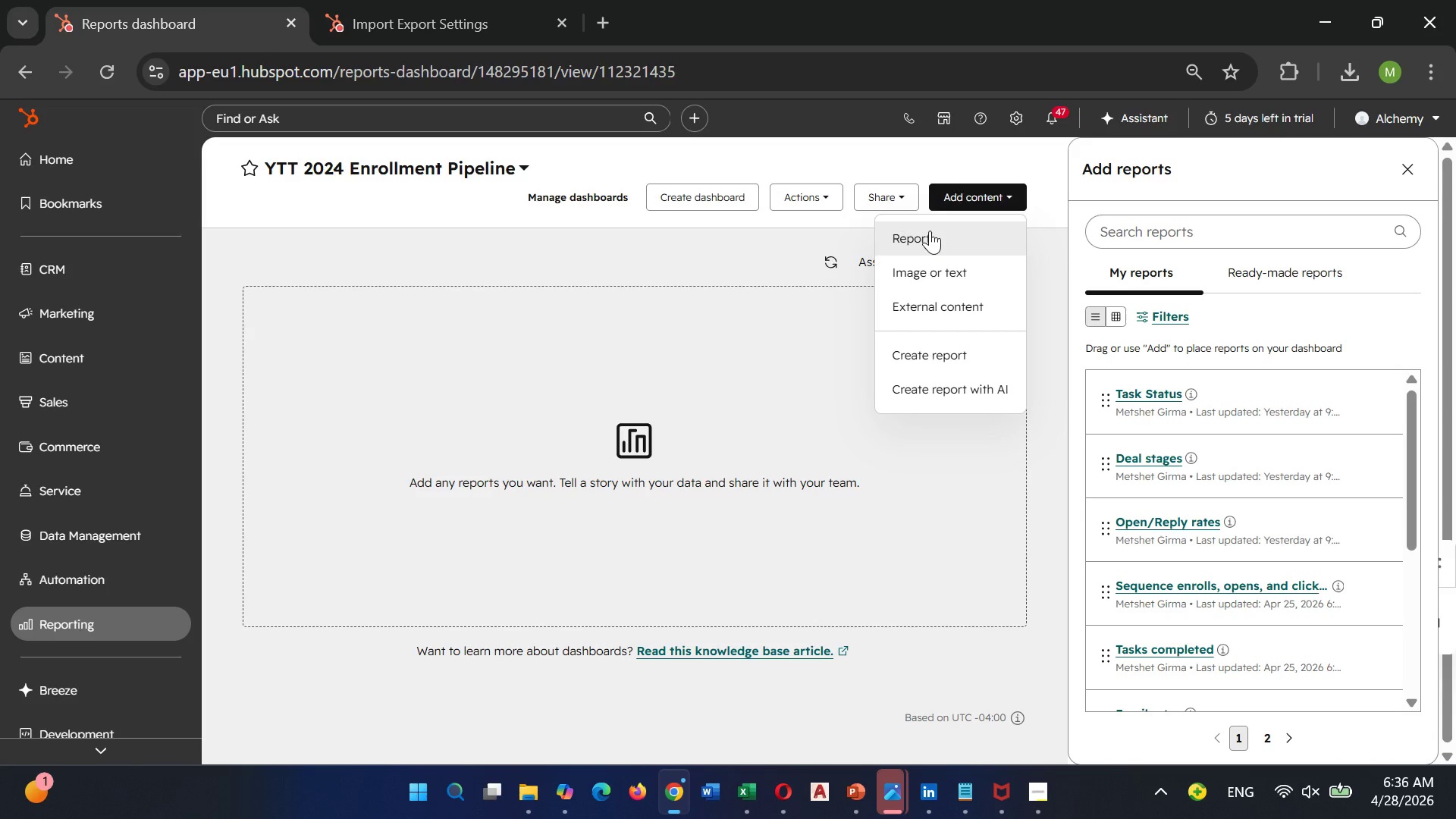 
double_click([929, 232])
 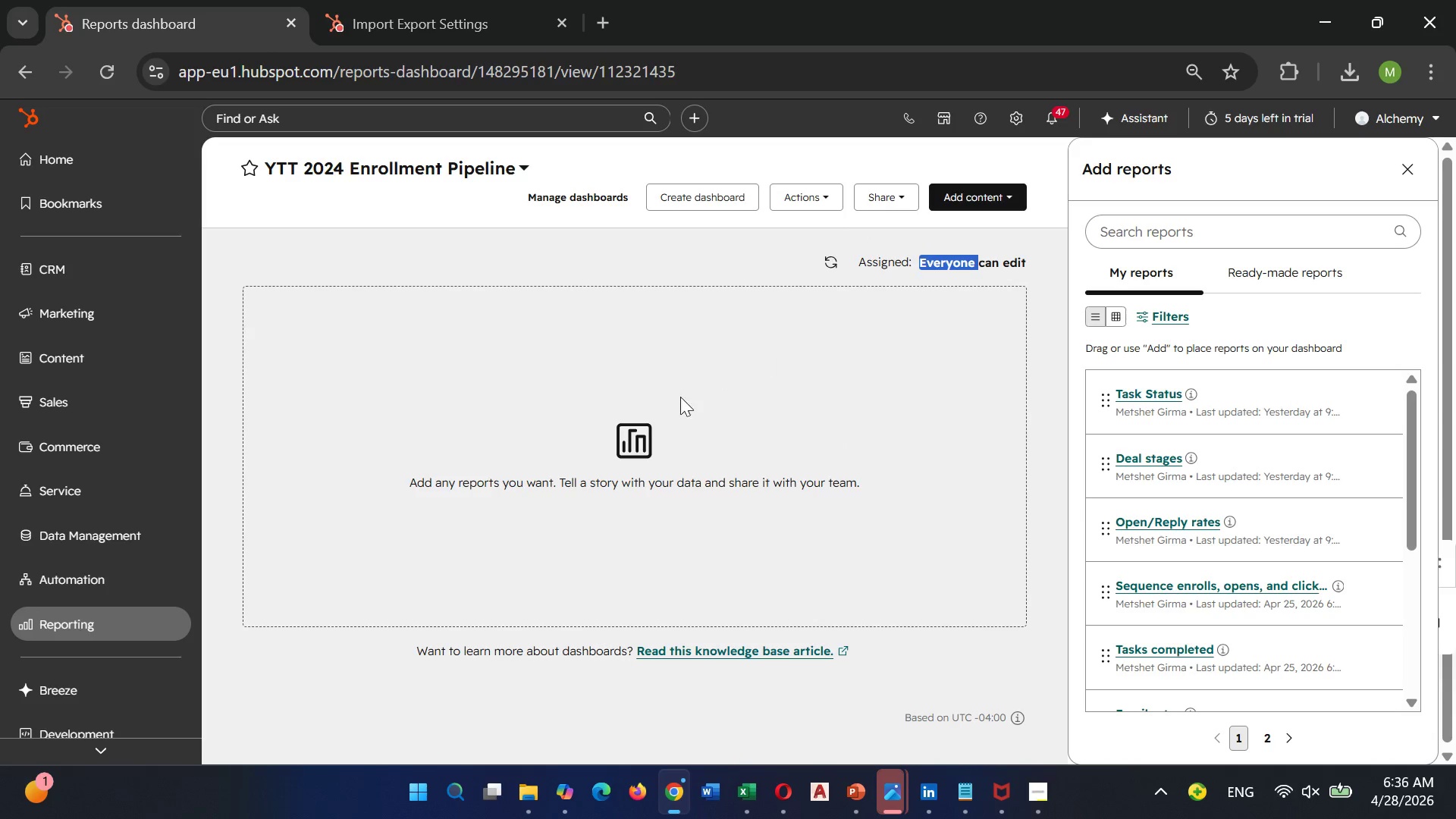 
left_click([613, 443])
 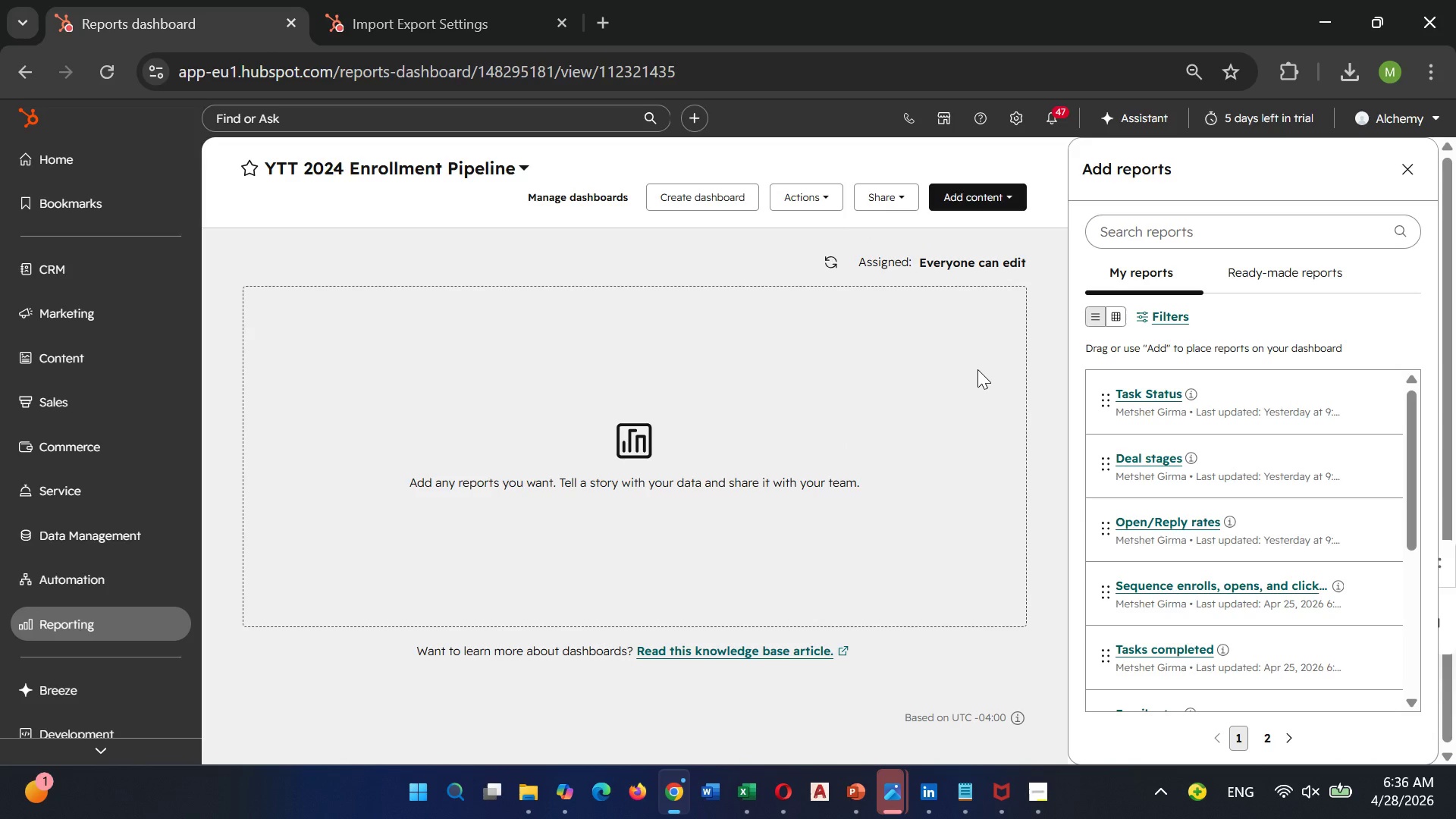 
wait(5.83)
 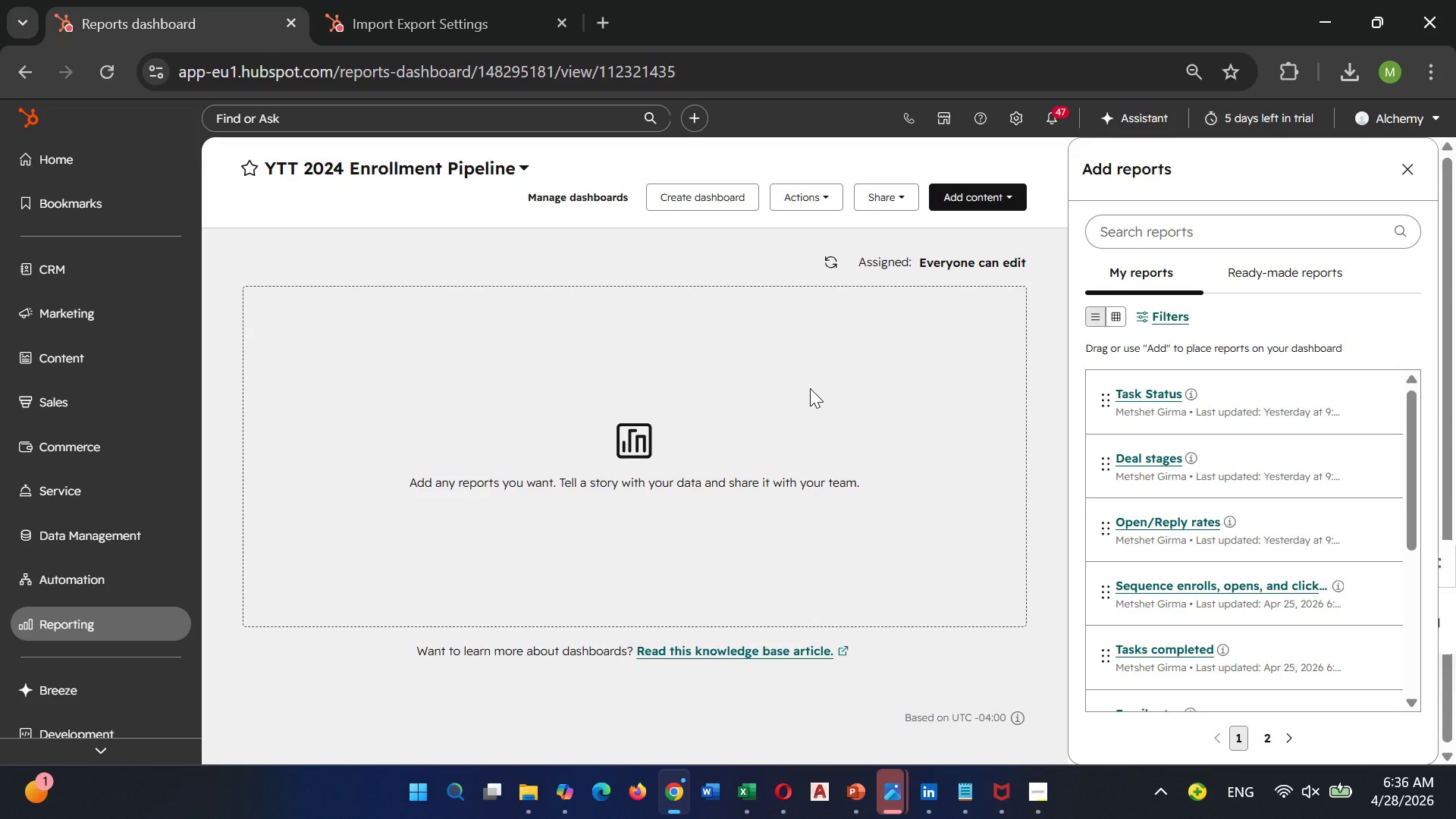 
left_click([1007, 190])
 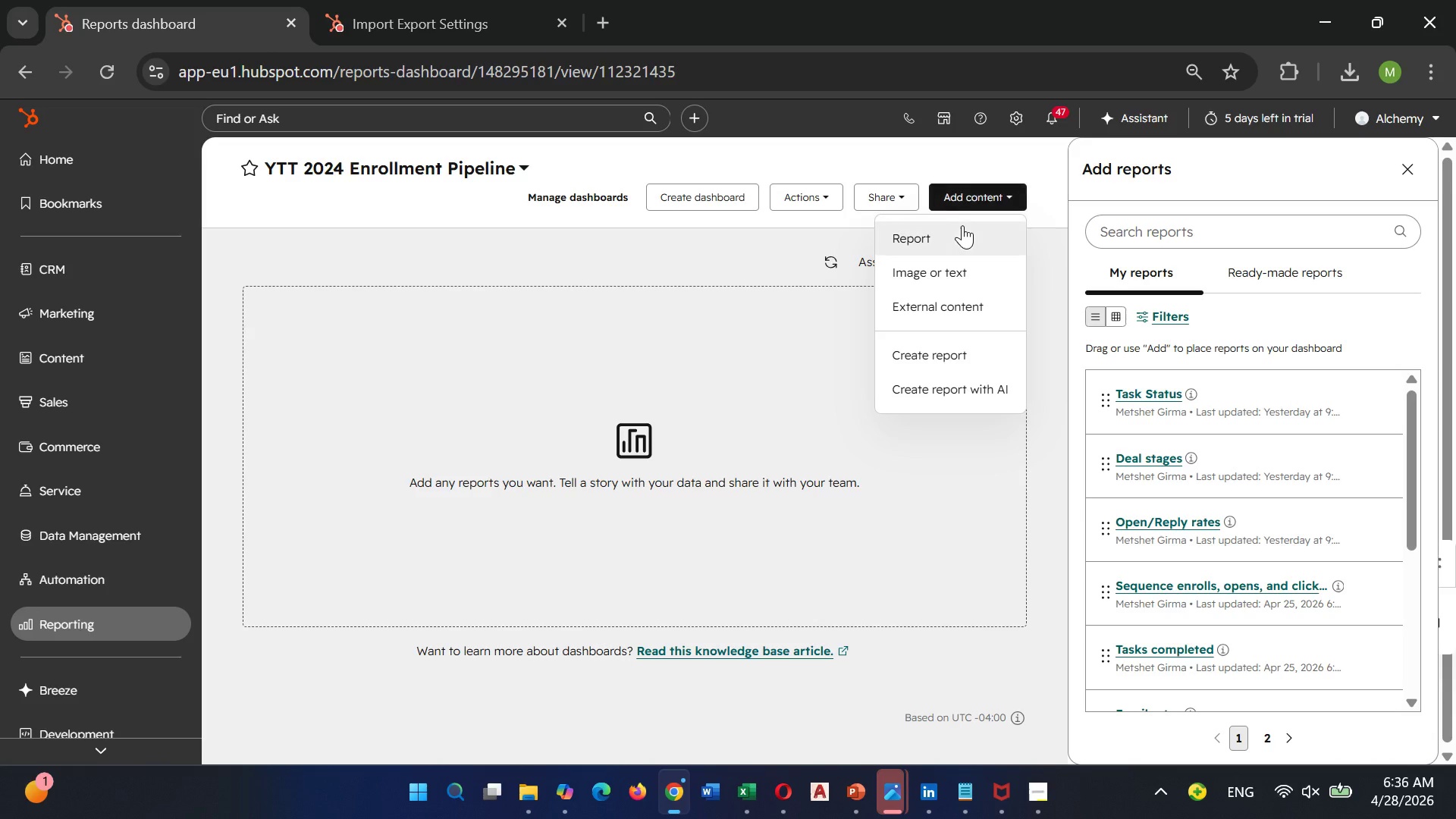 
left_click([955, 228])
 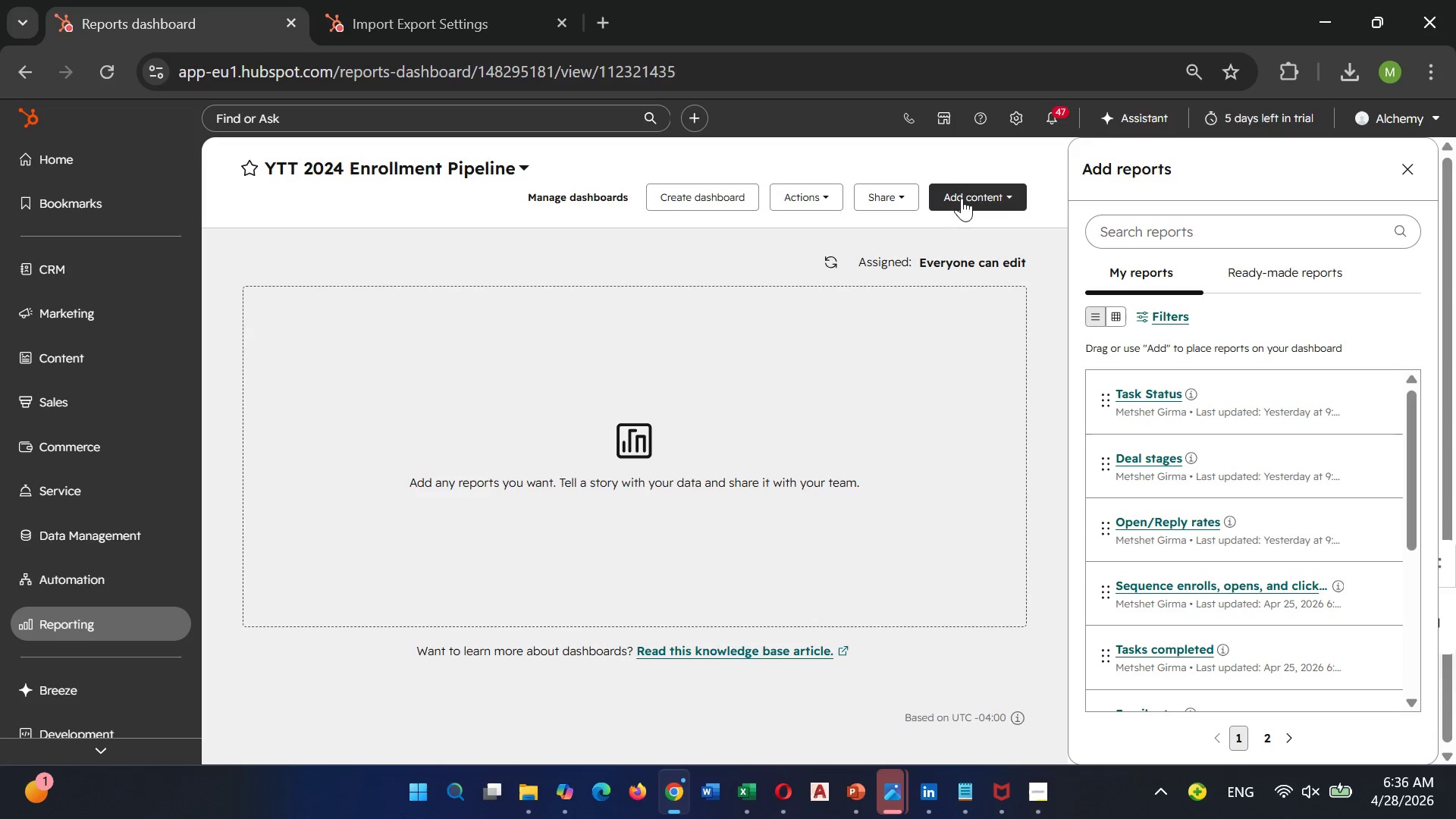 
left_click([962, 196])
 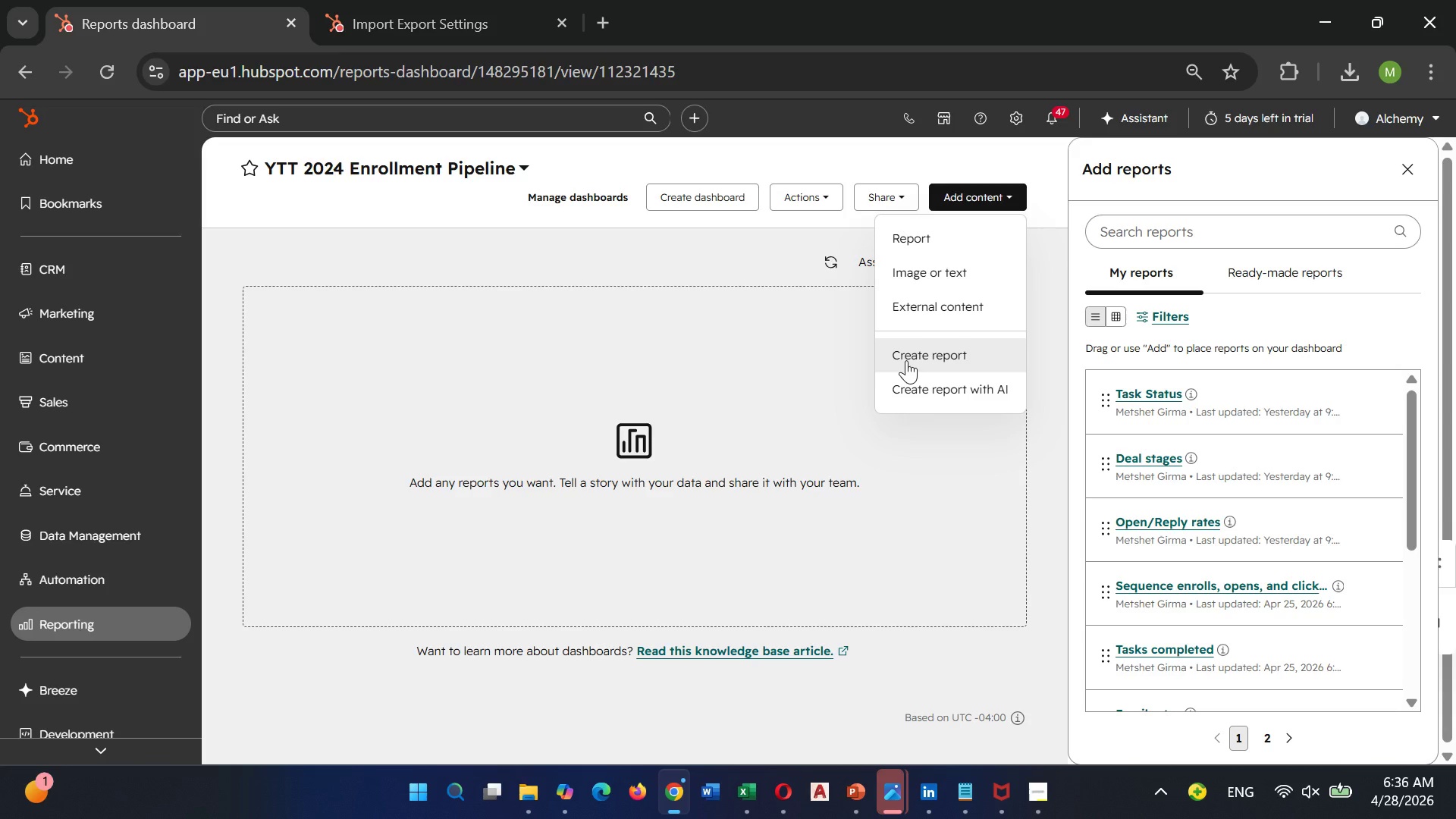 
wait(16.03)
 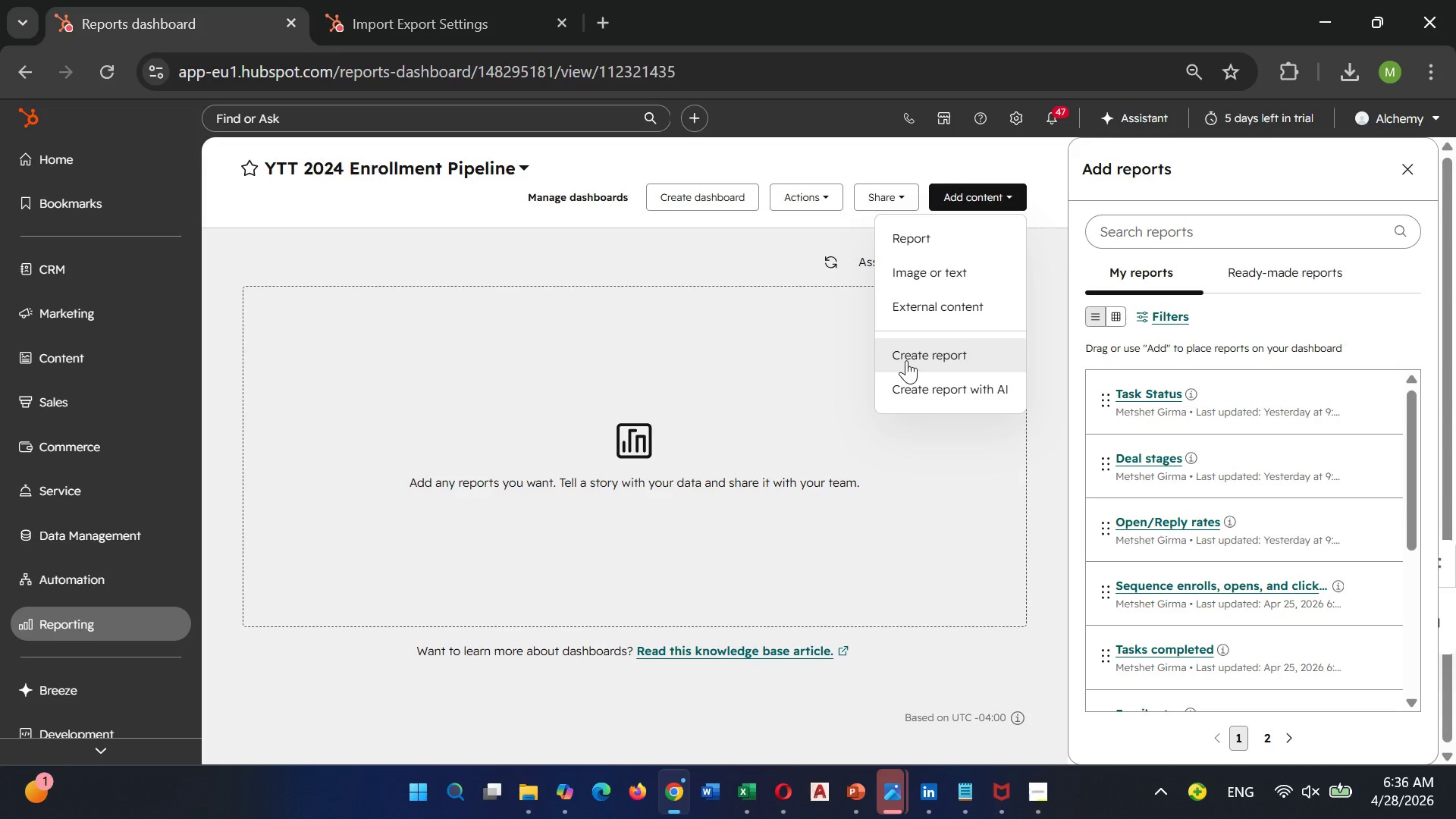 
left_click([1247, 271])
 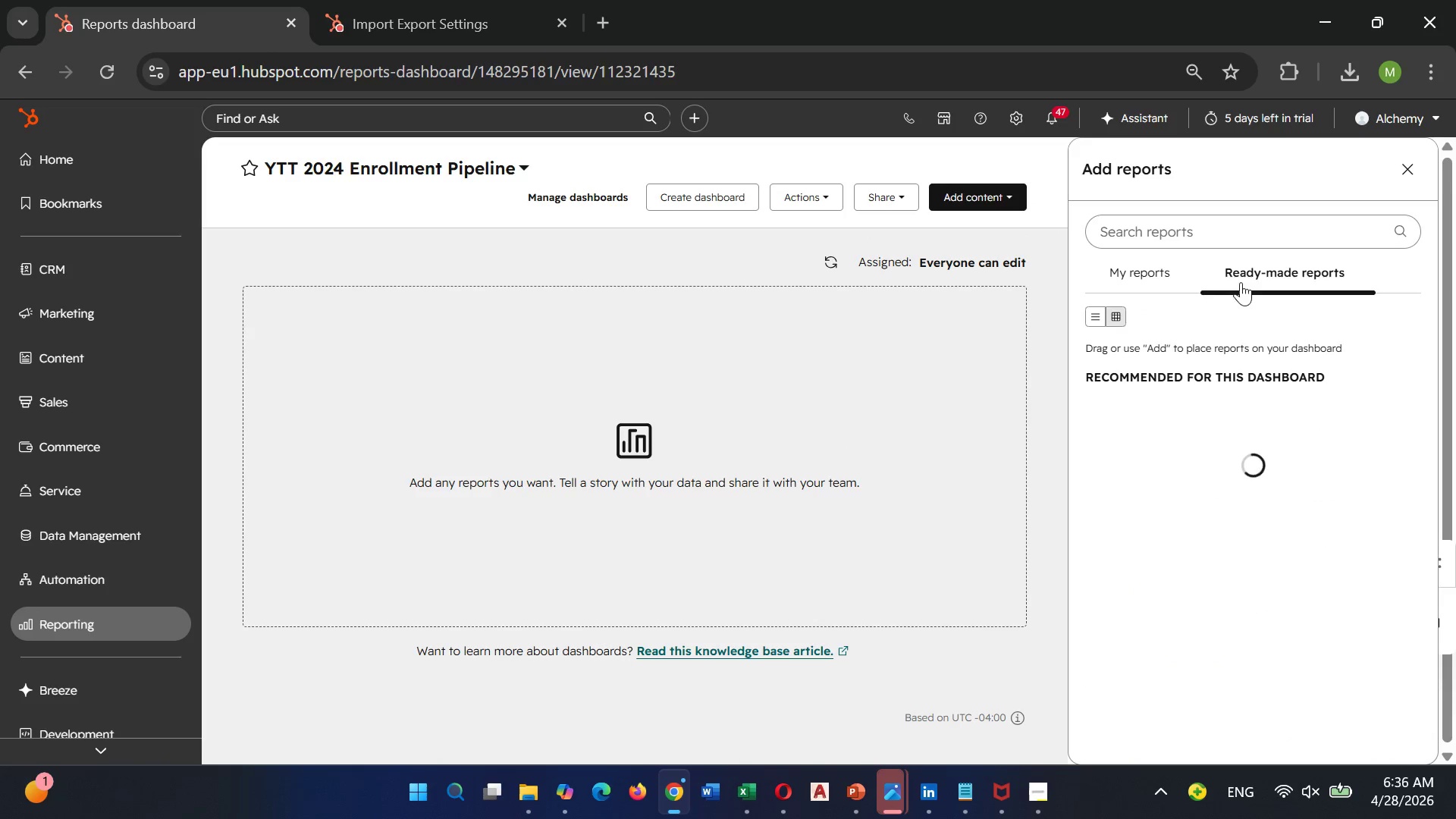 
mouse_move([1219, 275])
 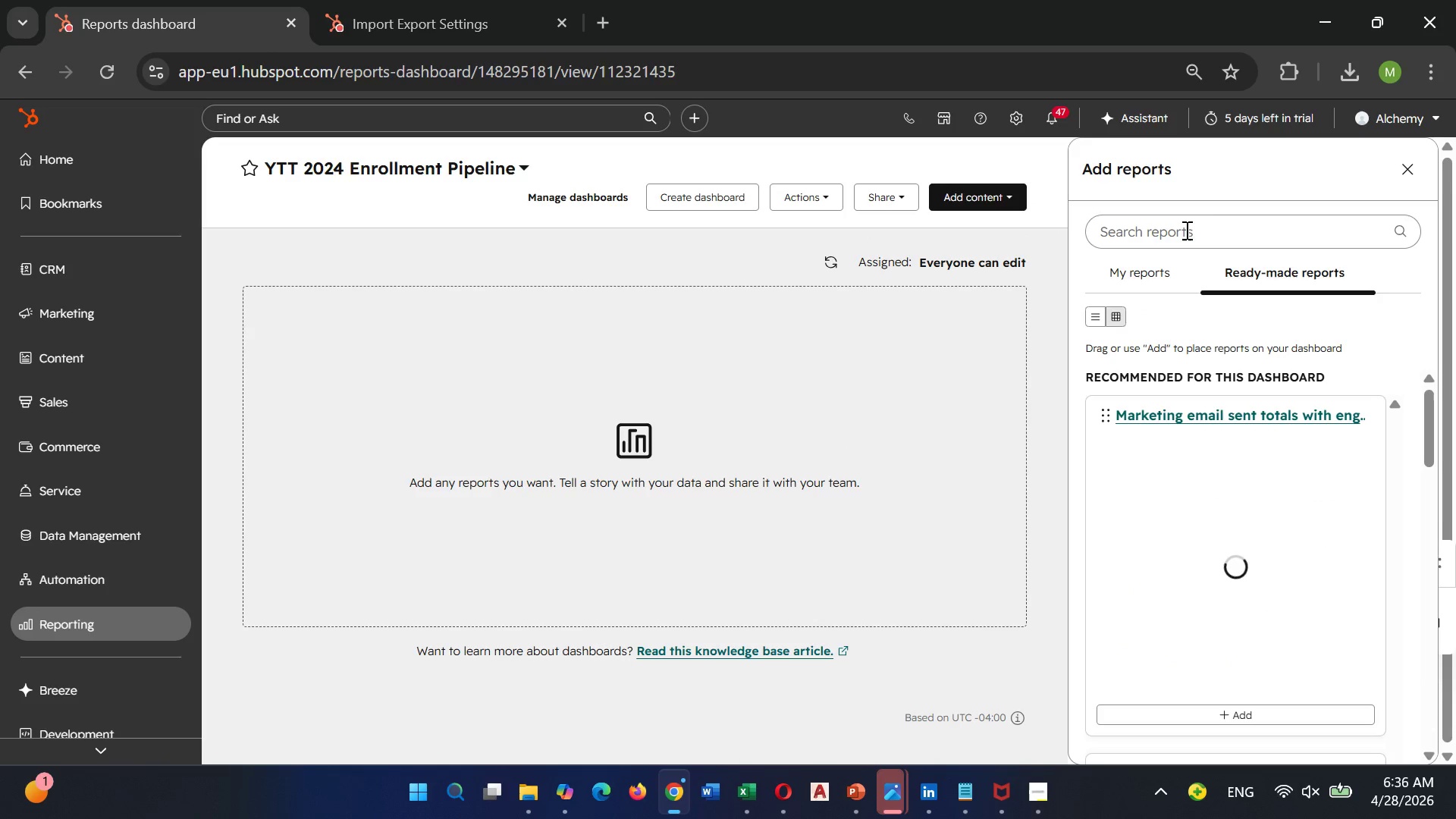 
left_click([1185, 230])
 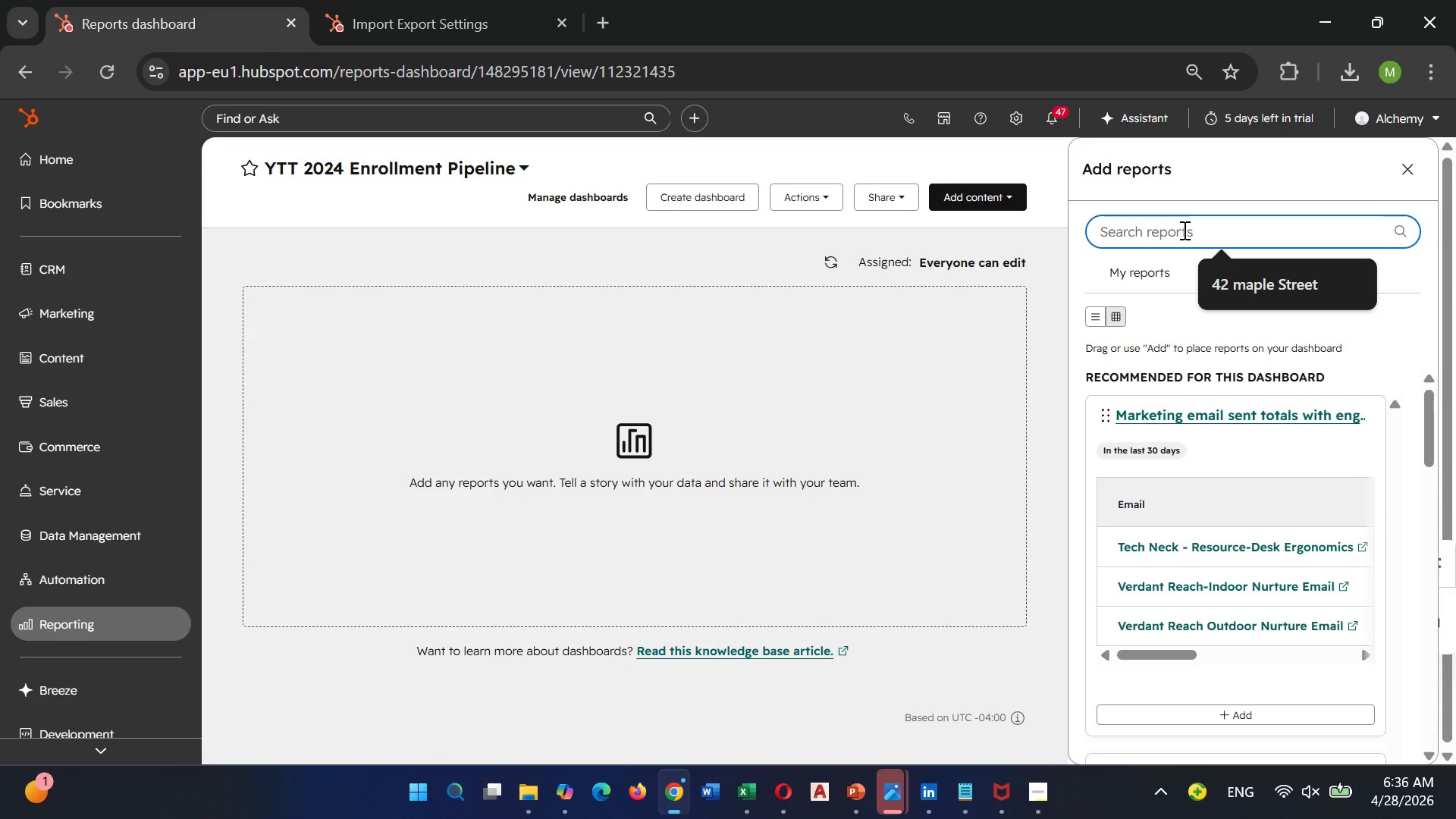 
wait(5.53)
 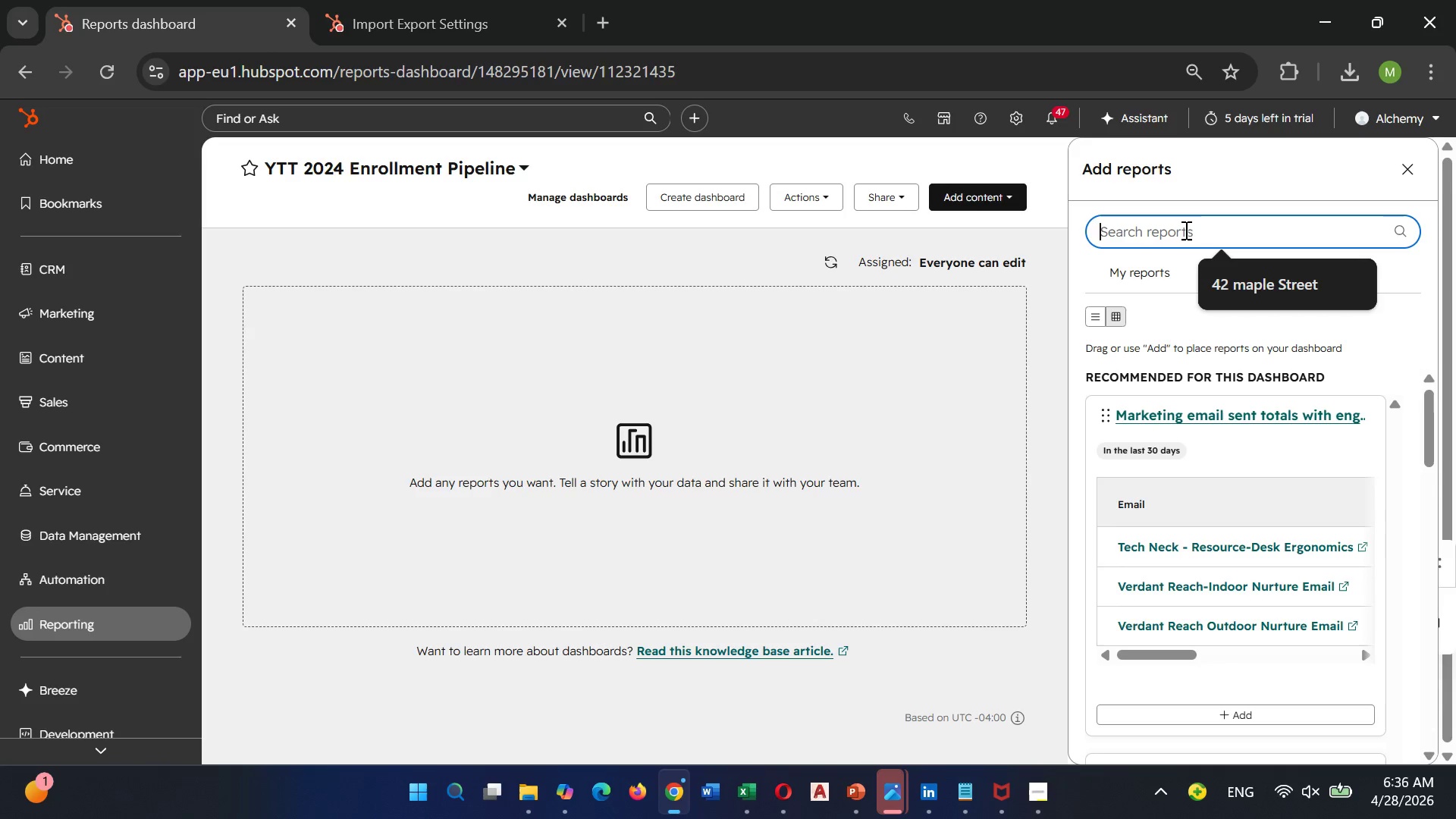 
type(Deal )
 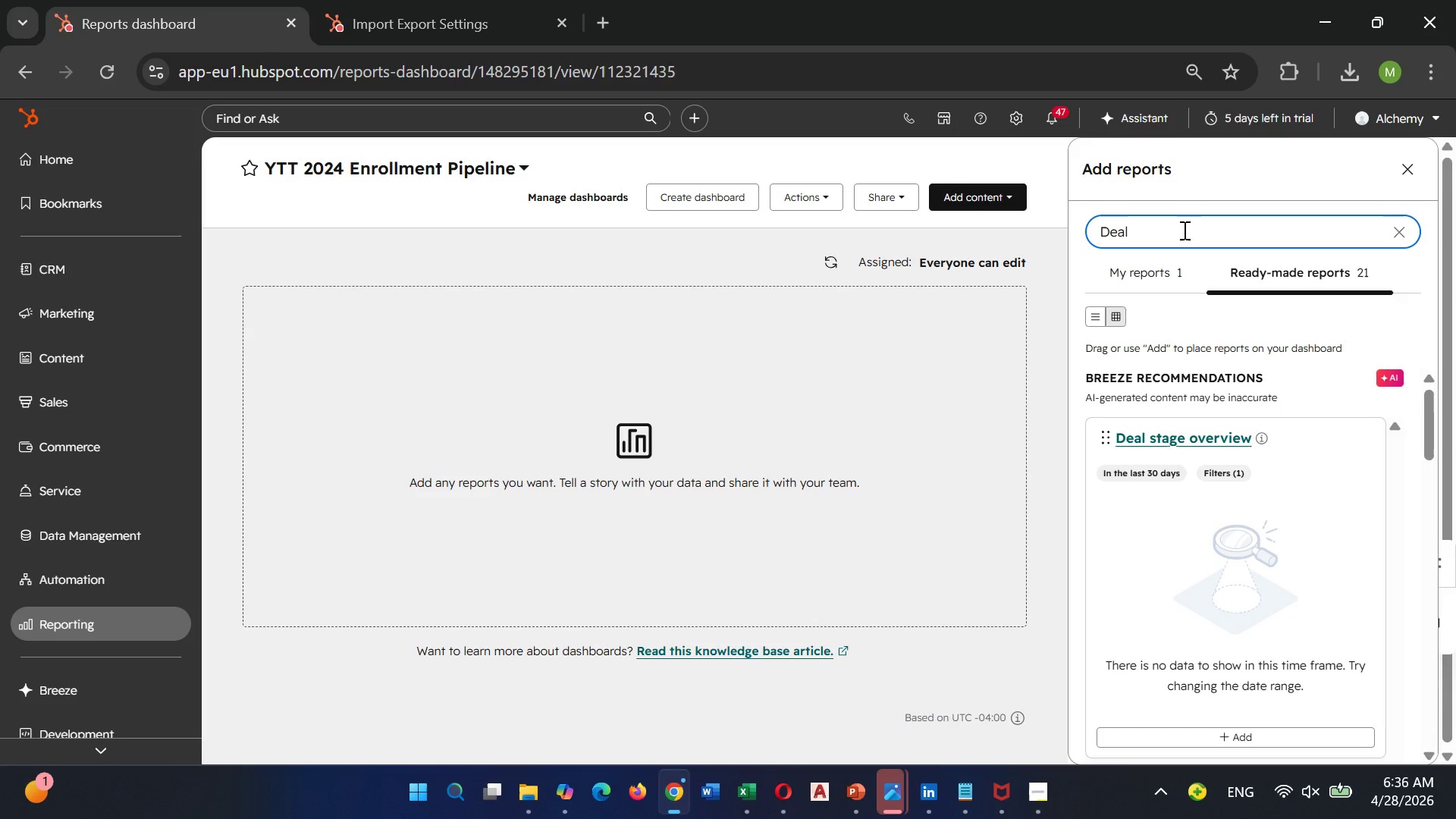 
type(funnel)
 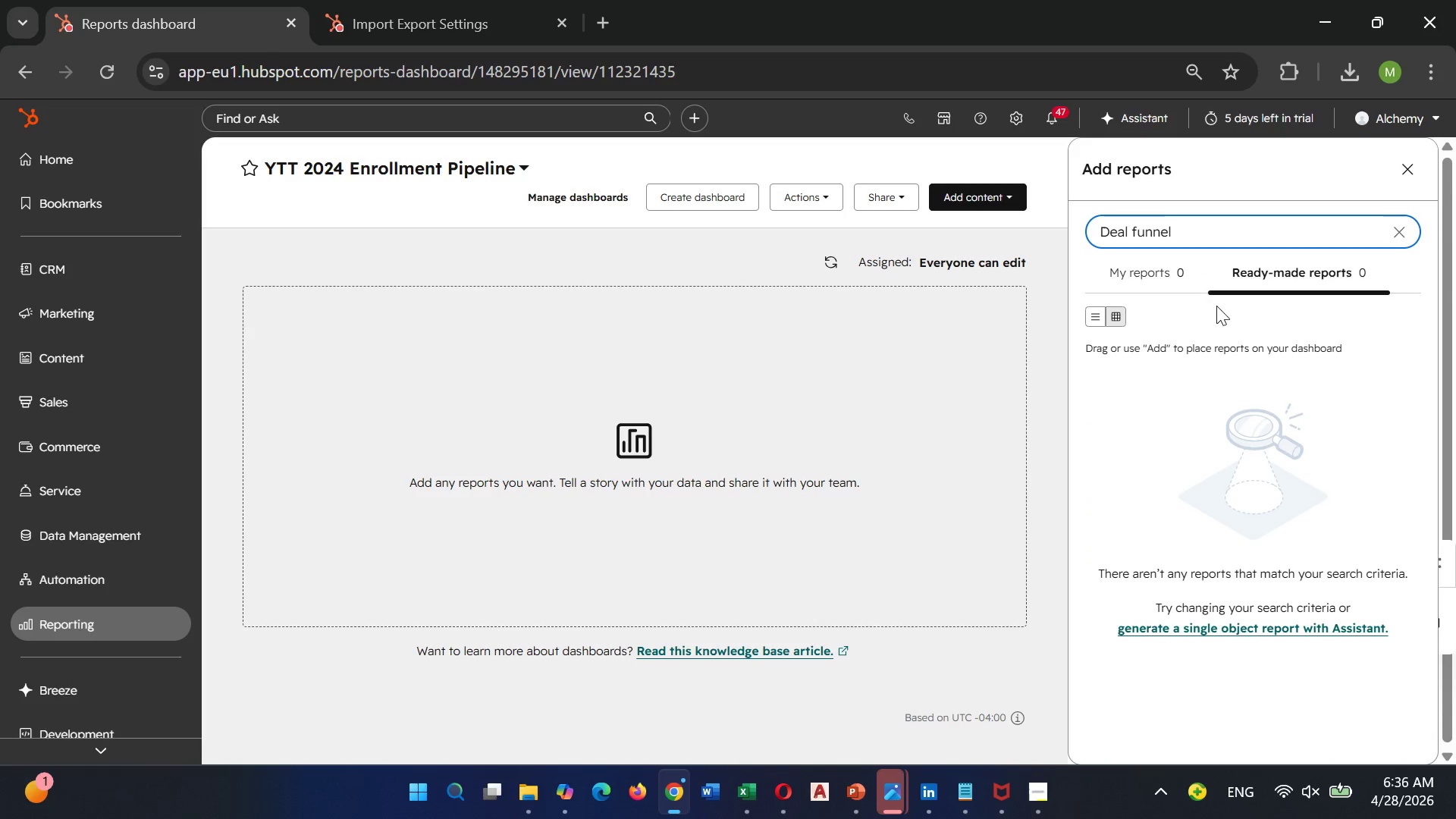 
scroll: coordinate [1252, 414], scroll_direction: down, amount: 7.0
 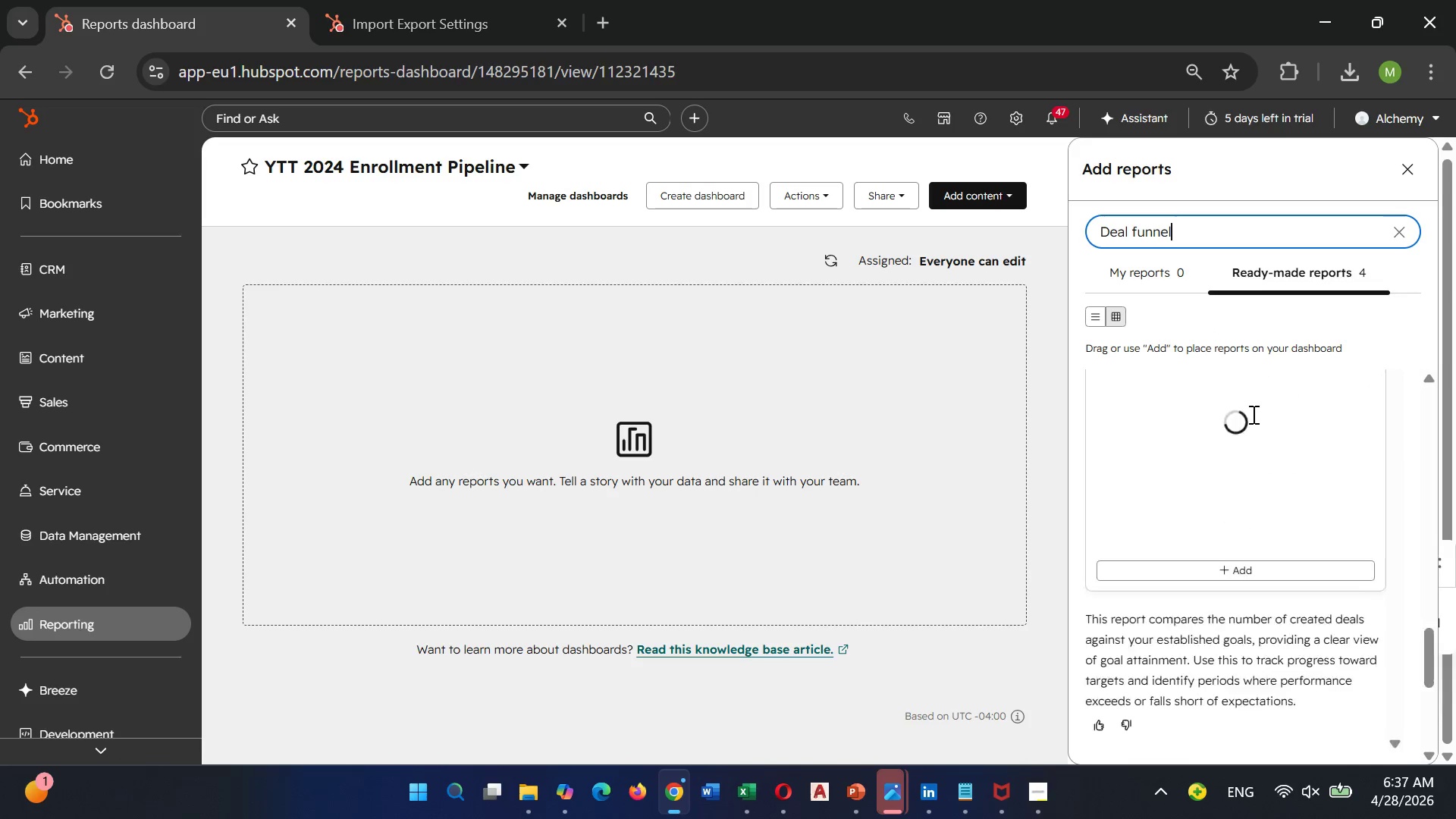 
scroll: coordinate [1252, 414], scroll_direction: up, amount: 3.0
 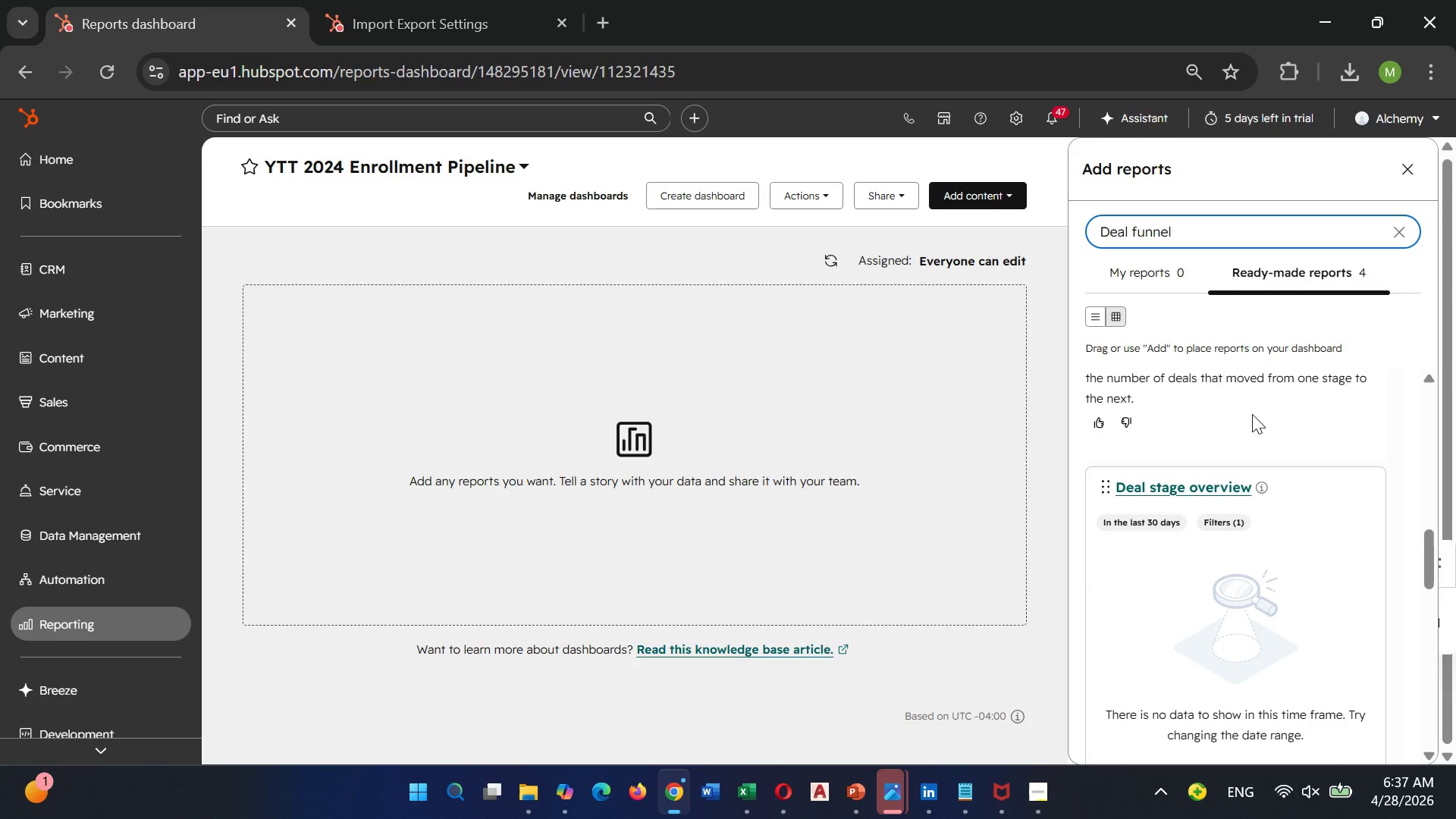 
wait(6.35)
 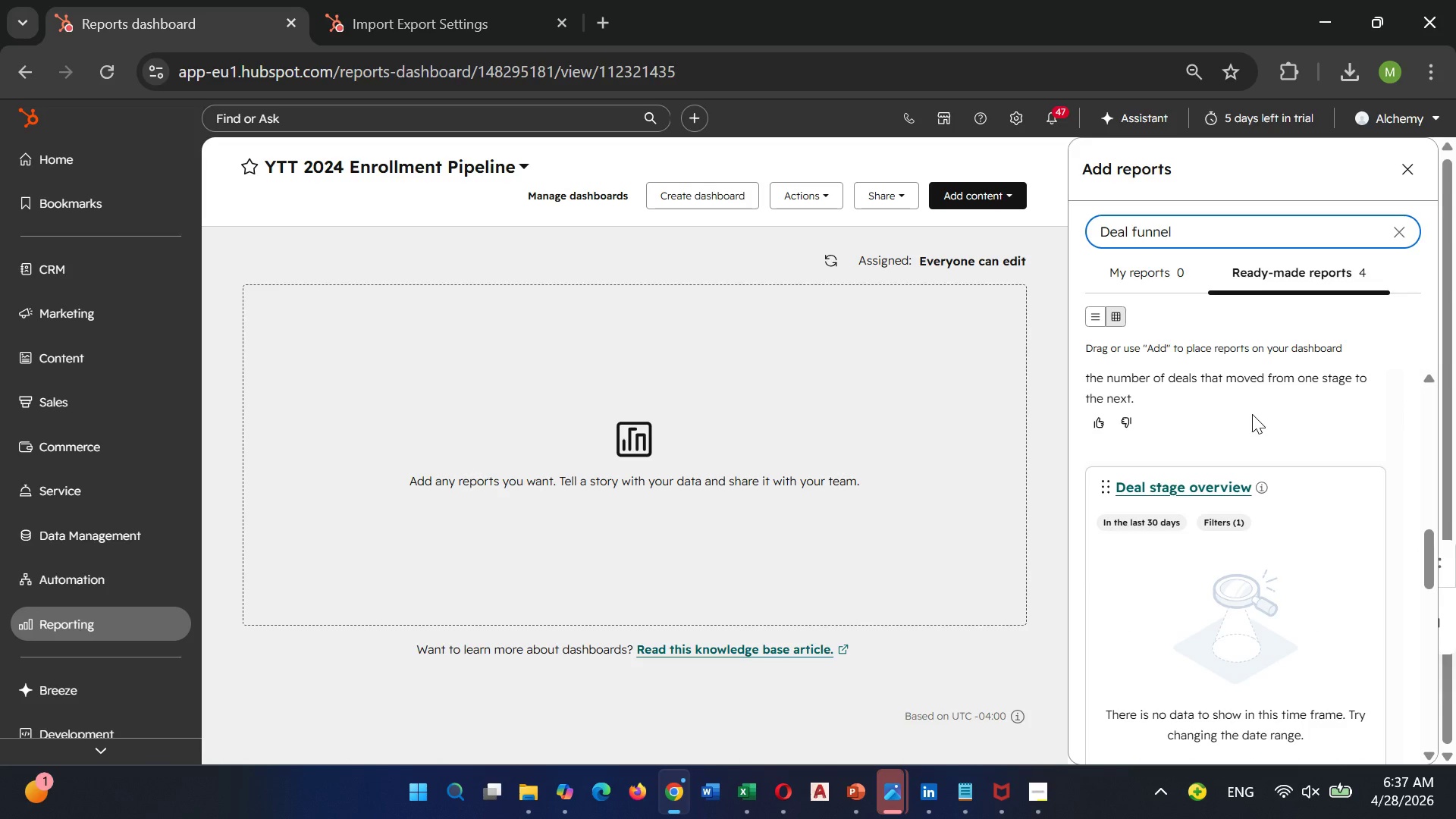 
scroll: coordinate [1222, 458], scroll_direction: up, amount: 5.0
 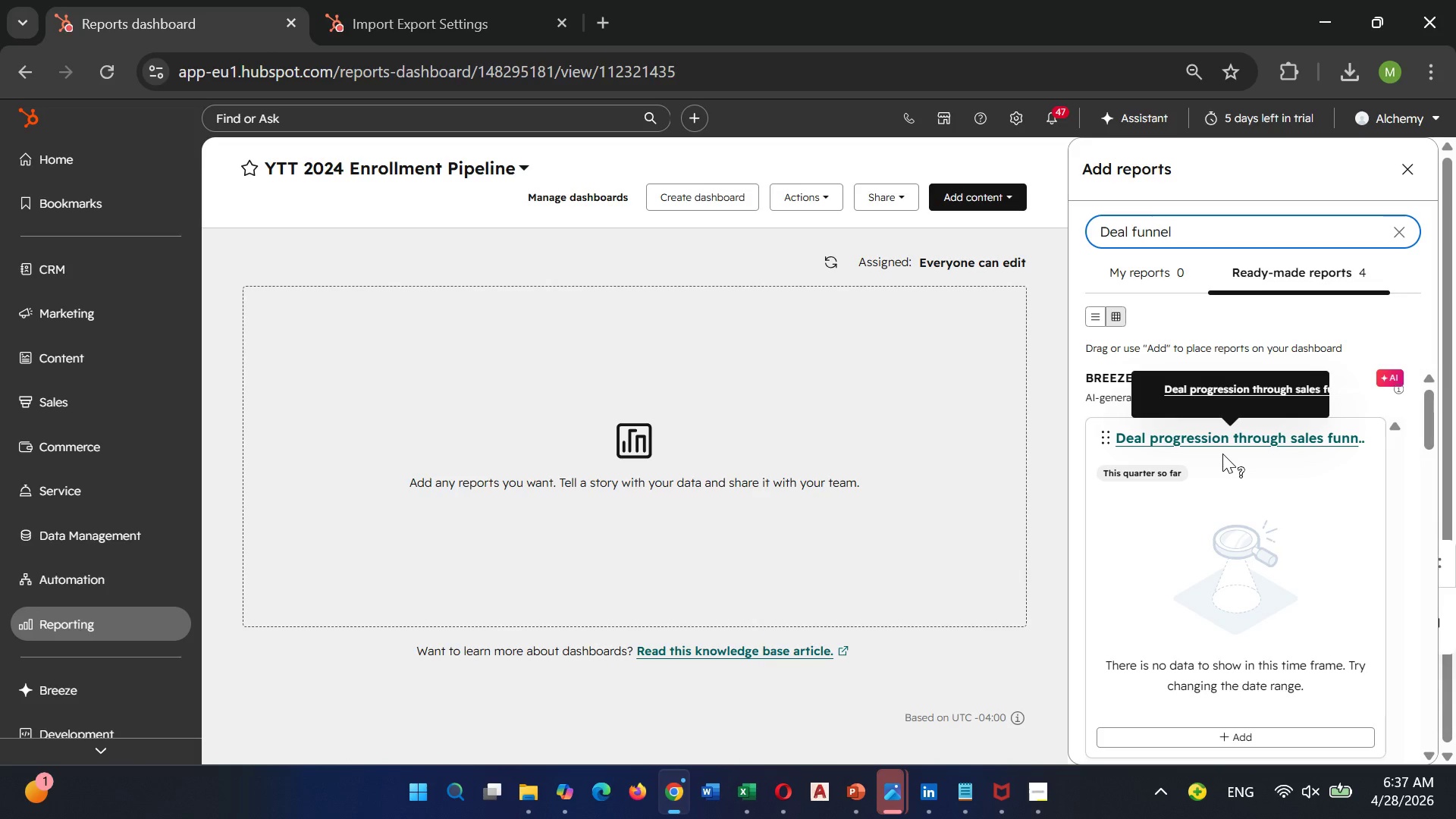 
scroll: coordinate [1213, 471], scroll_direction: down, amount: 8.0
 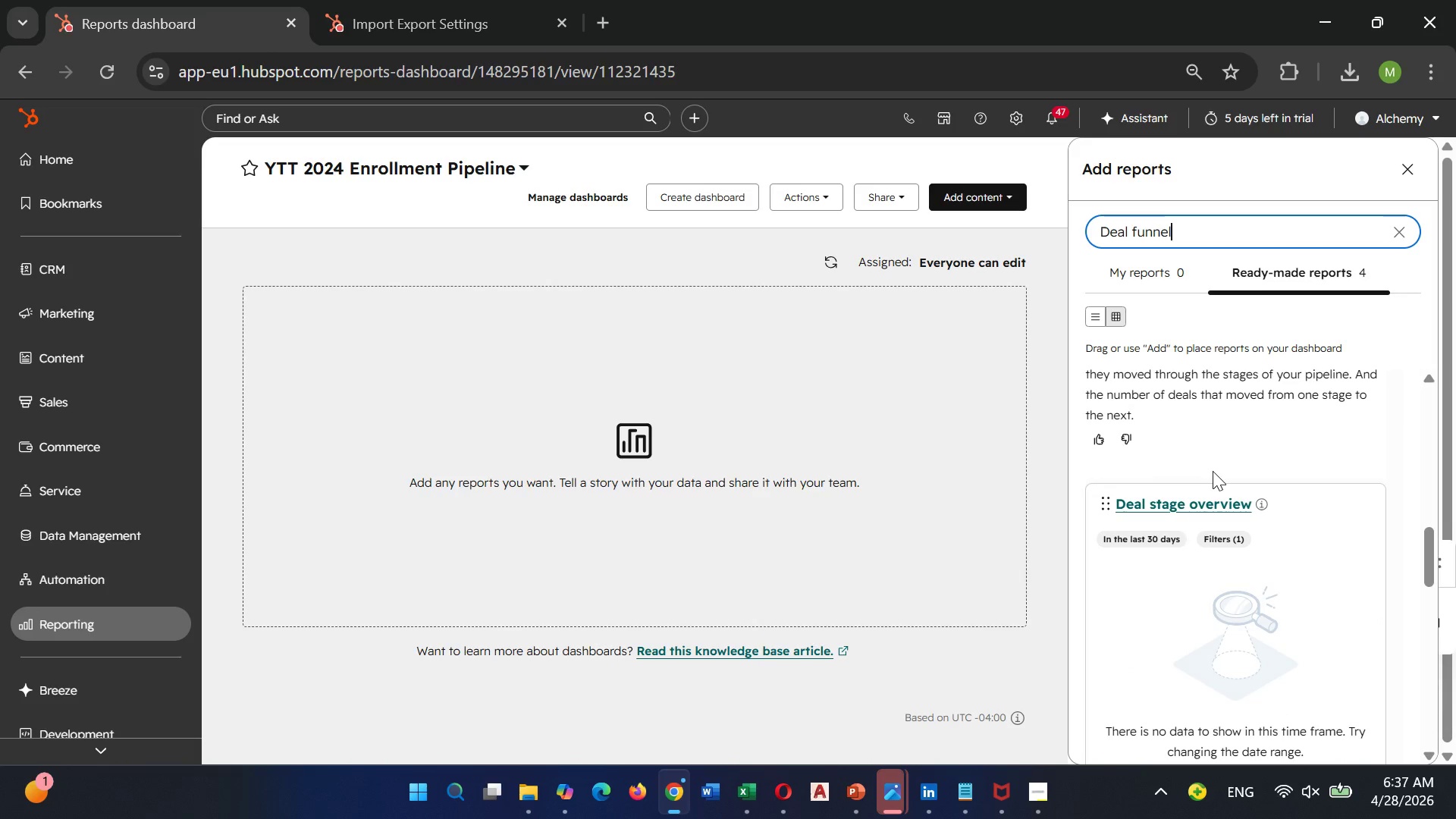 
scroll: coordinate [1213, 470], scroll_direction: up, amount: 5.0
 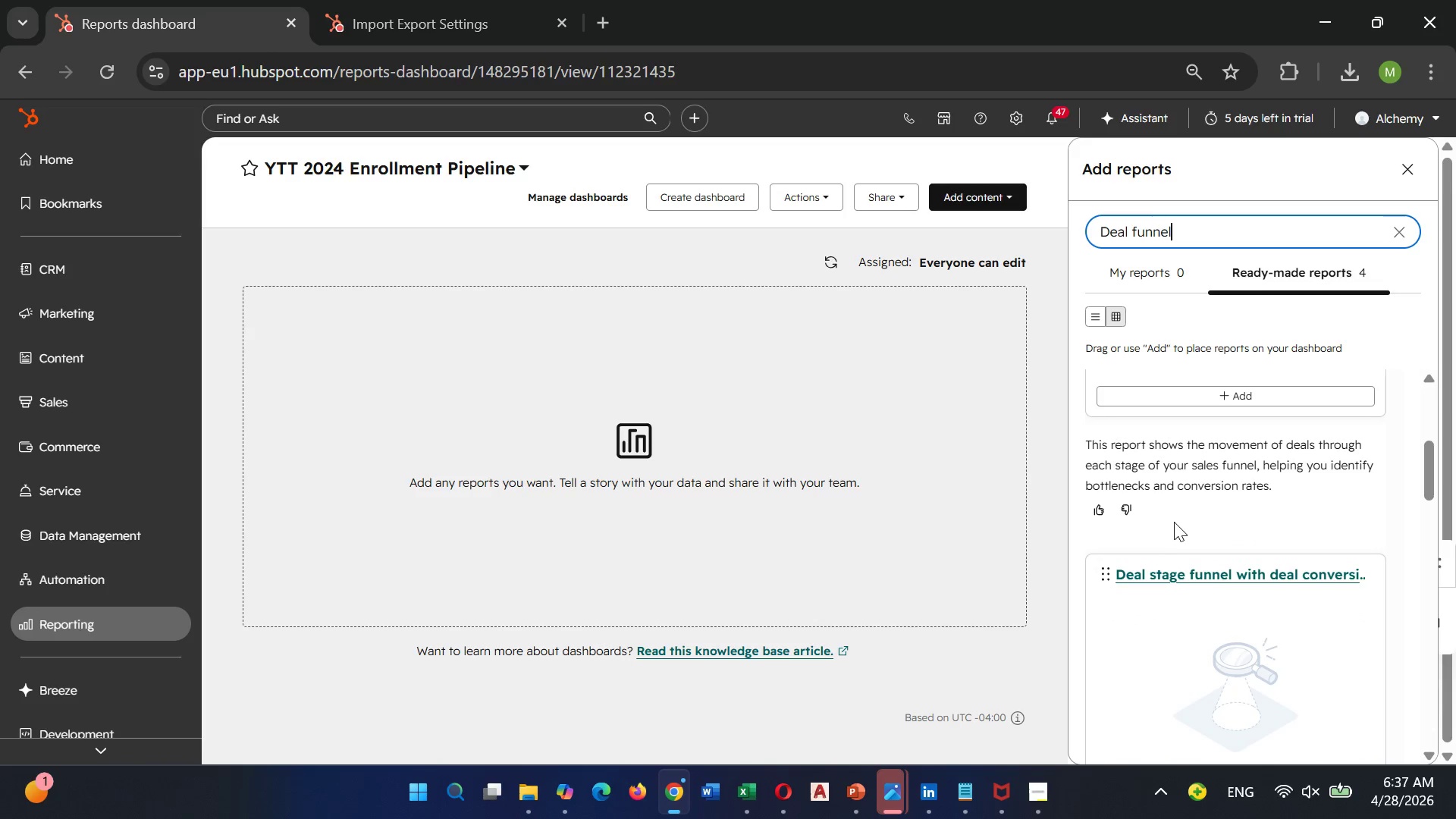 
left_click([1153, 573])
 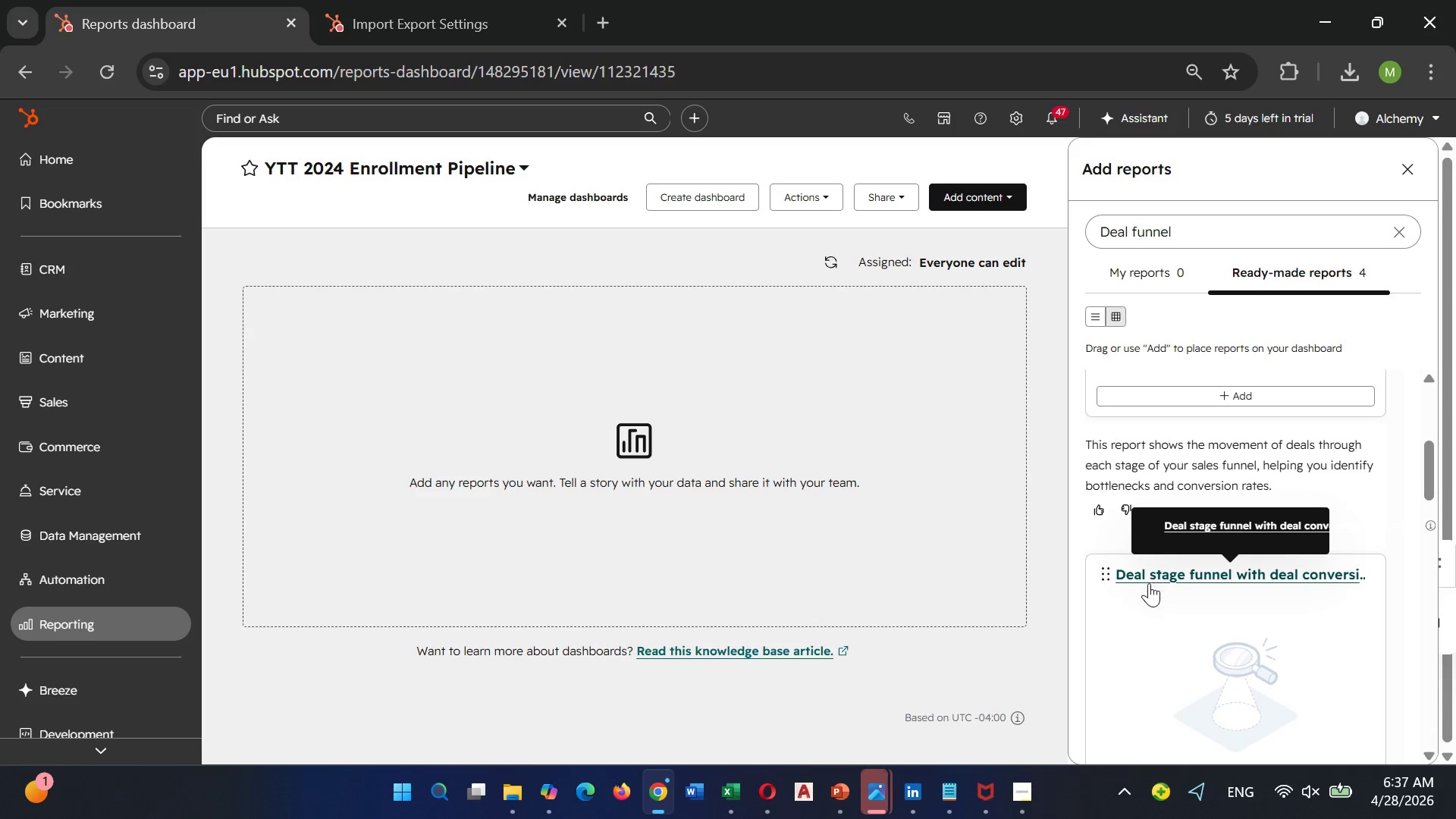 
left_click([1147, 597])
 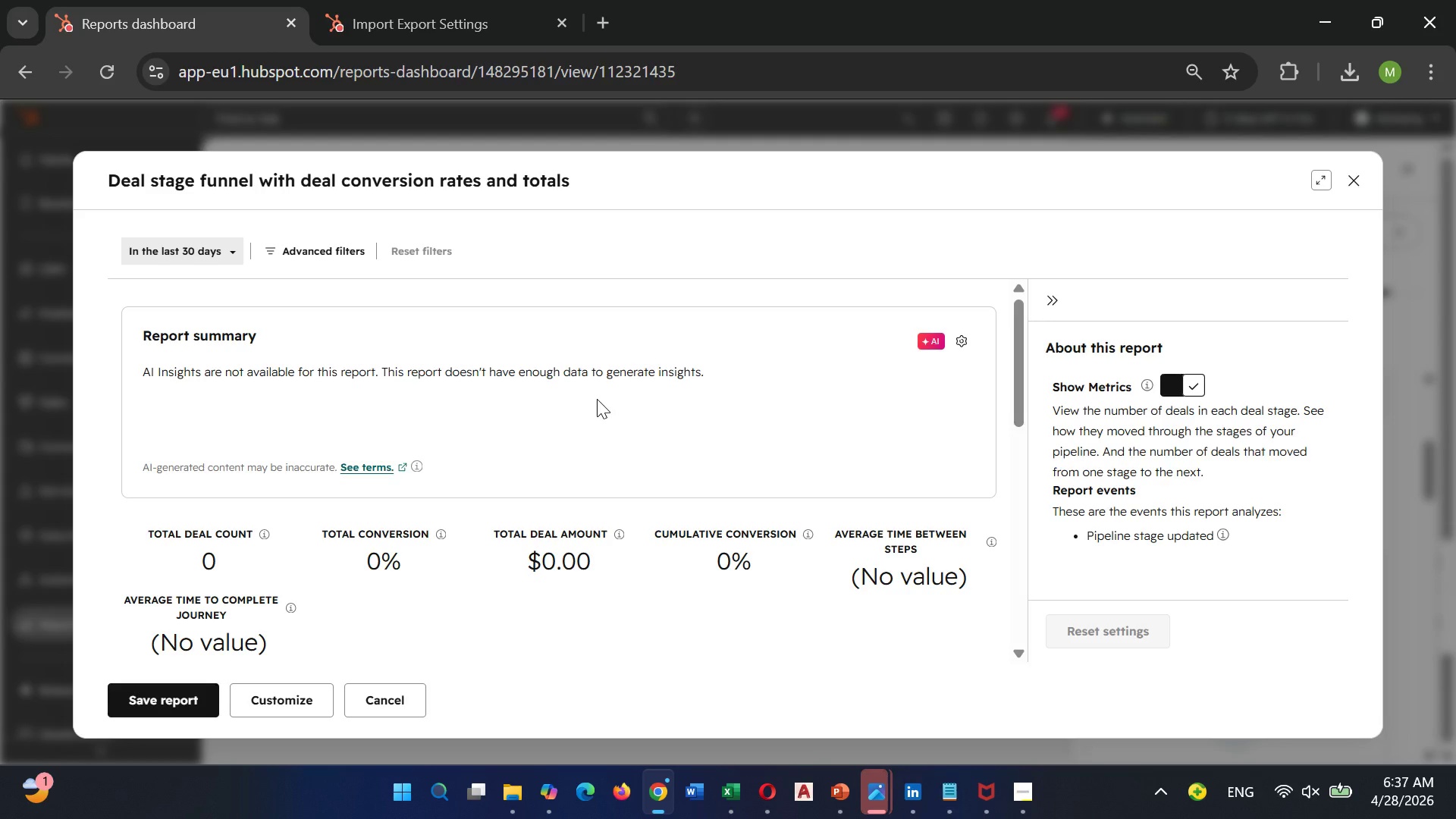 
wait(25.2)
 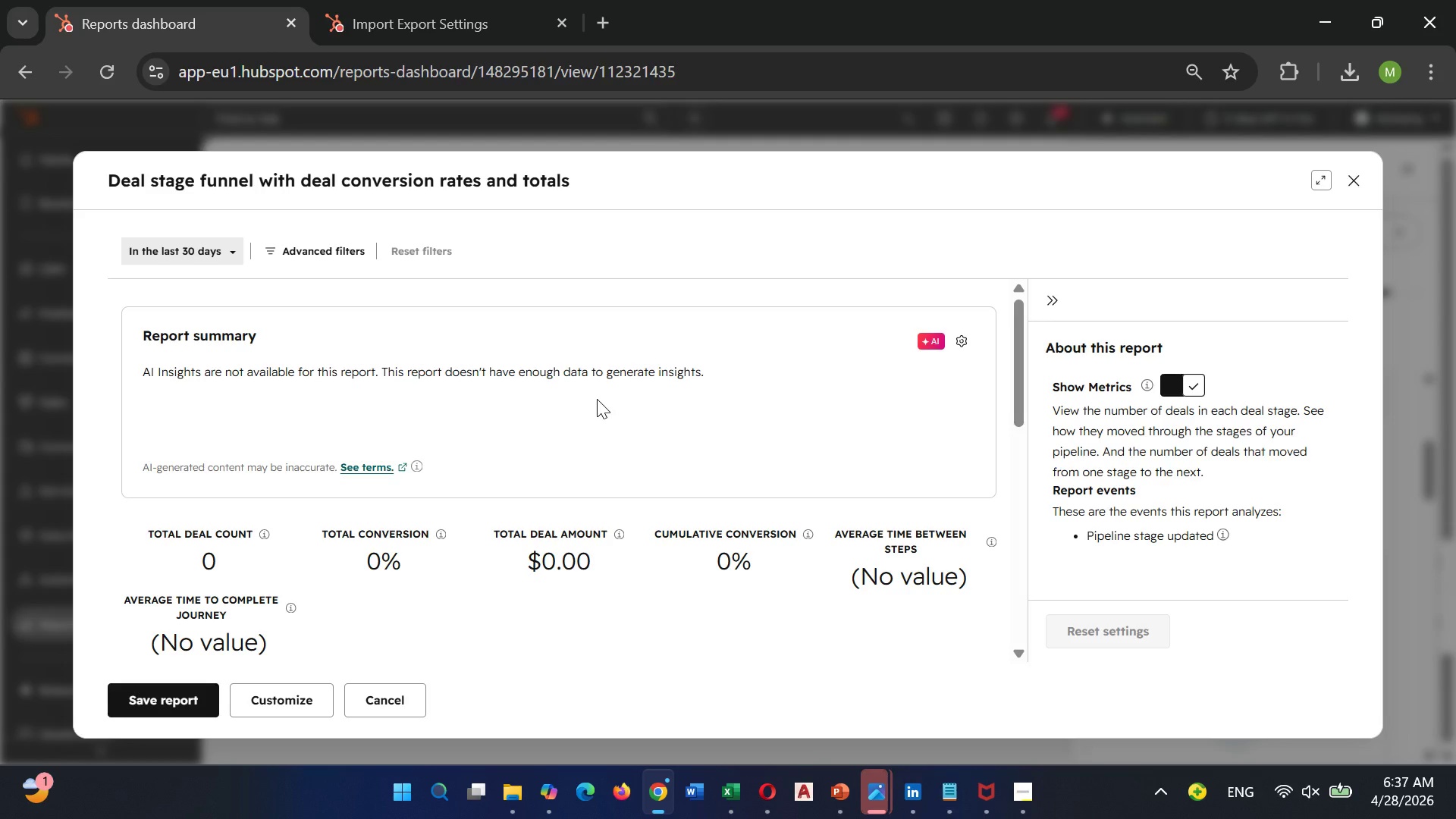 
scroll: coordinate [411, 474], scroll_direction: up, amount: 3.0
 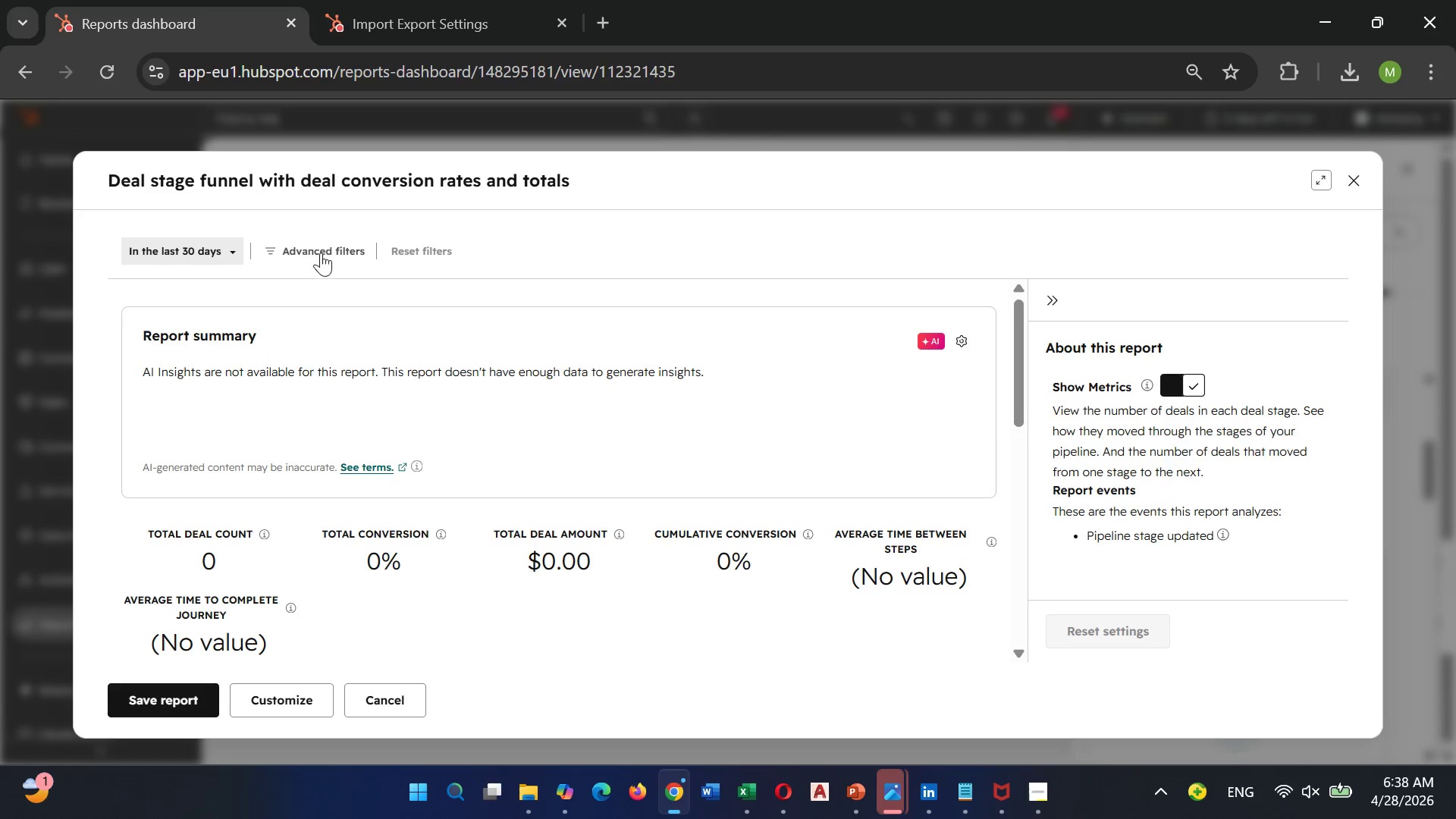 
left_click([321, 253])
 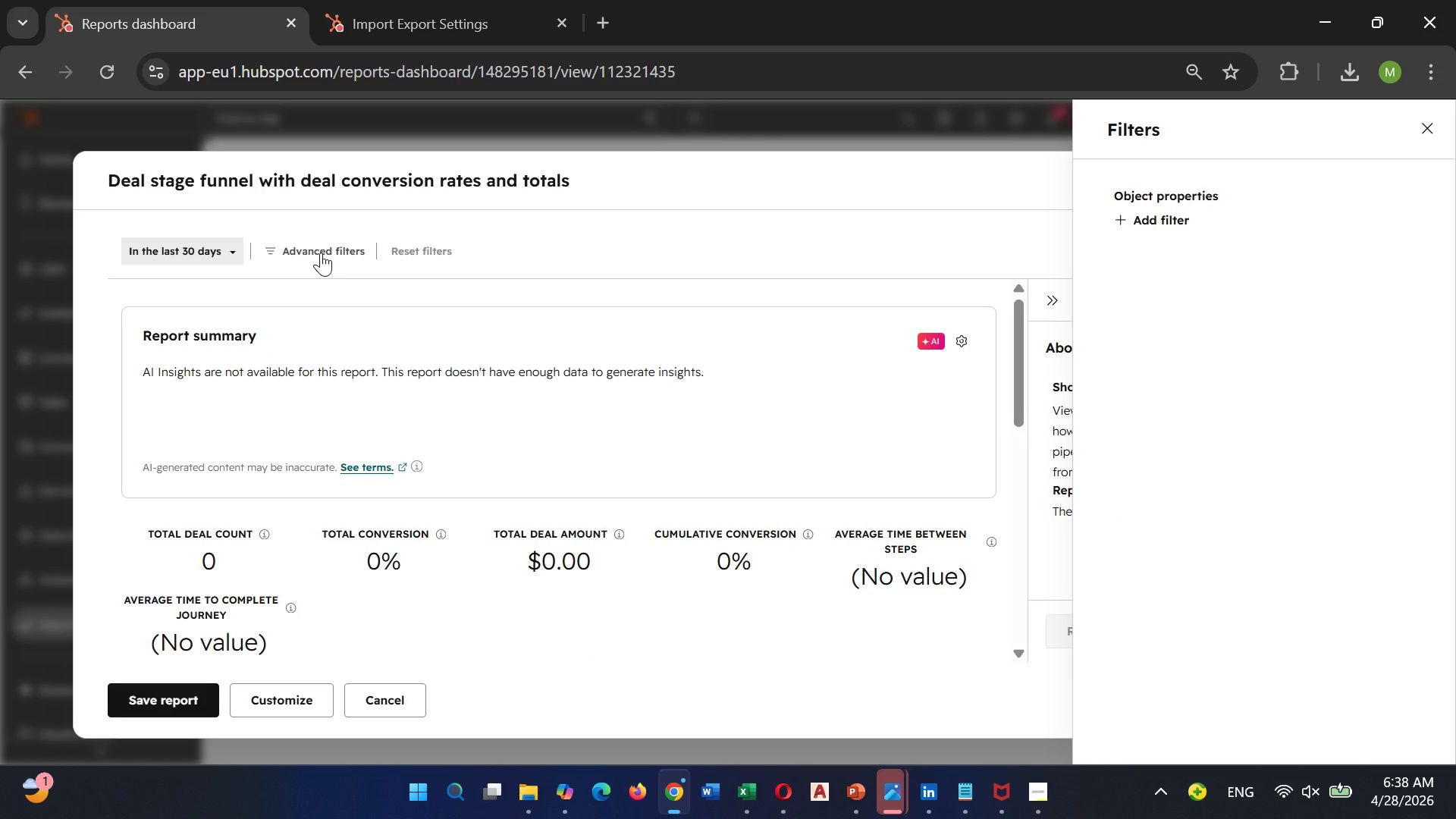 
wait(10.89)
 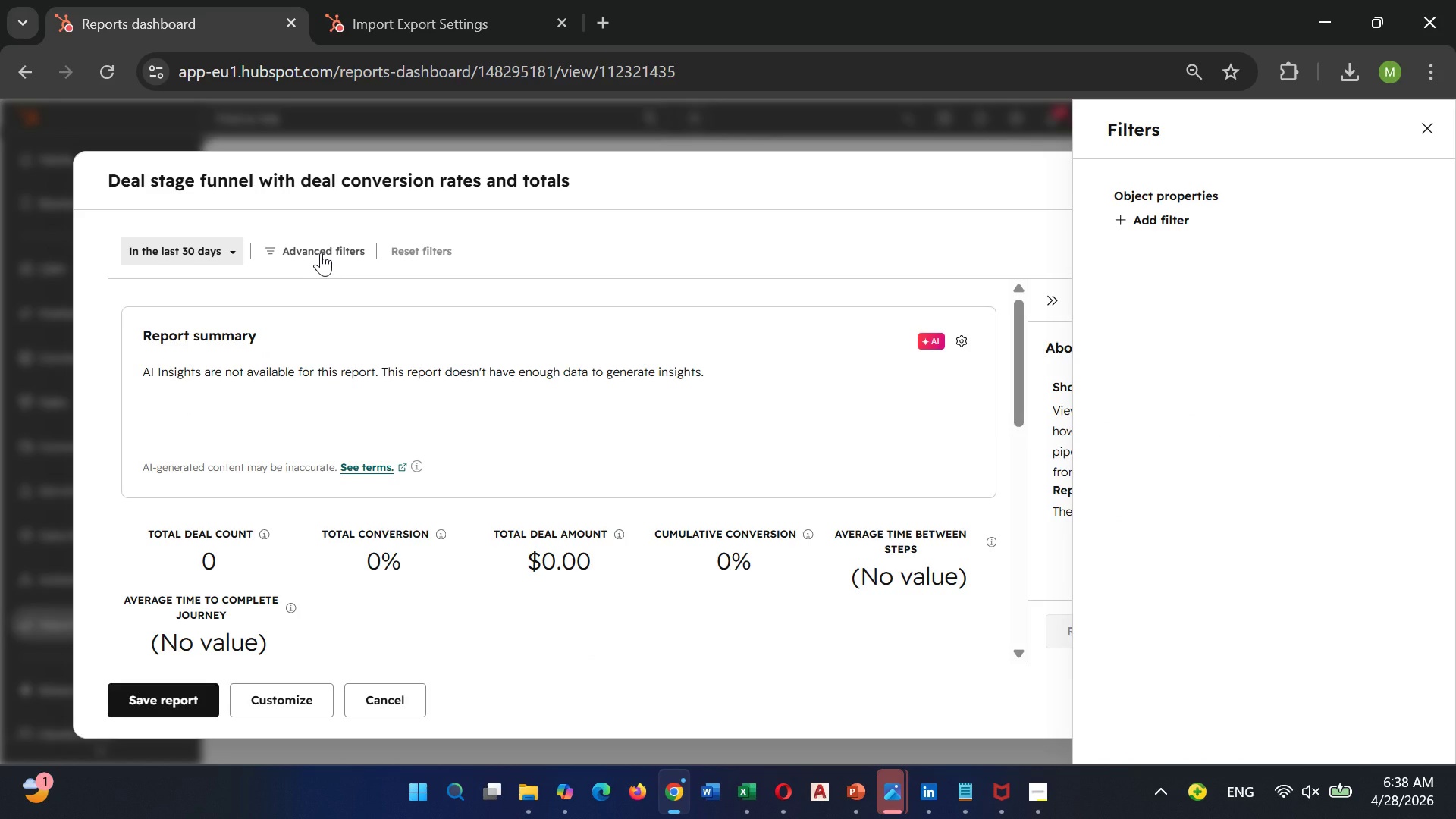 
left_click([1163, 224])
 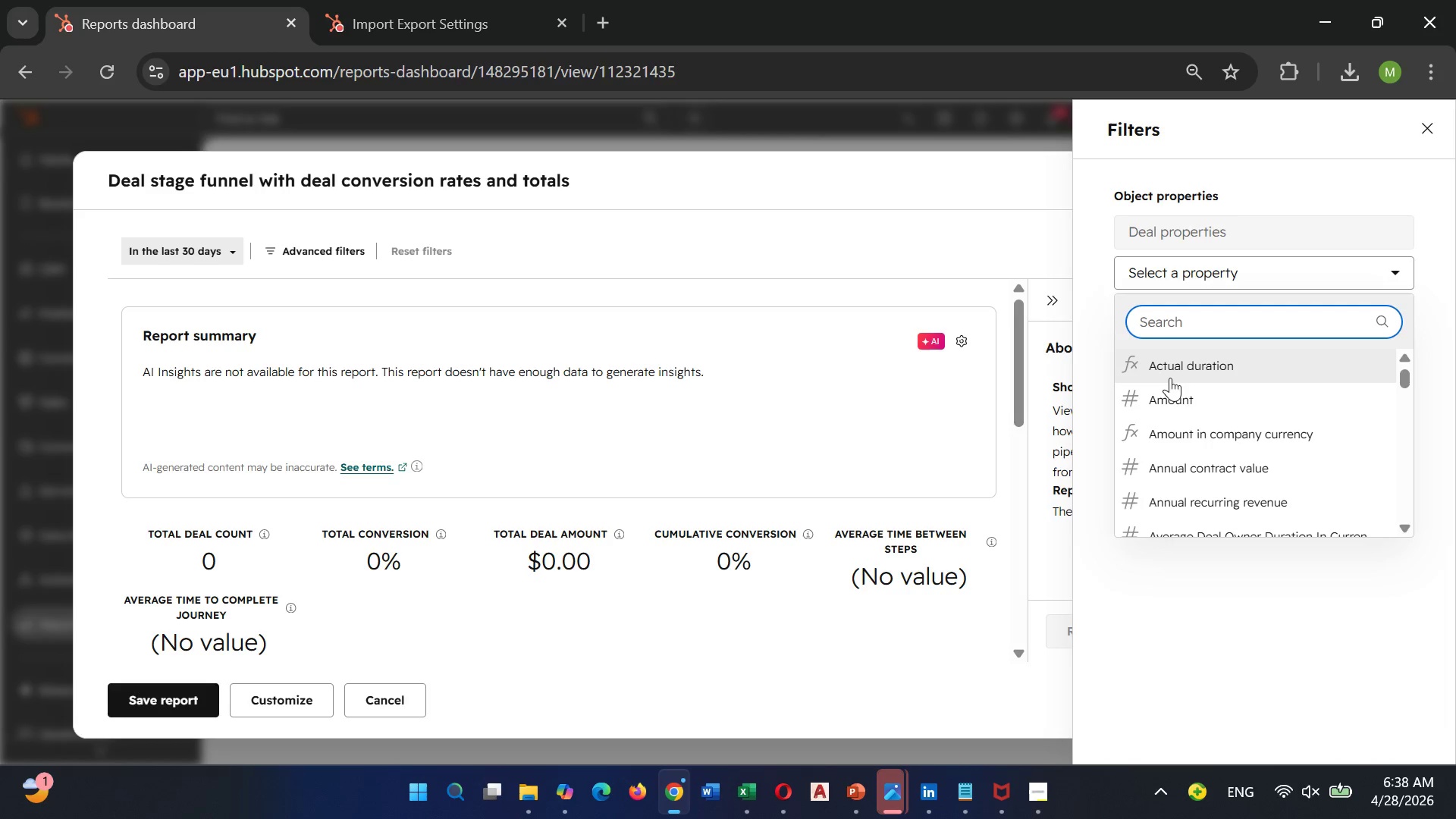 
scroll: coordinate [1186, 377], scroll_direction: down, amount: 48.0
 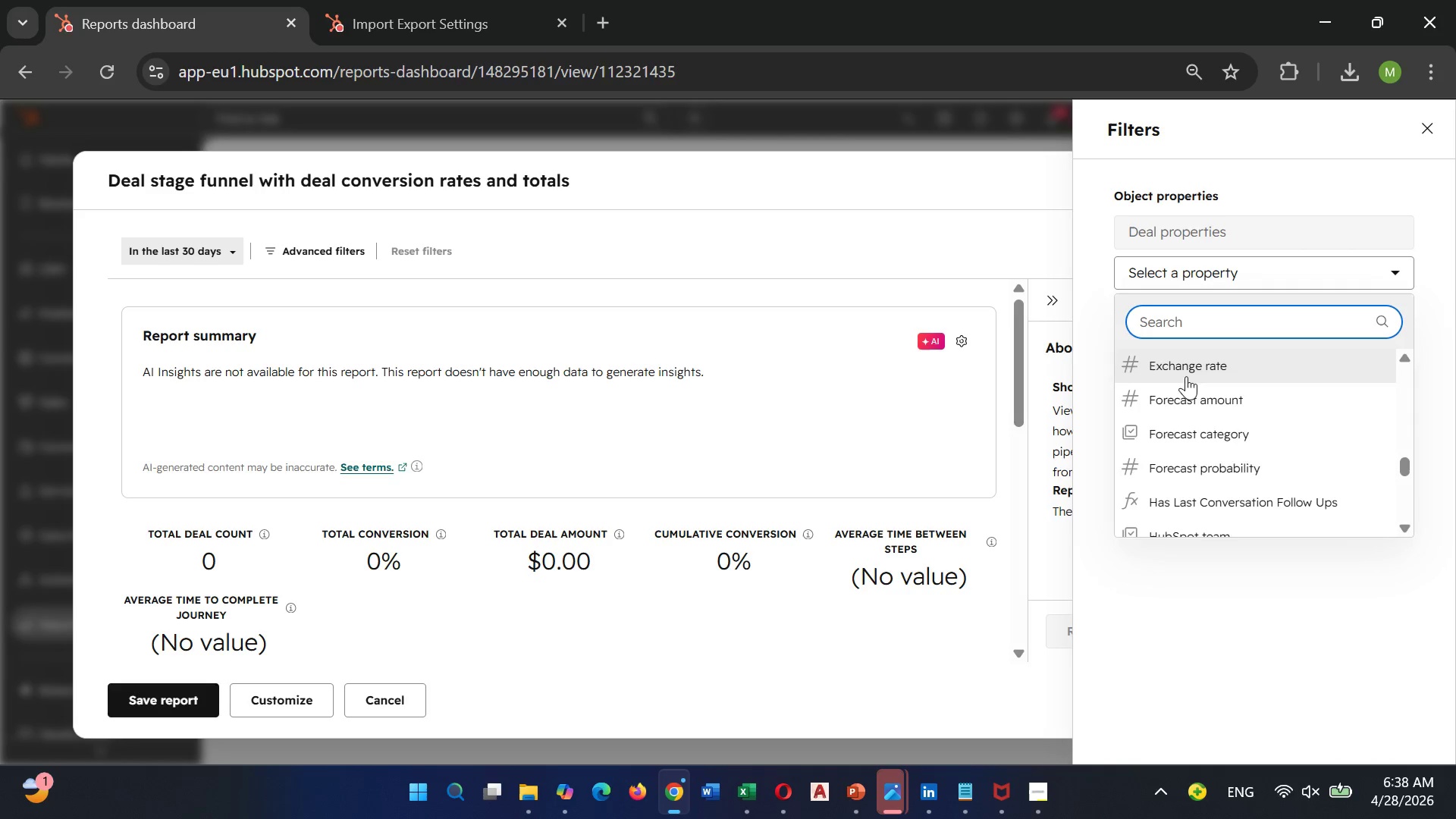 
scroll: coordinate [1207, 406], scroll_direction: down, amount: 43.0
 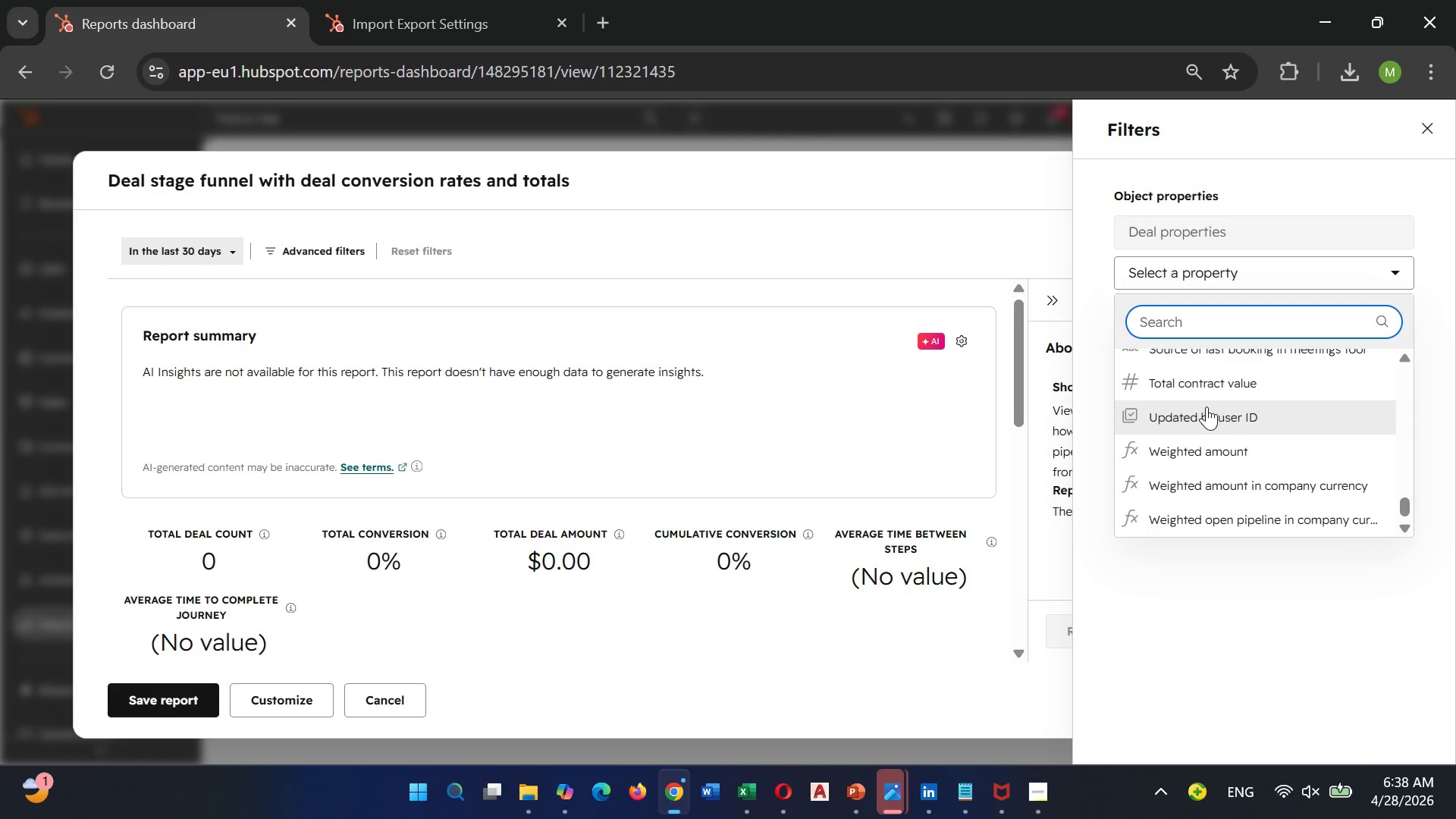 
scroll: coordinate [1204, 403], scroll_direction: up, amount: 27.0
 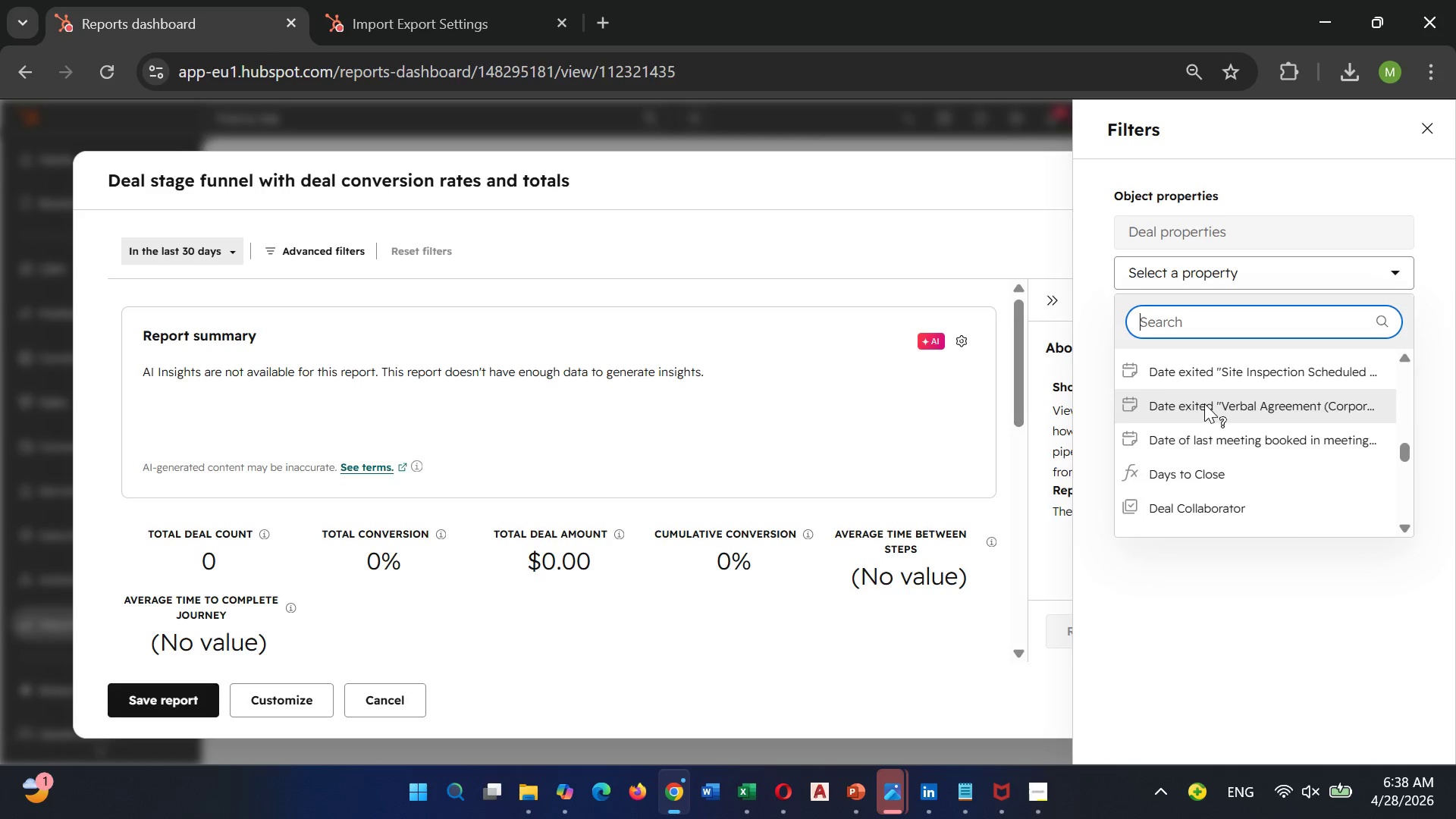 
scroll: coordinate [1204, 404], scroll_direction: down, amount: 2.0
 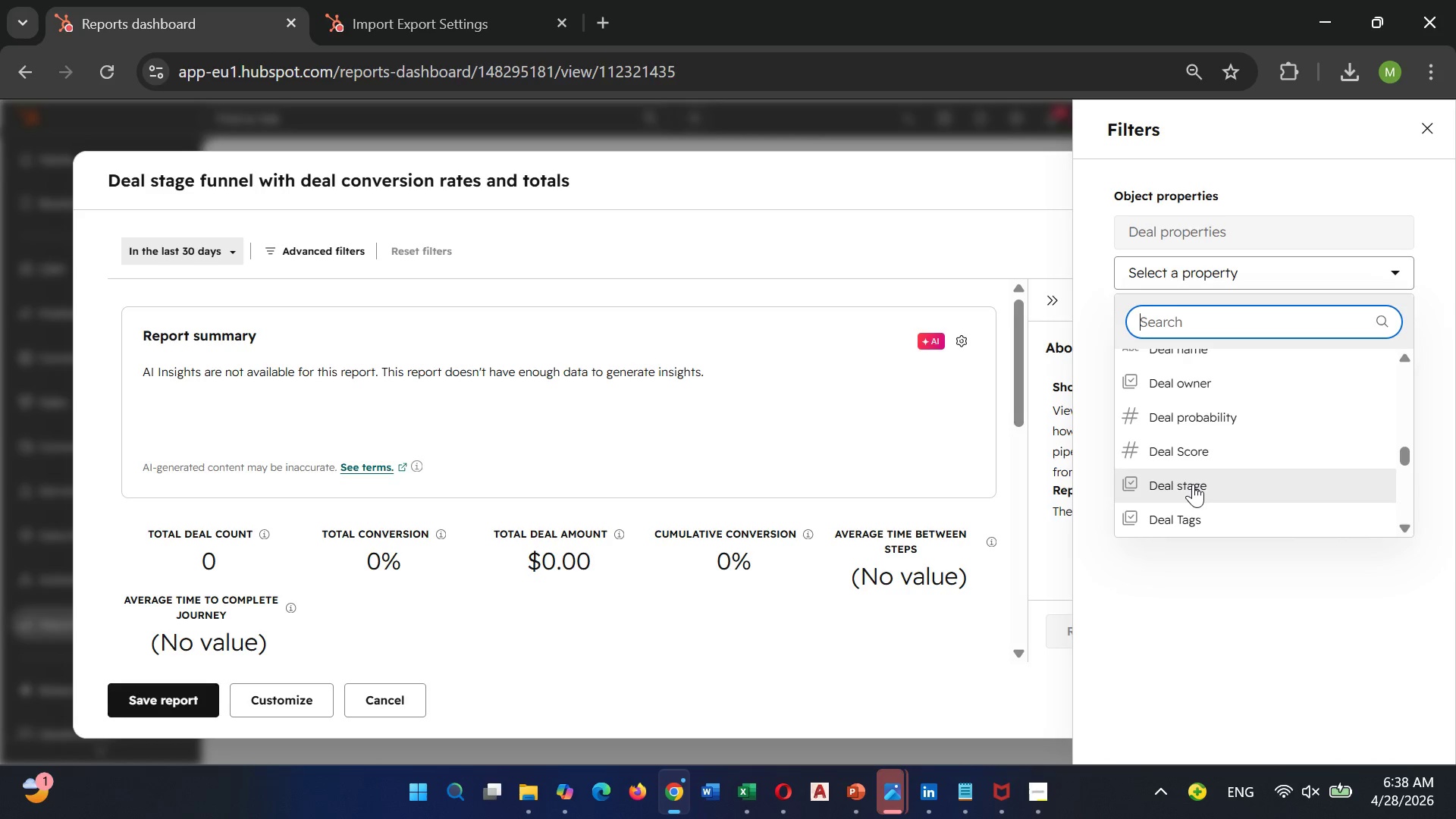 
left_click([1188, 507])
 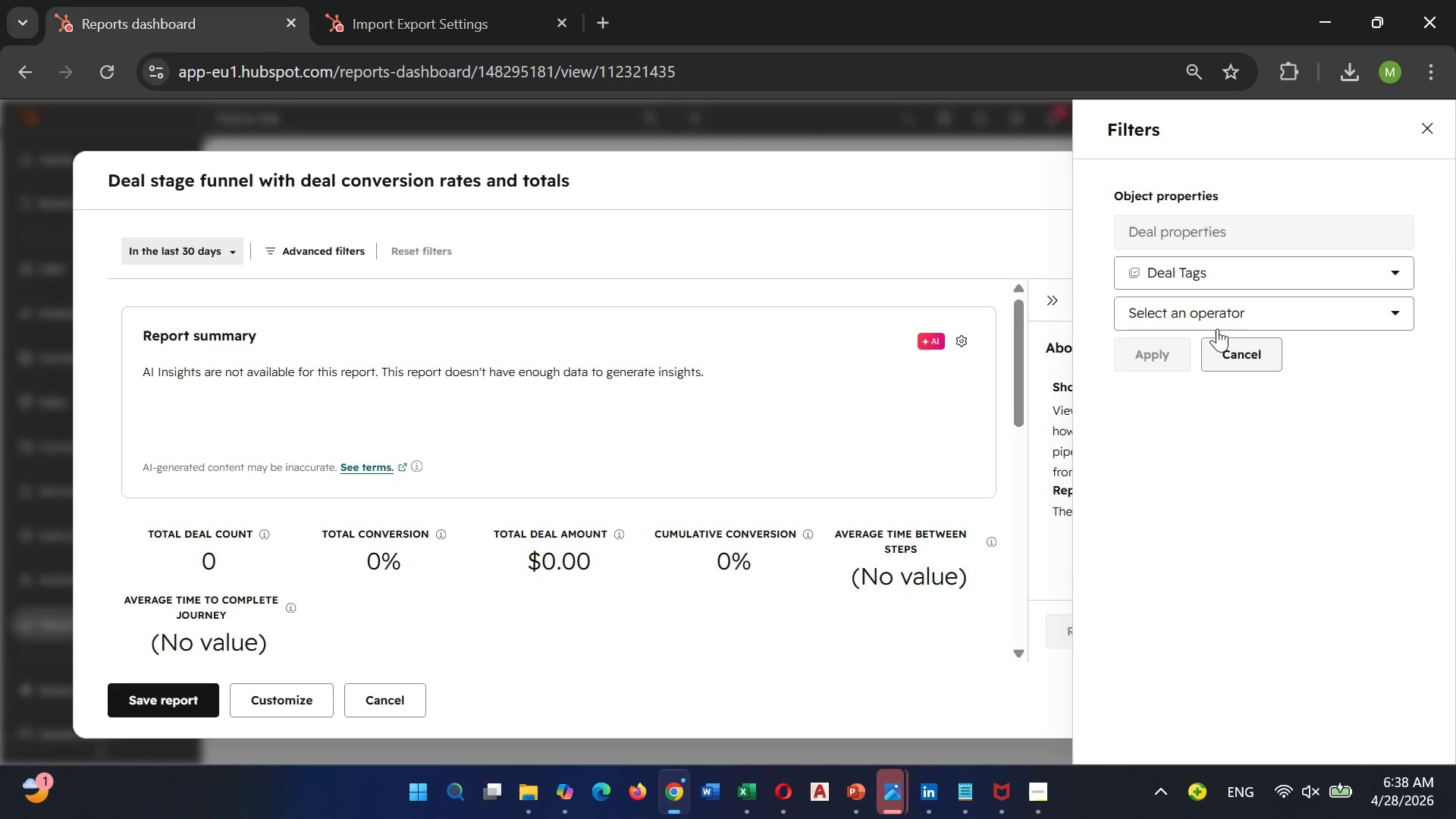 
left_click([1217, 312])
 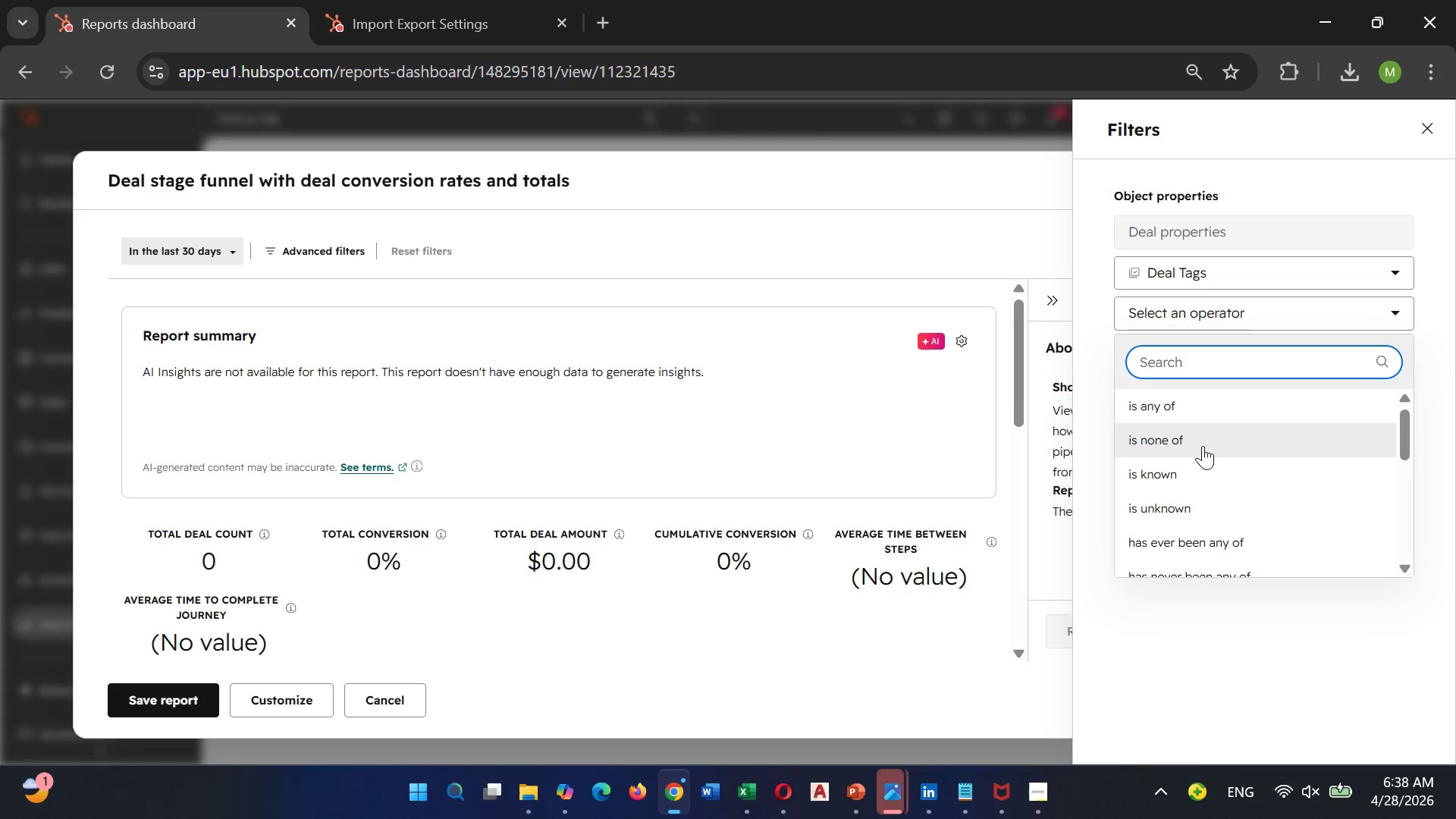 
scroll: coordinate [1204, 445], scroll_direction: down, amount: 2.0
 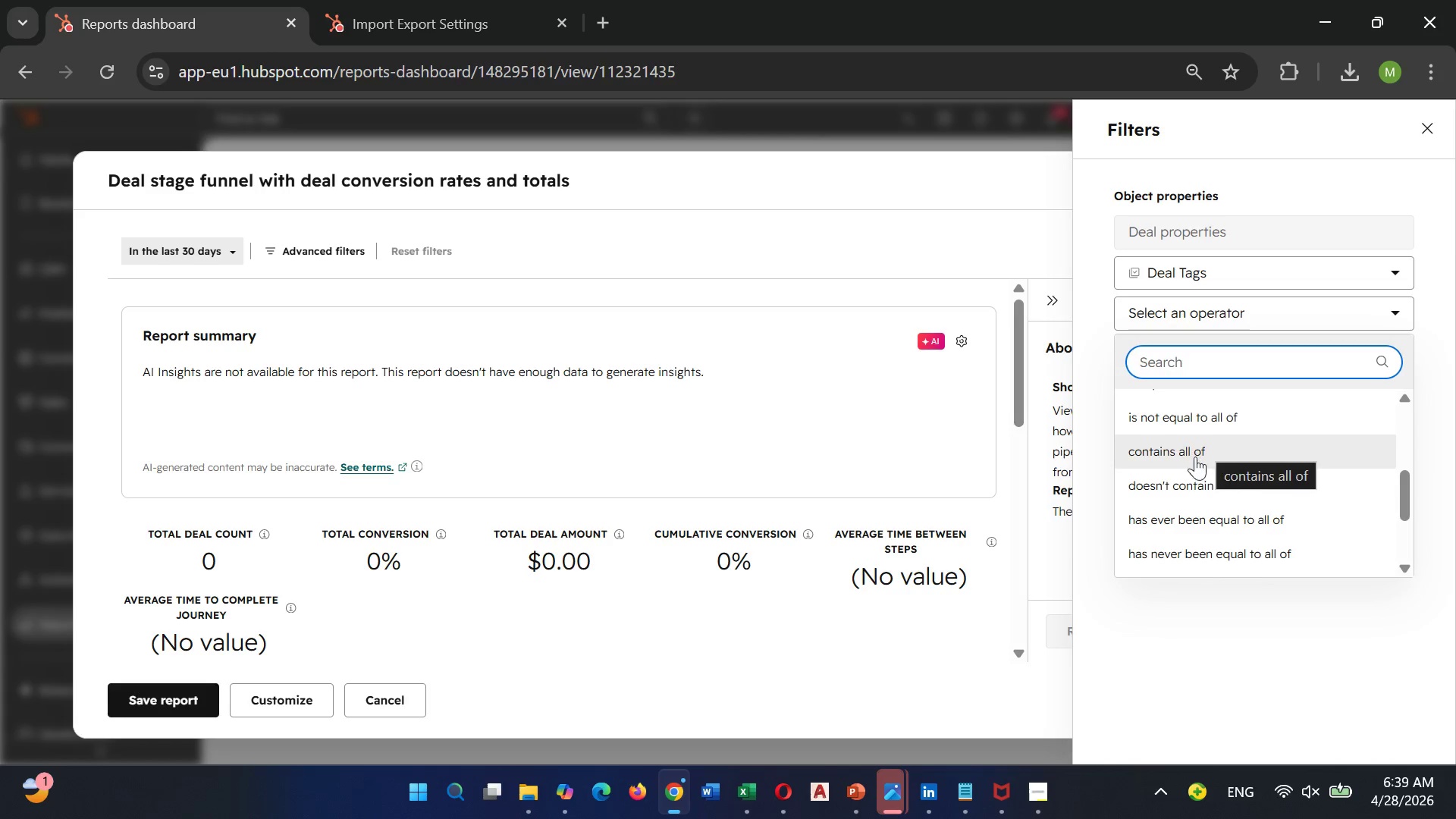 
wait(6.55)
 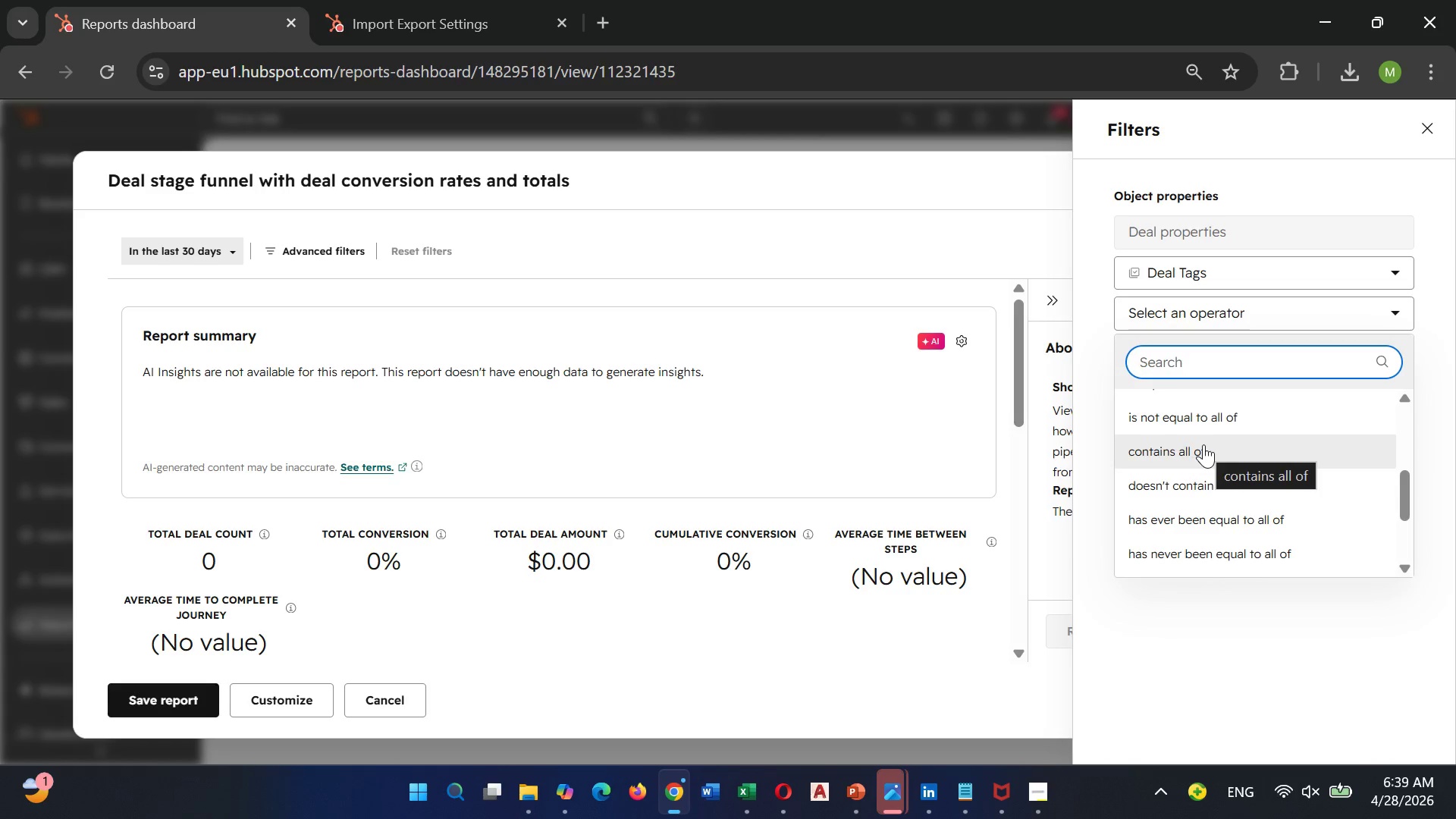 
scroll: coordinate [1188, 463], scroll_direction: down, amount: 1.0
 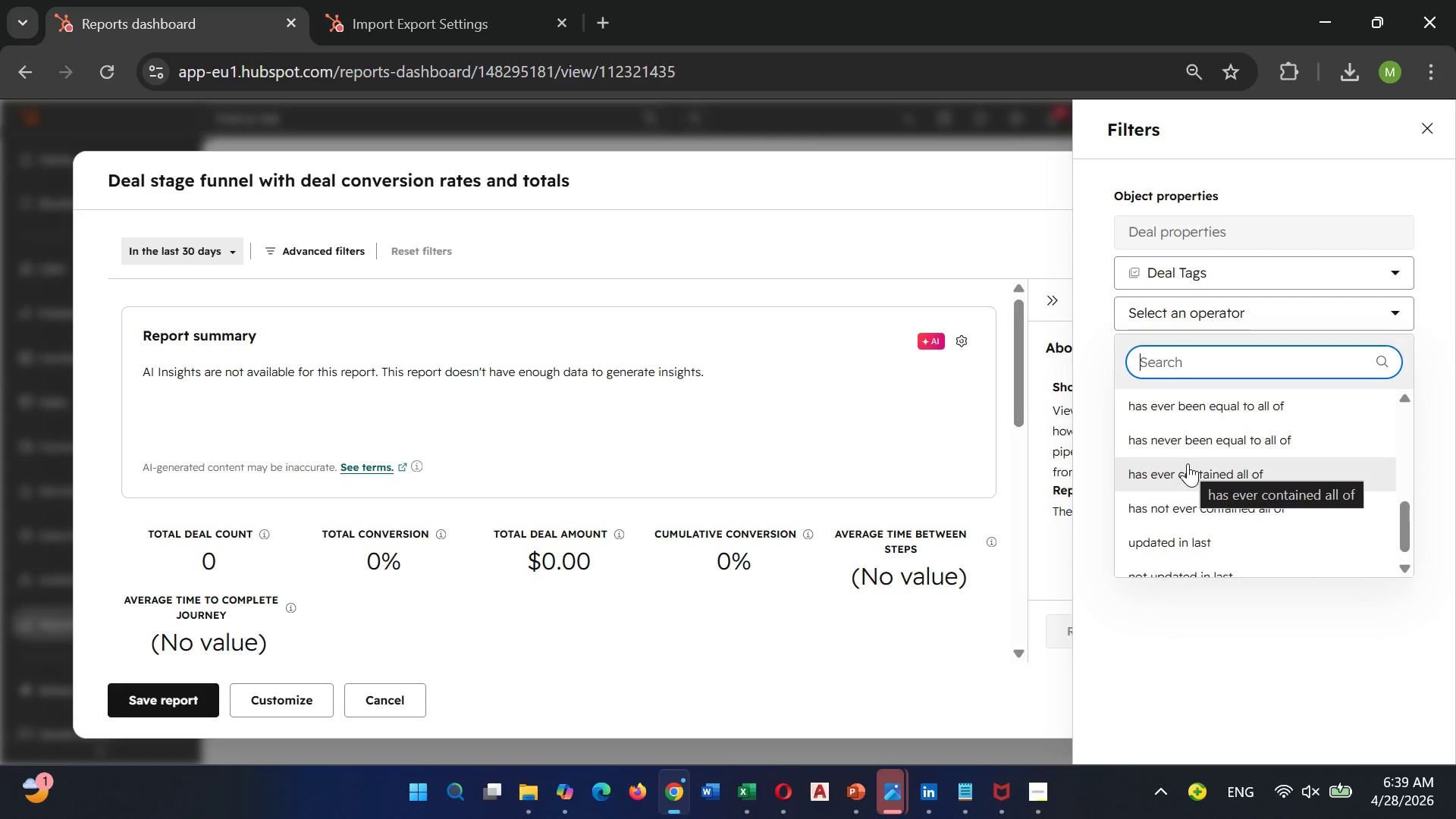 
left_click([1175, 478])
 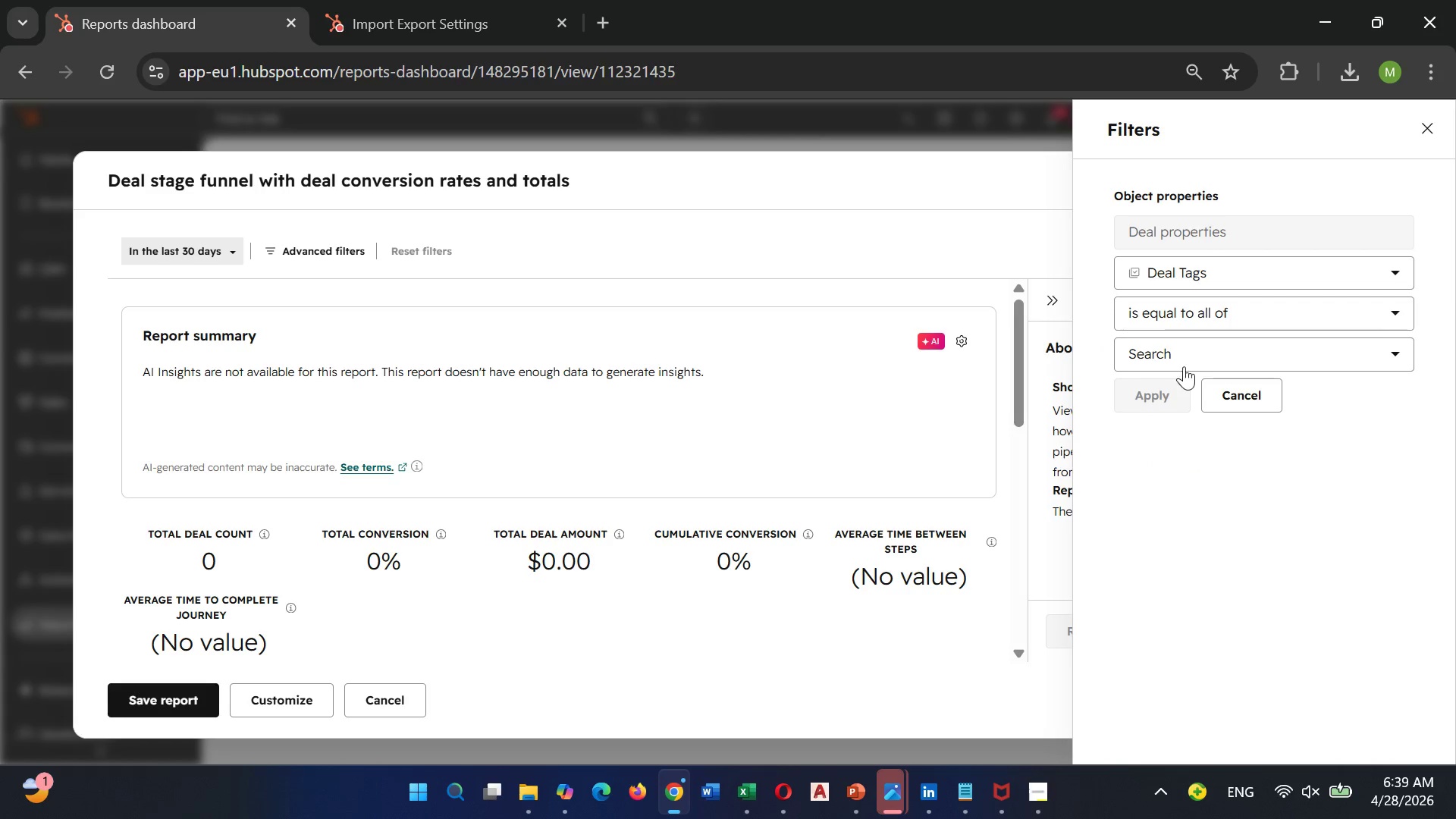 
scroll: coordinate [1190, 462], scroll_direction: none, amount: 0.0
 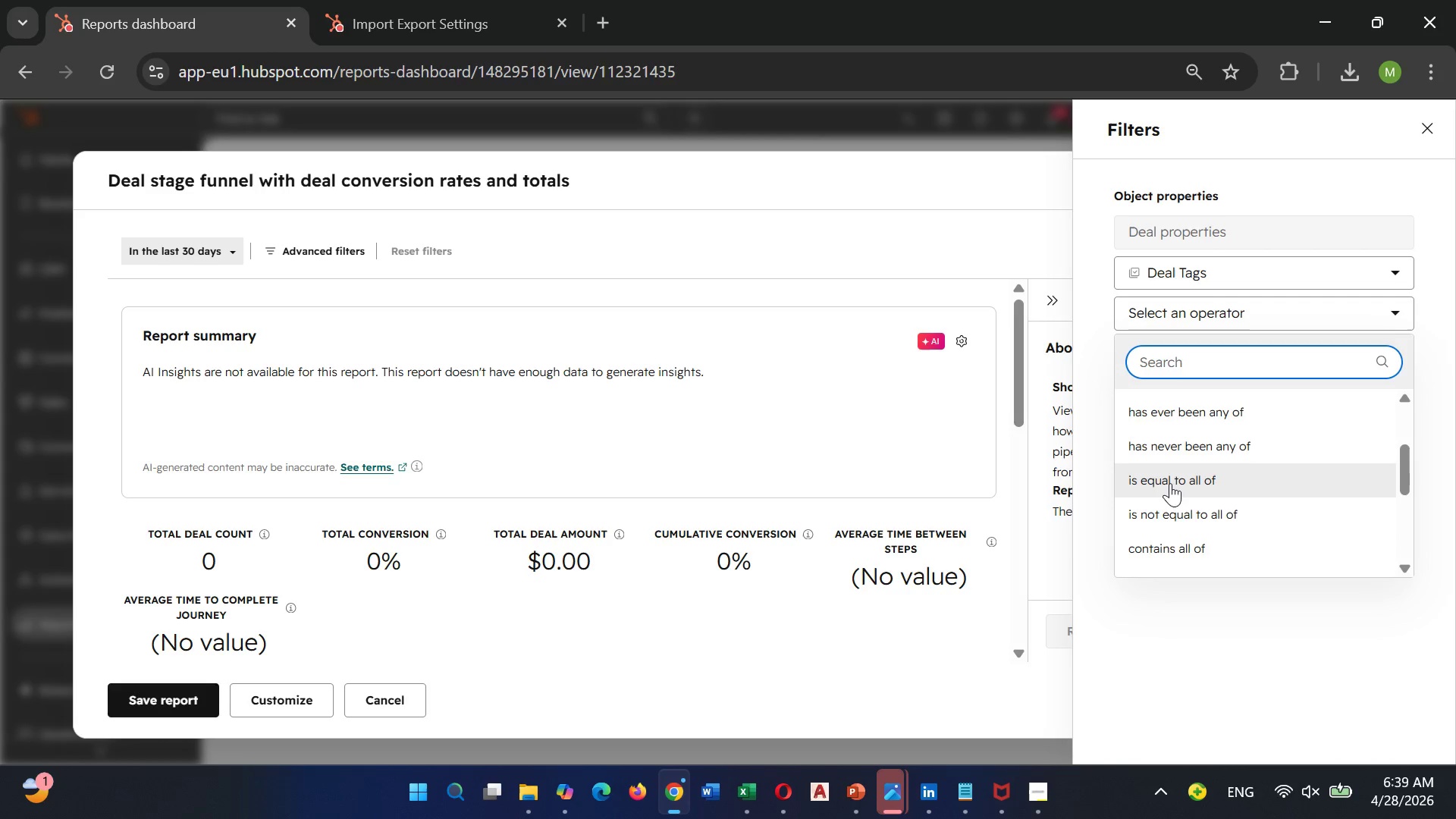 
left_click([1183, 356])
 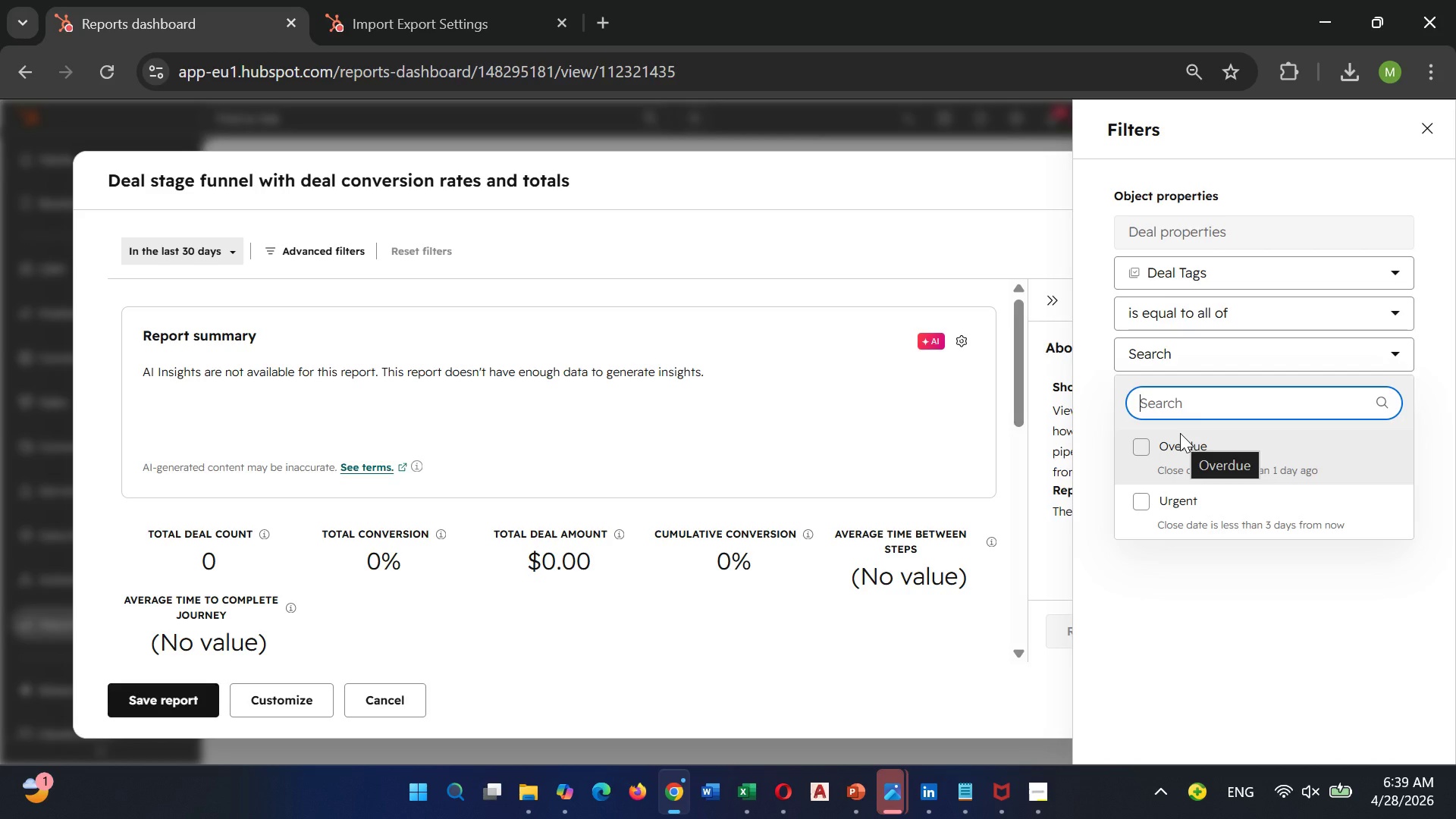 
wait(22.44)
 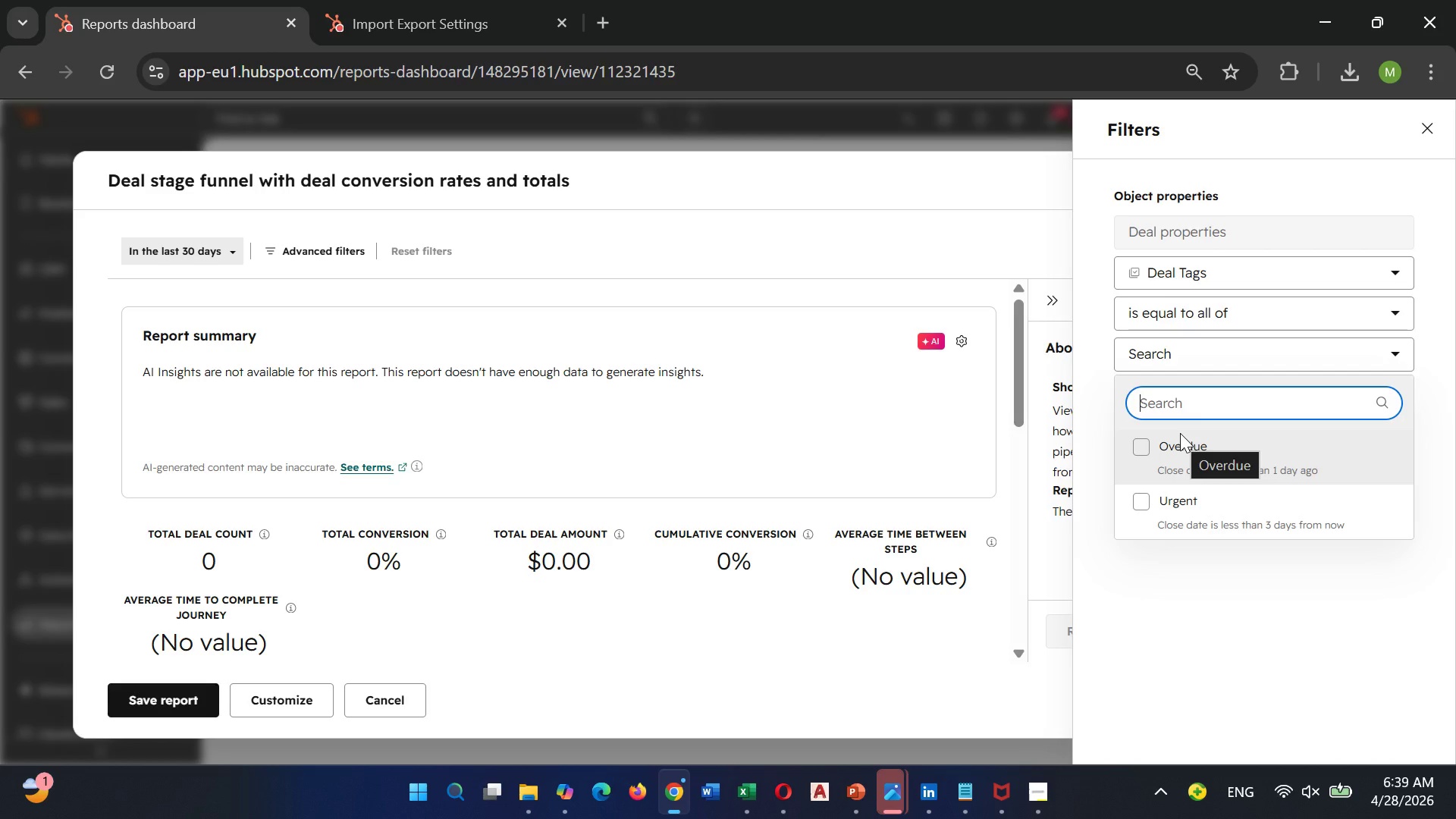 
left_click([963, 339])
 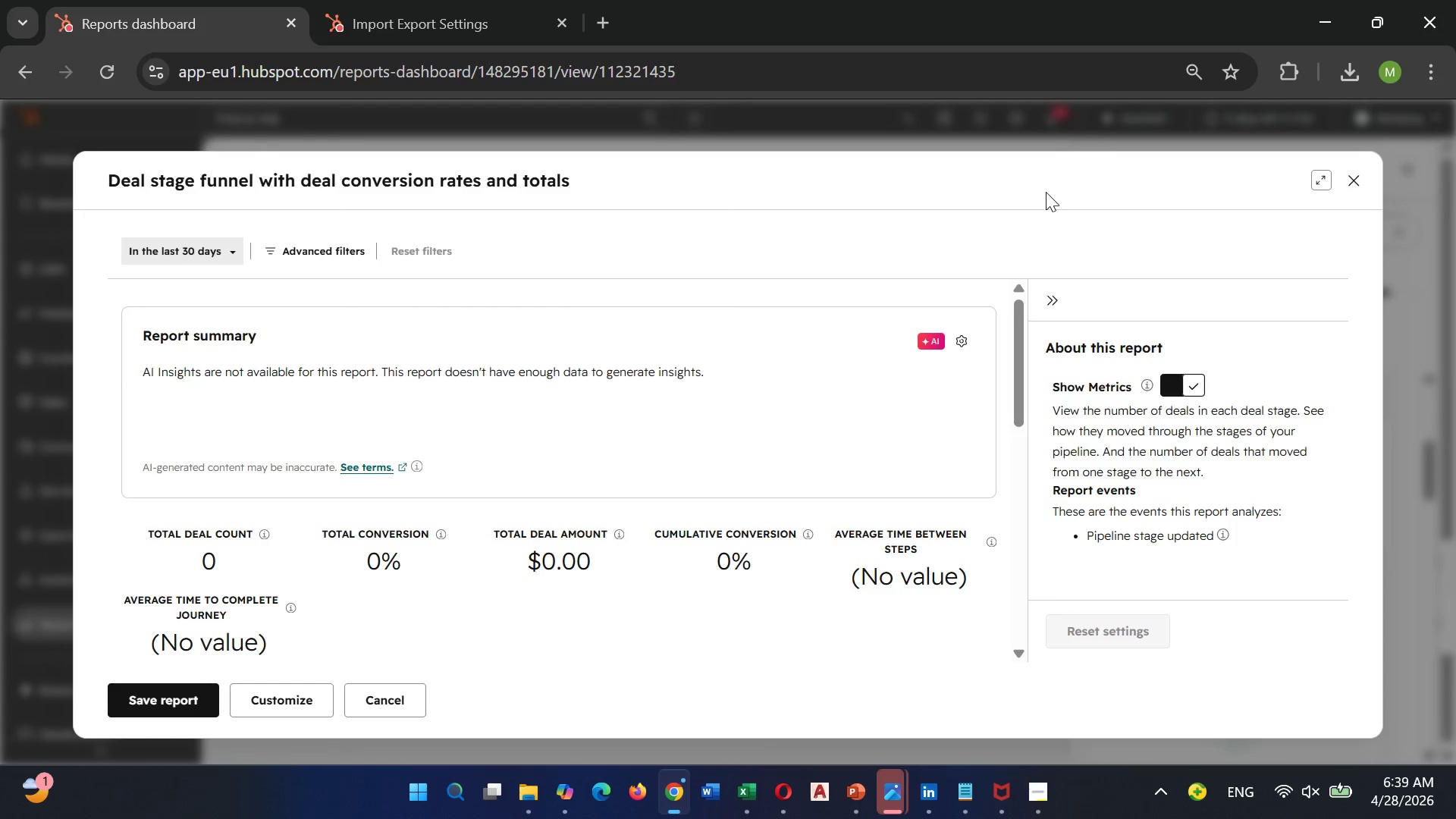 
wait(10.14)
 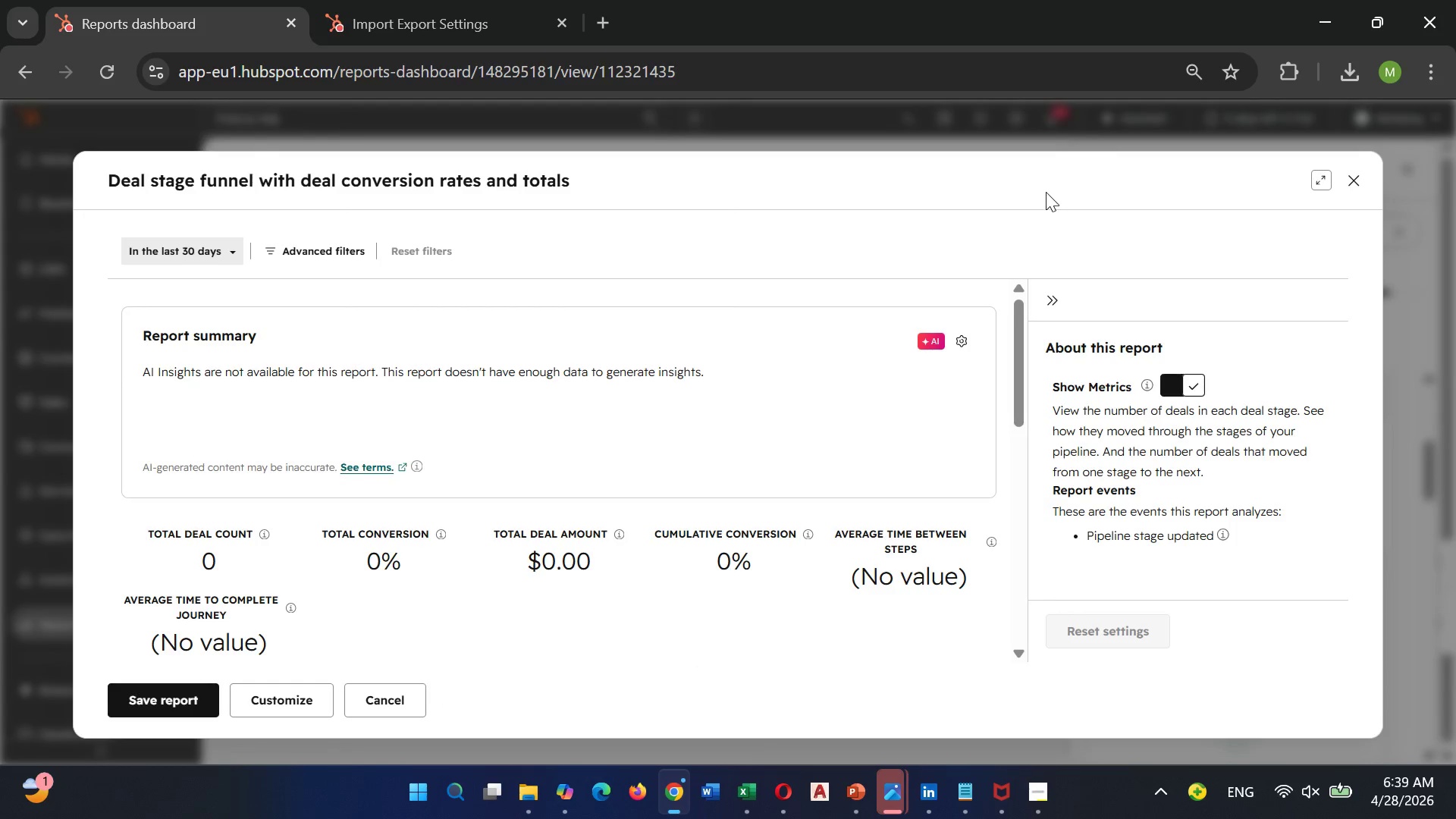 
left_click([258, 698])
 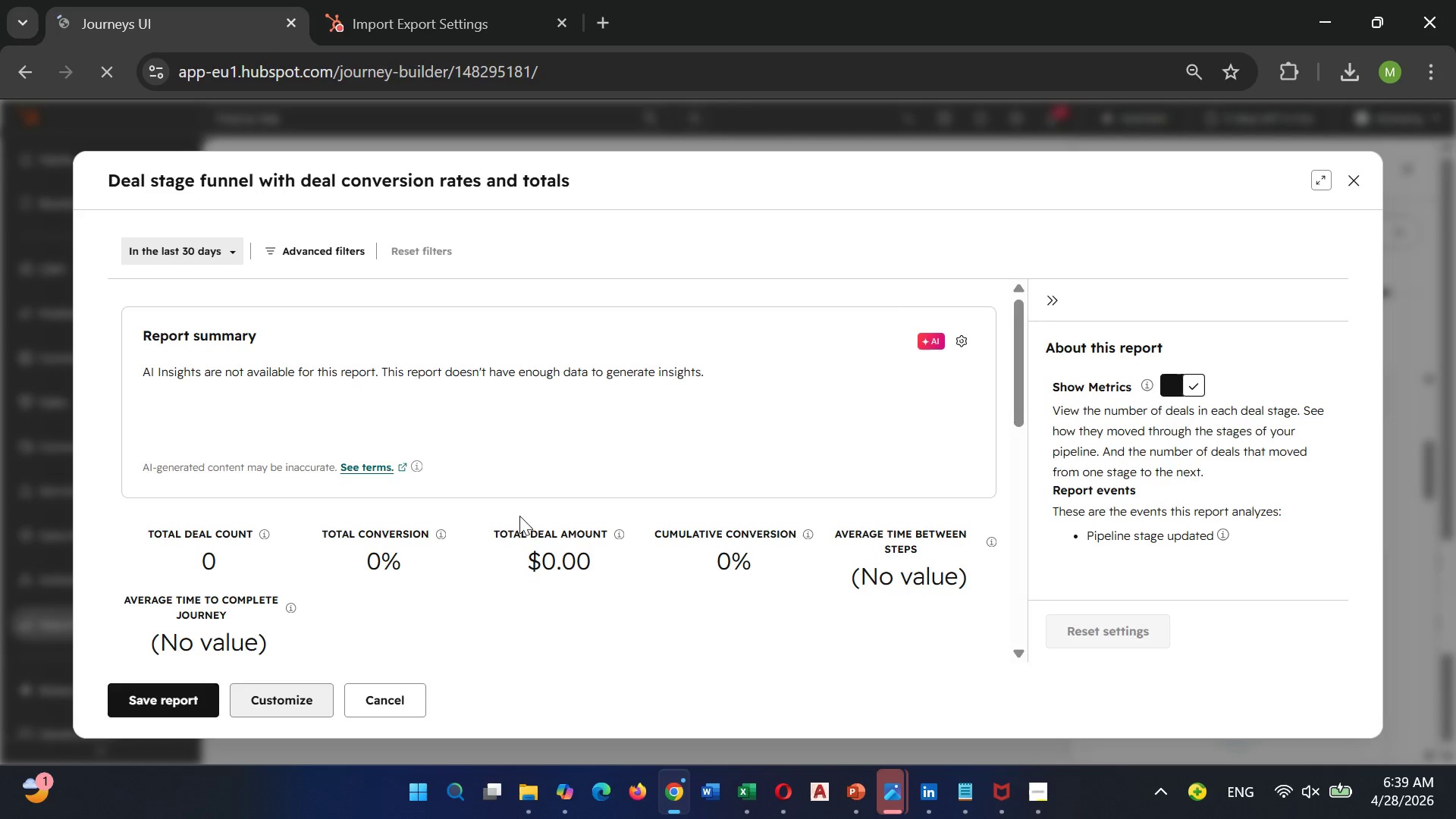 
wait(9.33)
 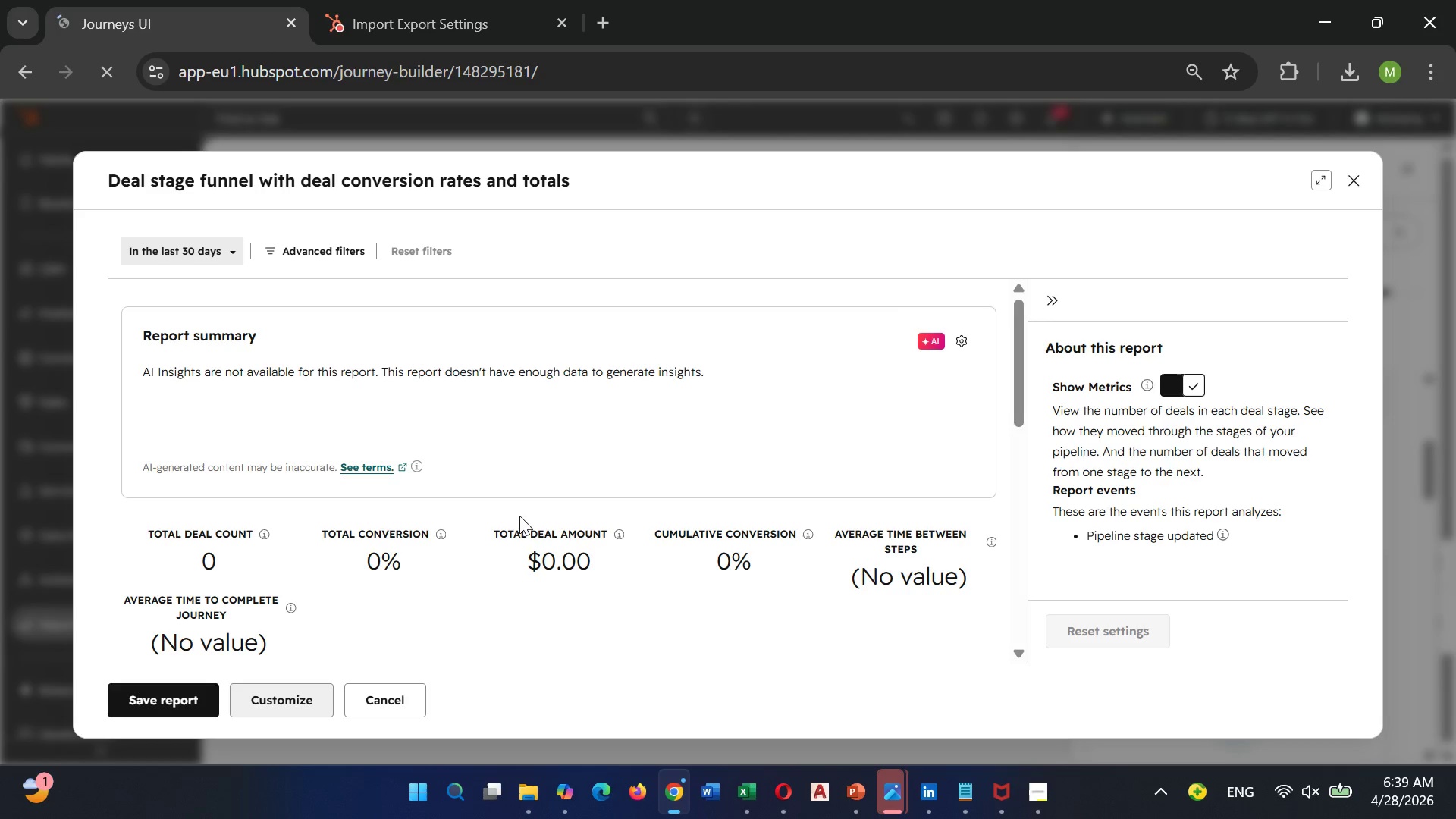 
left_click([14, 64])
 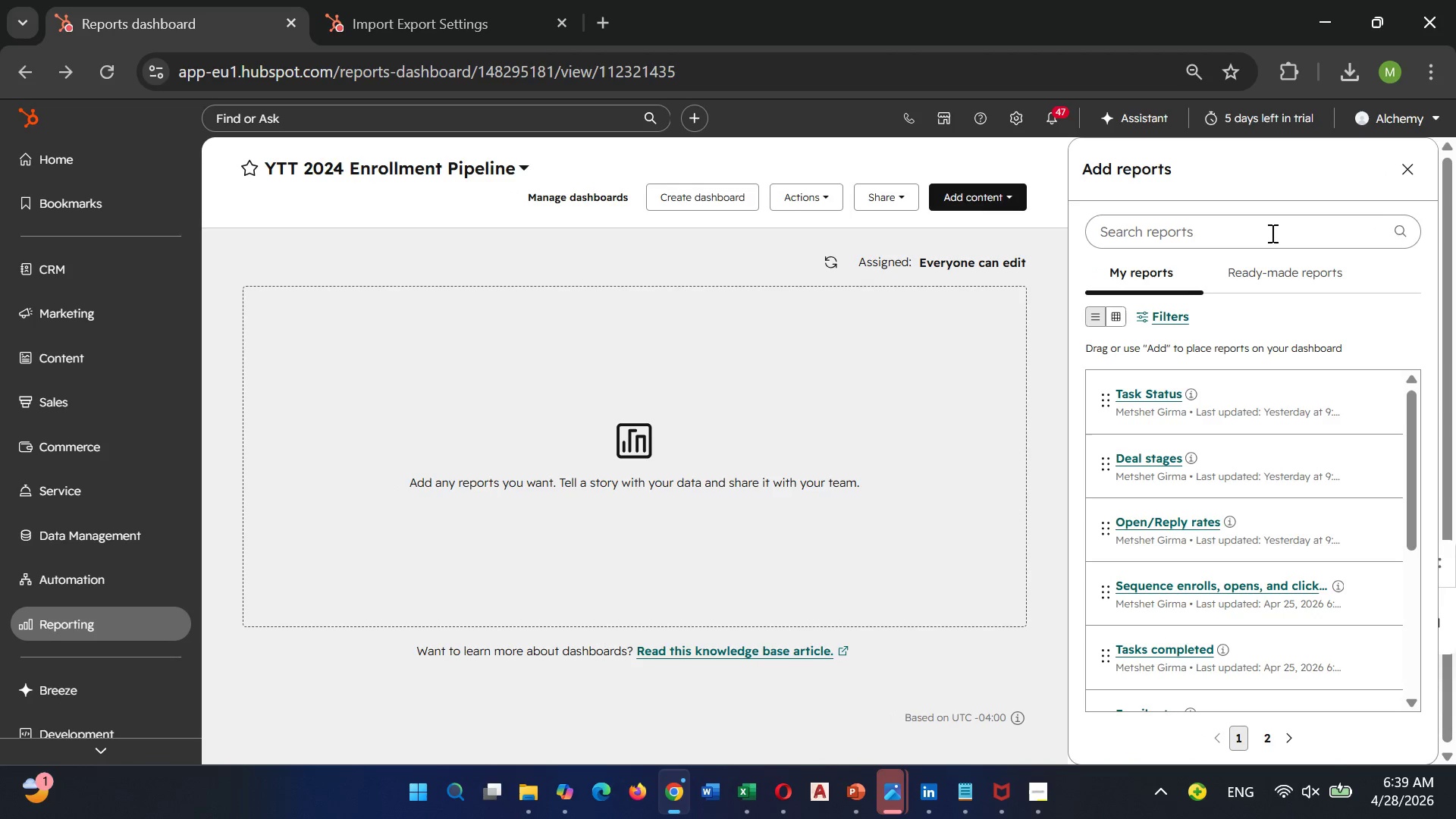 
left_click([1286, 278])
 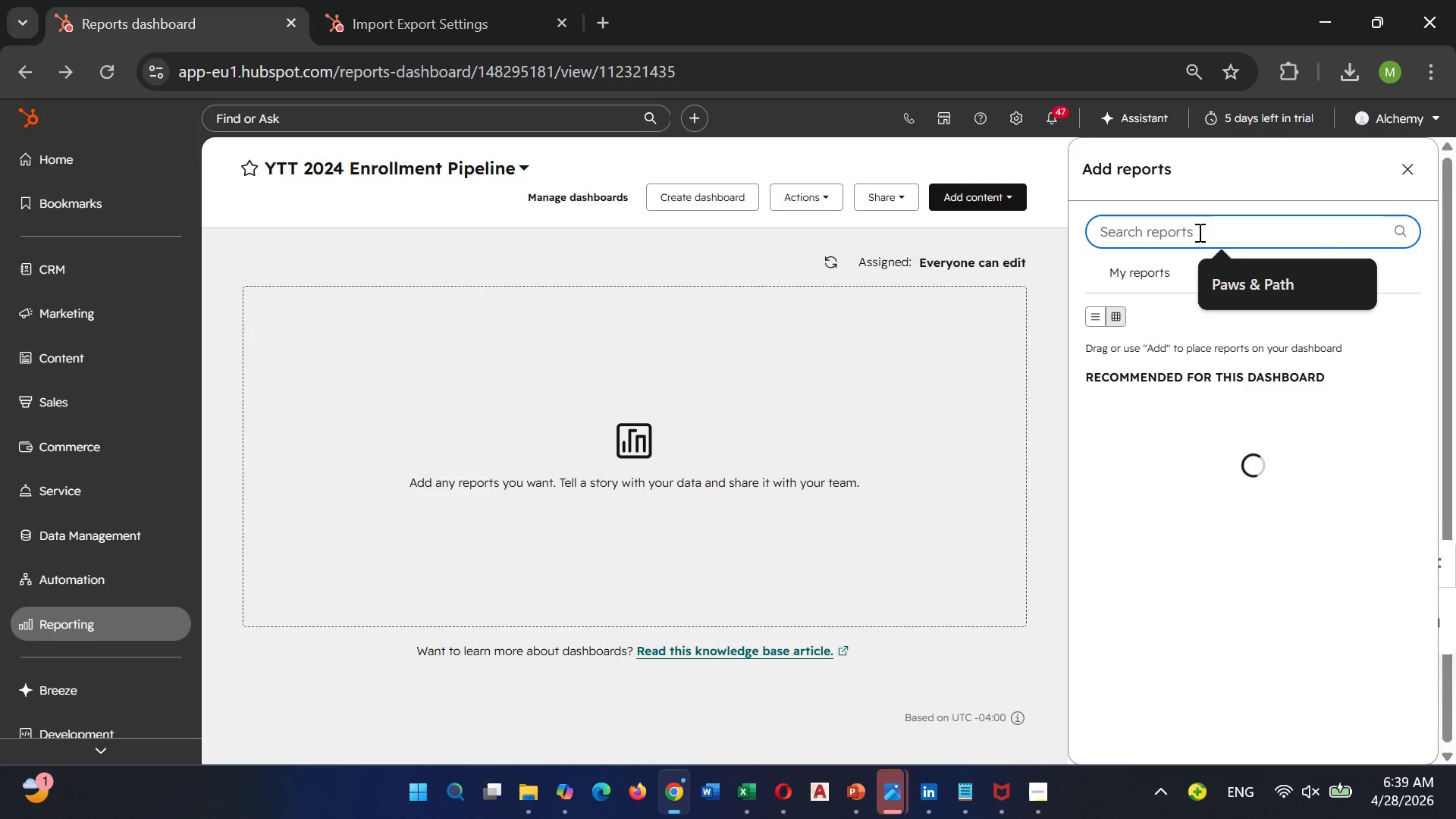 
type(Deal Funnel)
 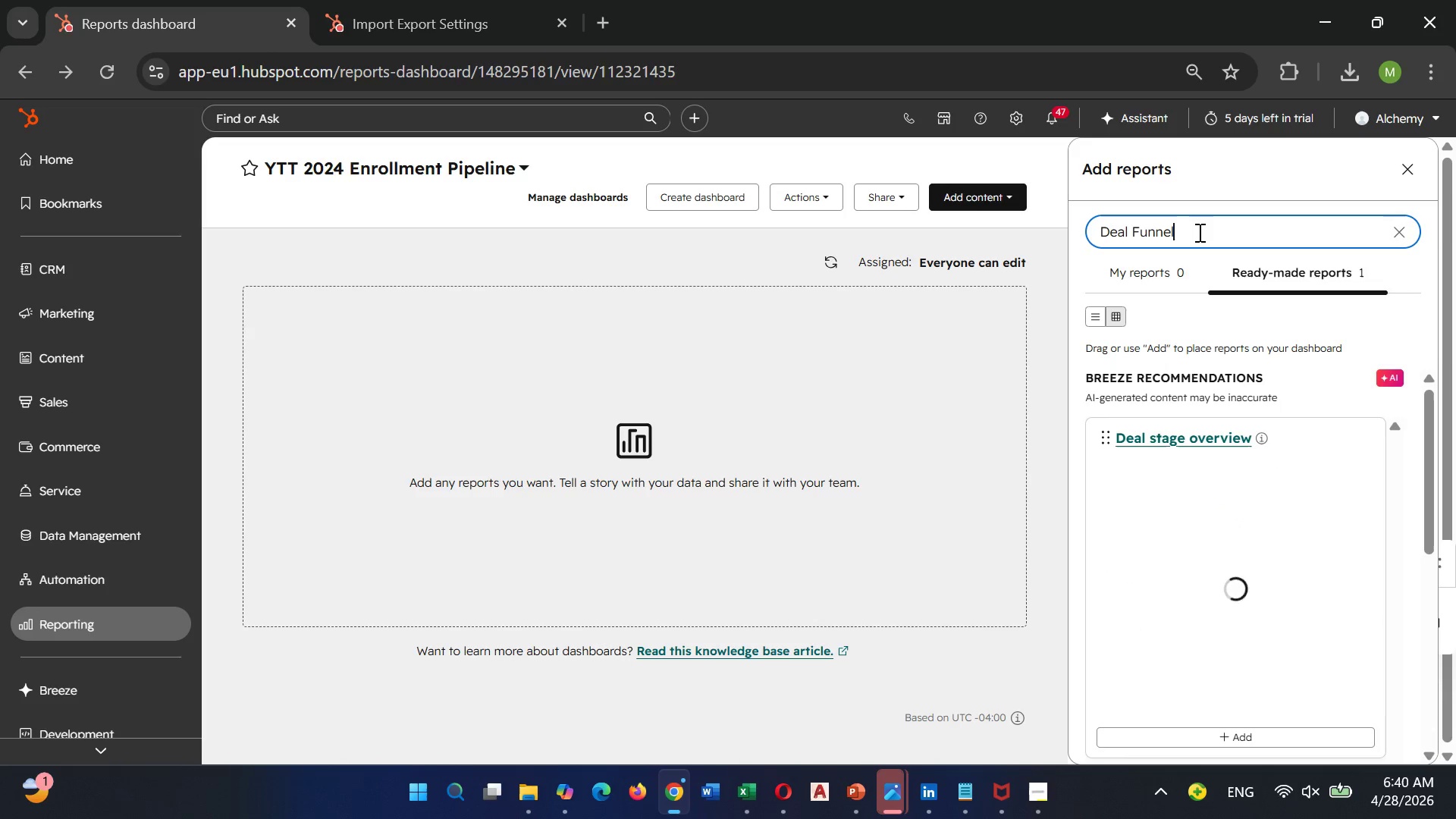 
scroll: coordinate [1292, 435], scroll_direction: down, amount: 8.0
 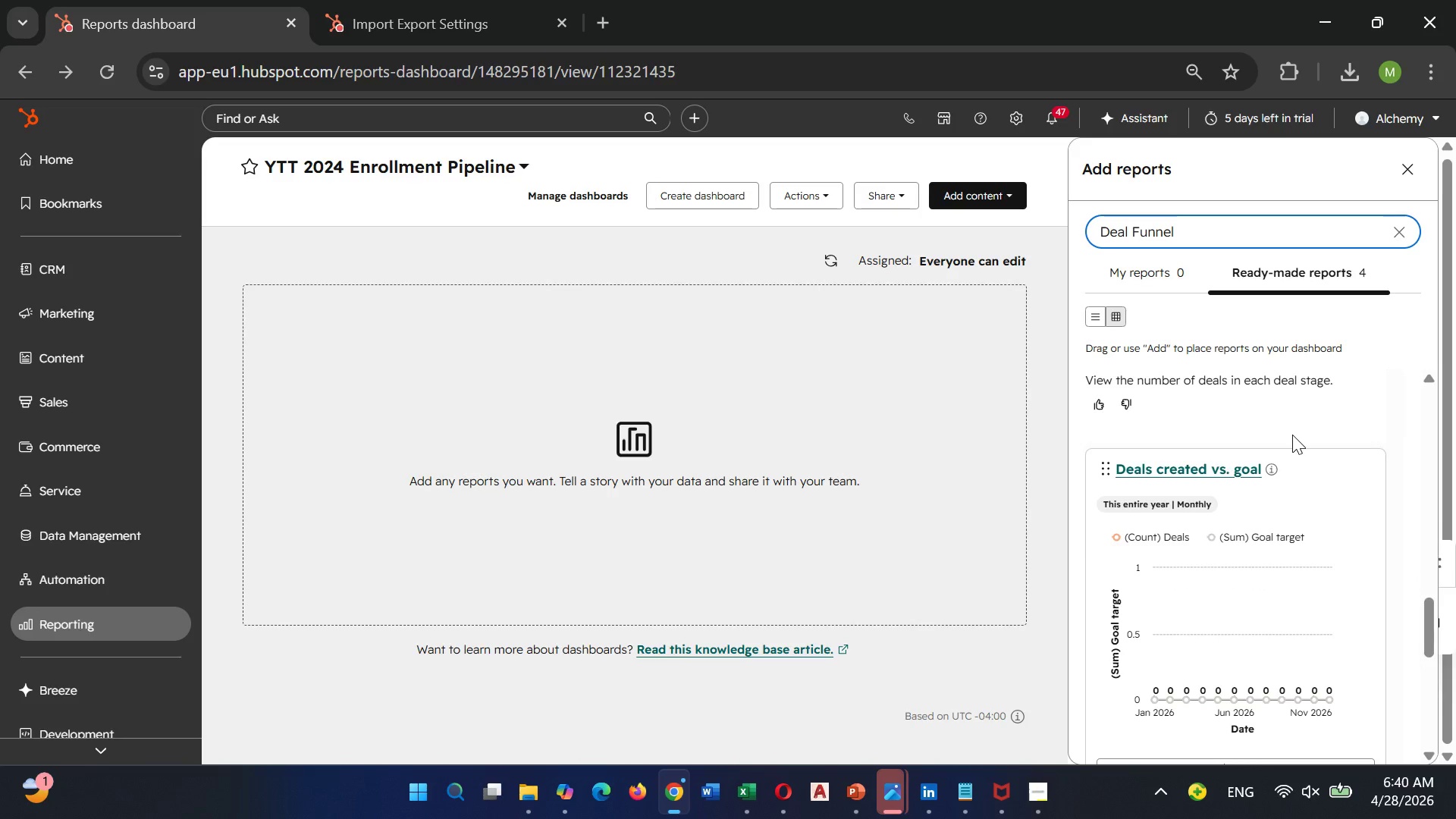 
scroll: coordinate [1291, 441], scroll_direction: up, amount: 9.0
 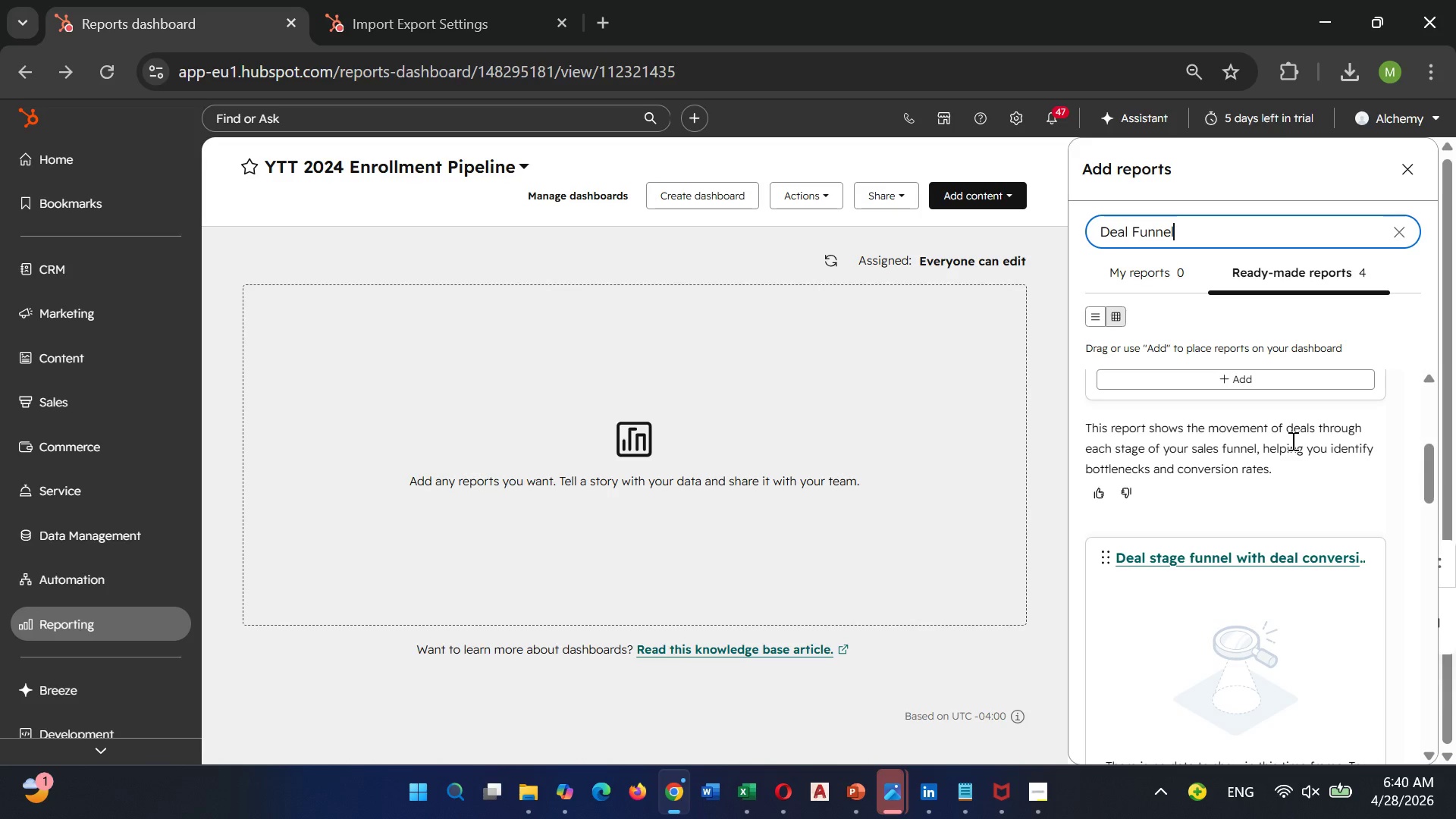 
scroll: coordinate [1291, 441], scroll_direction: down, amount: 3.0
 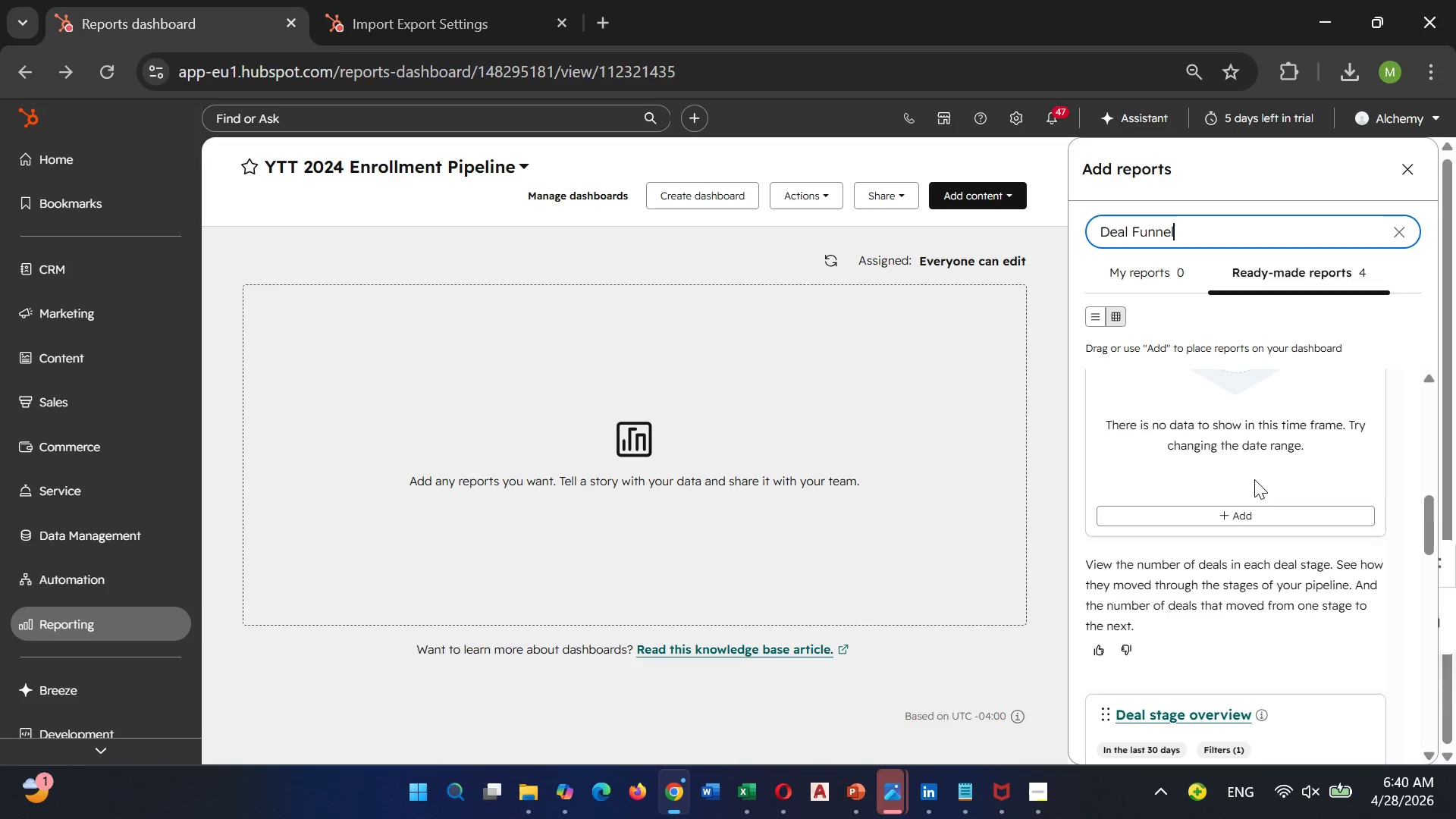 
scroll: coordinate [1256, 478], scroll_direction: up, amount: 2.0
 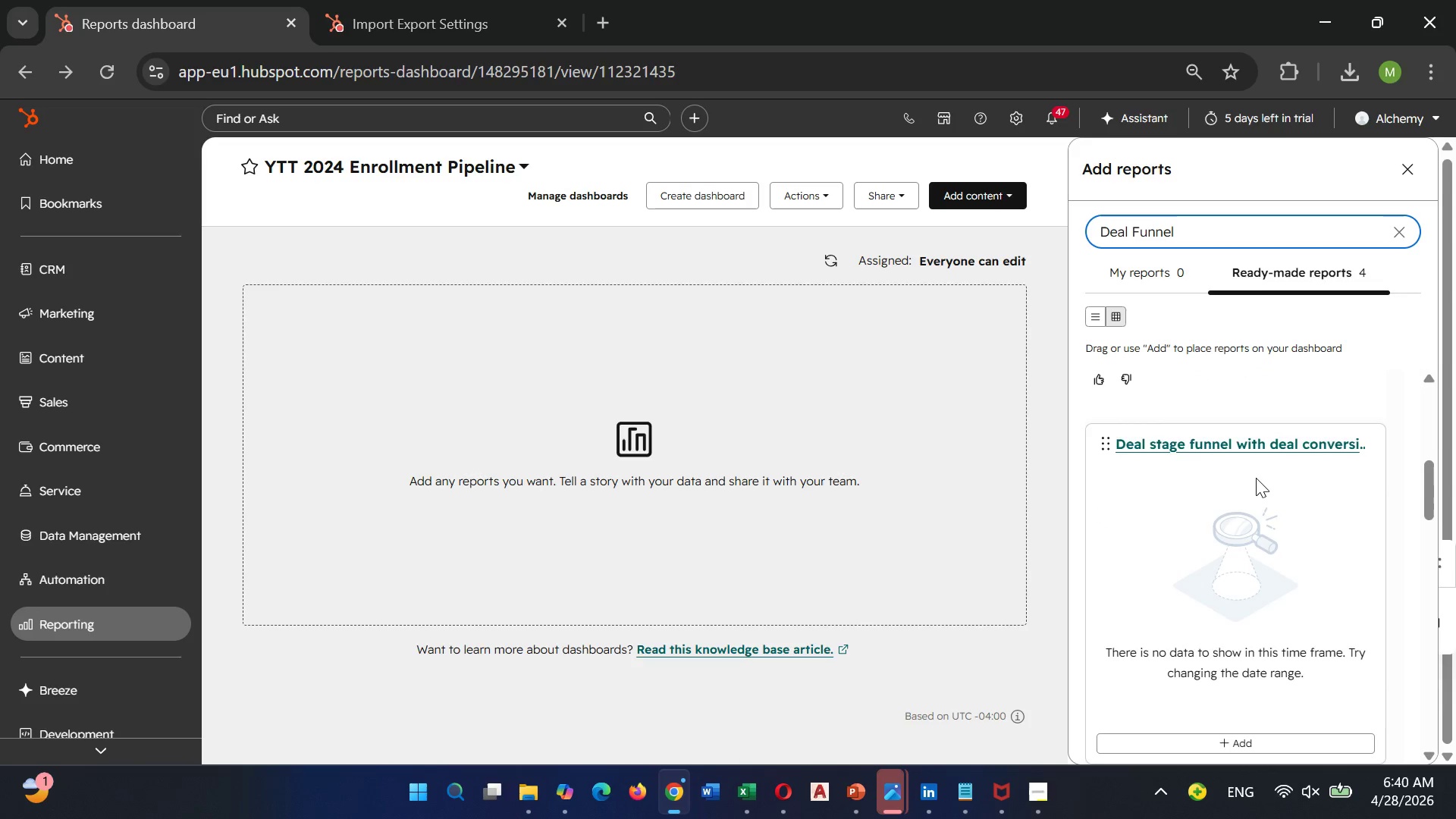 
scroll: coordinate [1256, 478], scroll_direction: down, amount: 2.0
 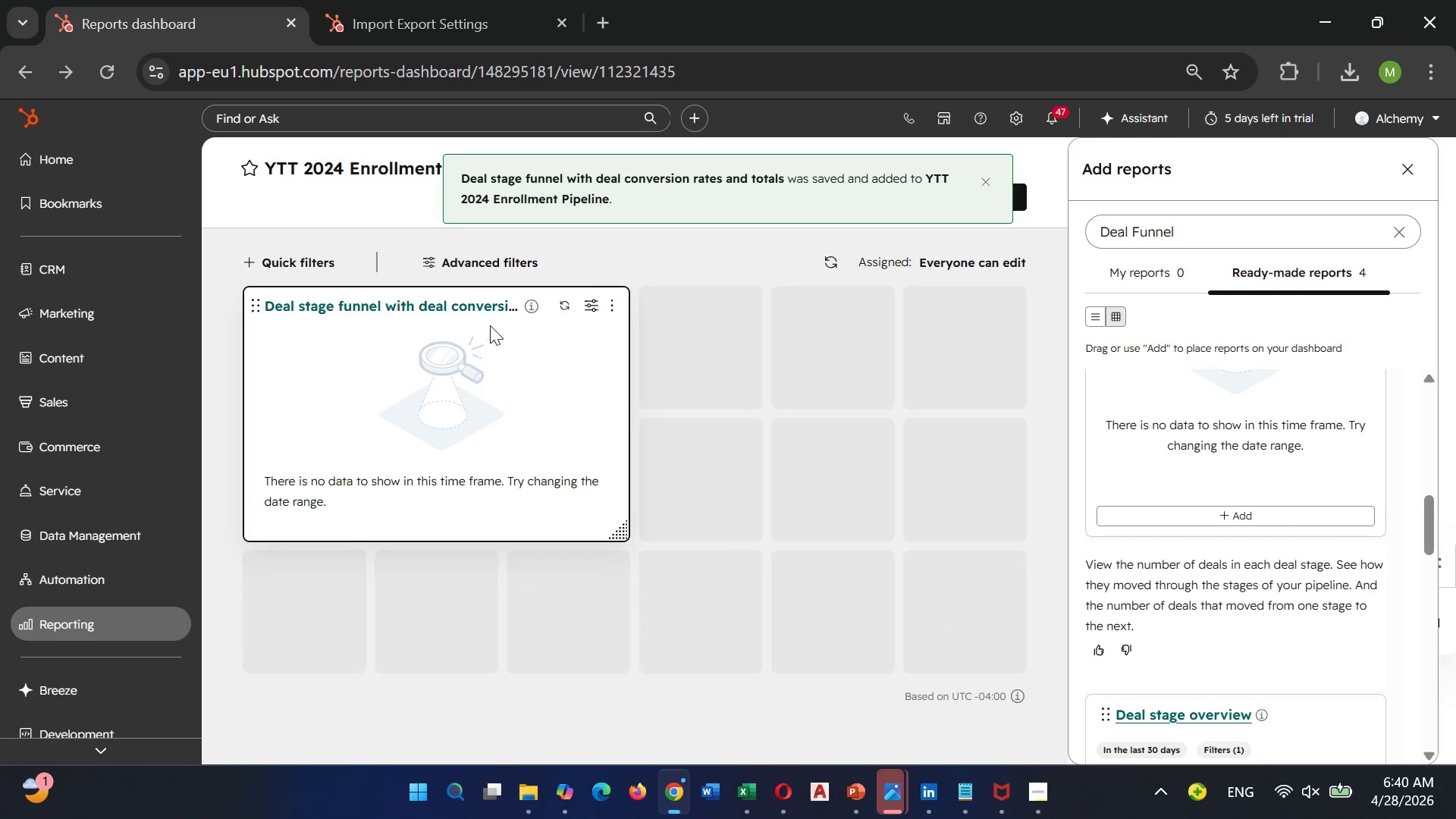 
wait(6.87)
 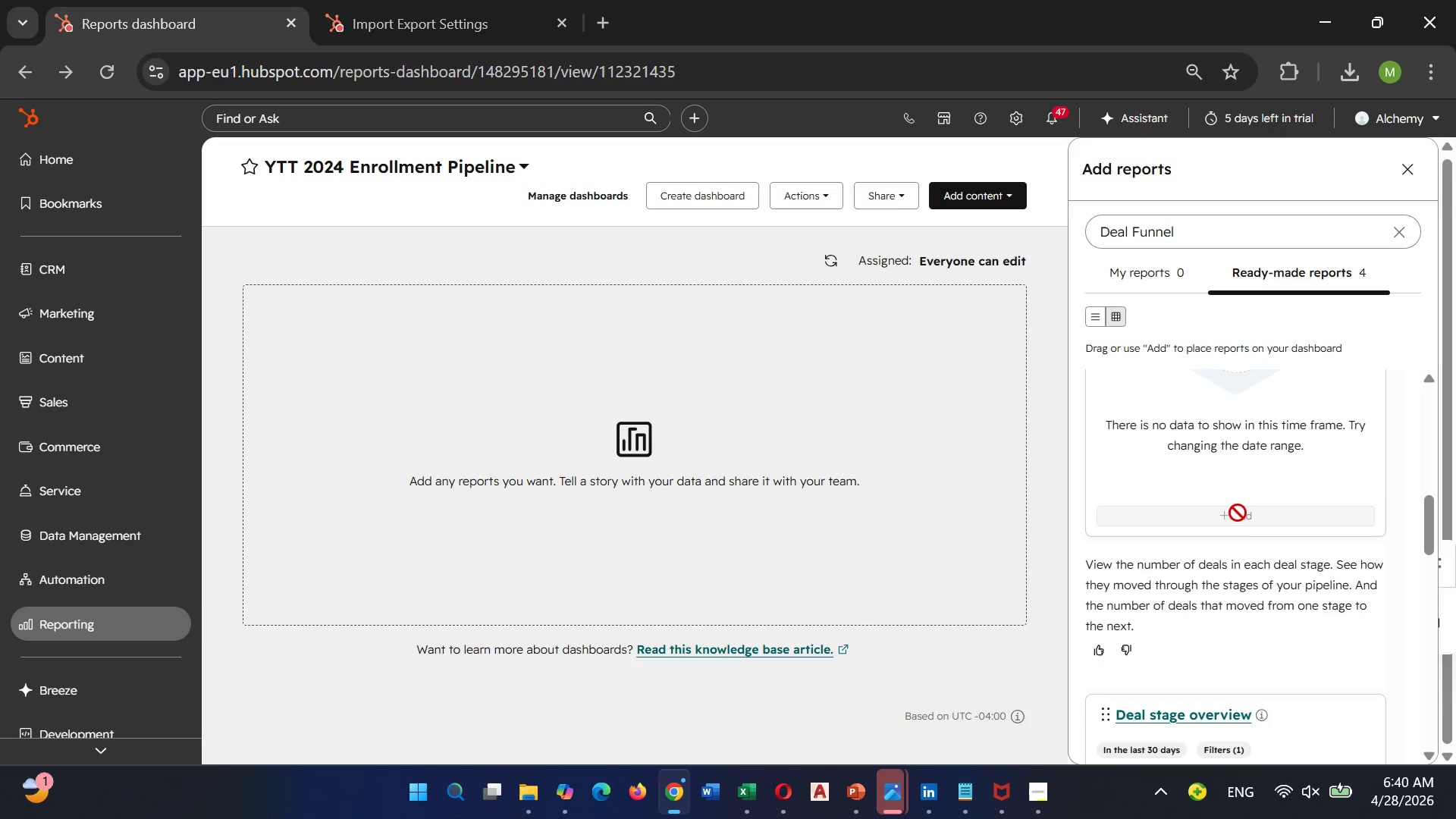 
left_click([617, 308])
 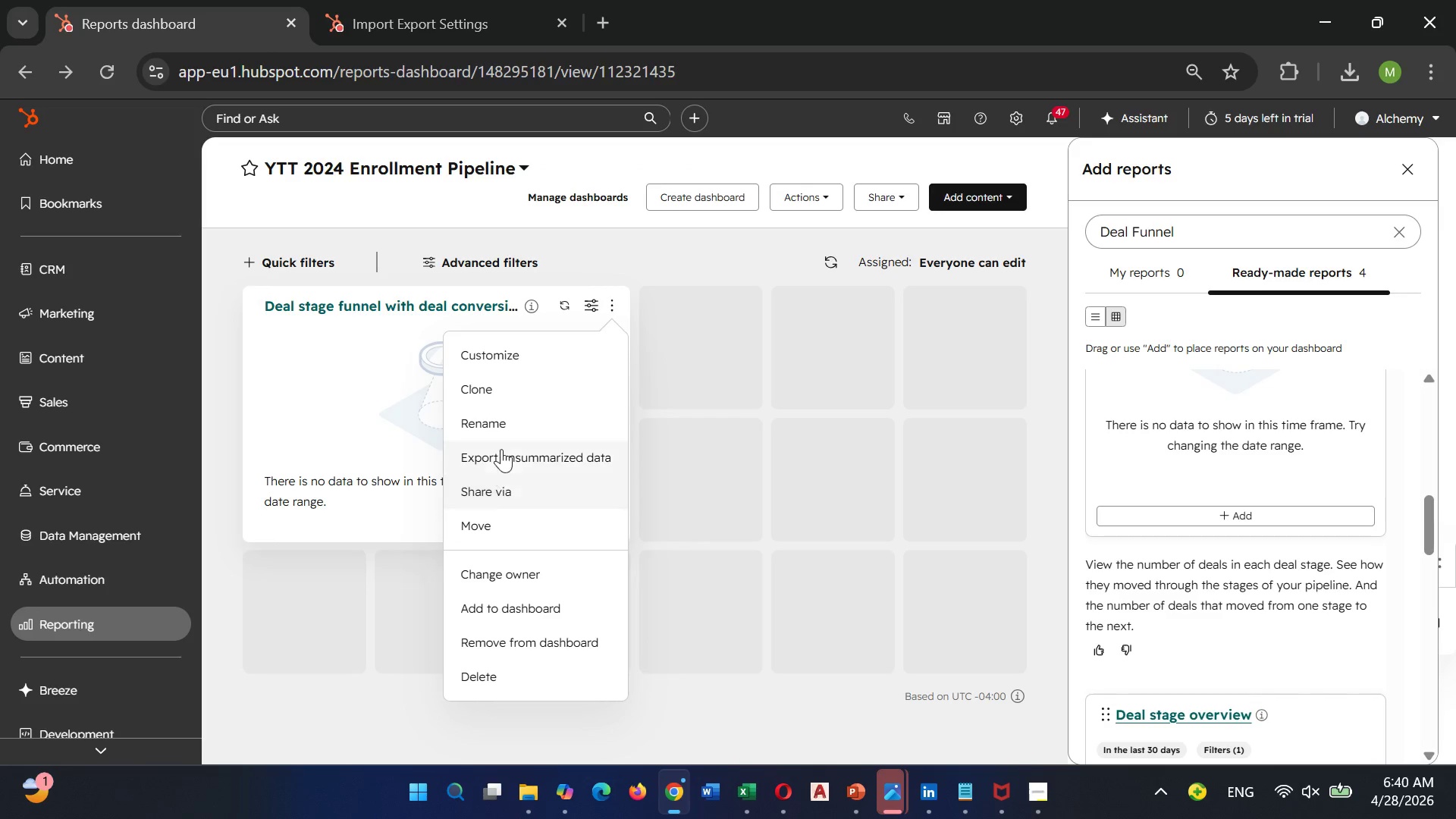 
wait(6.22)
 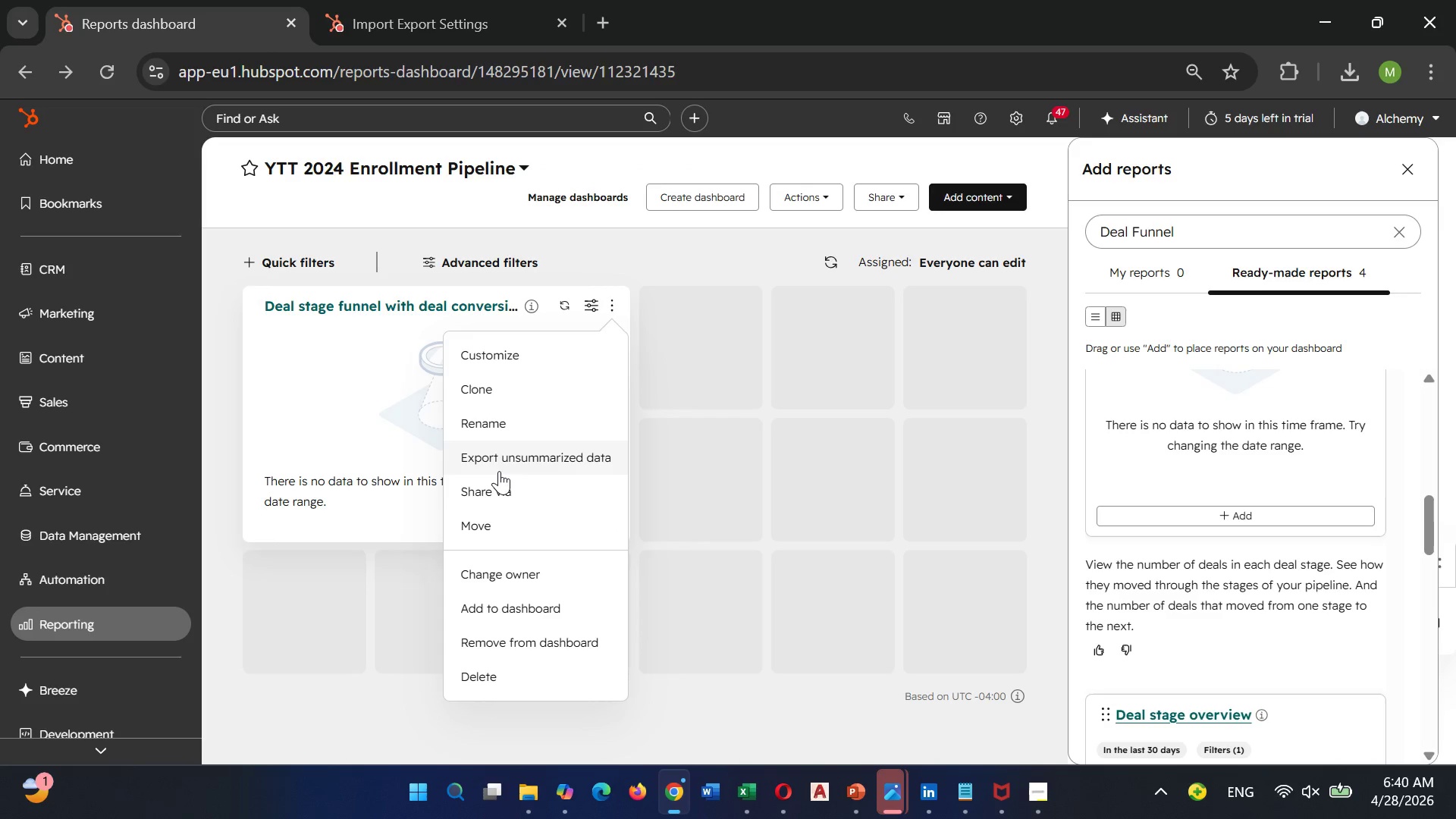 
left_click([369, 334])
 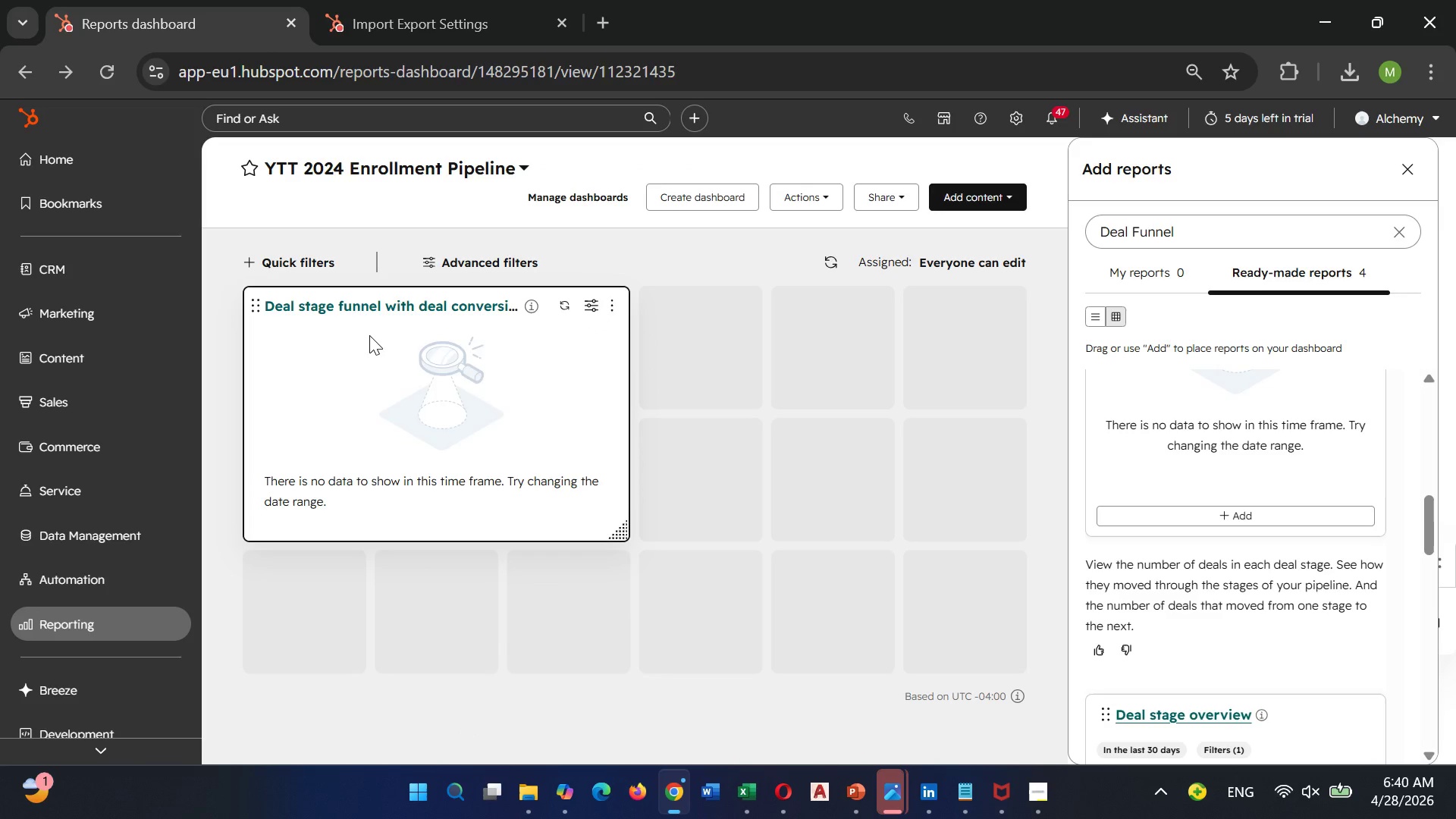 
double_click([369, 335])
 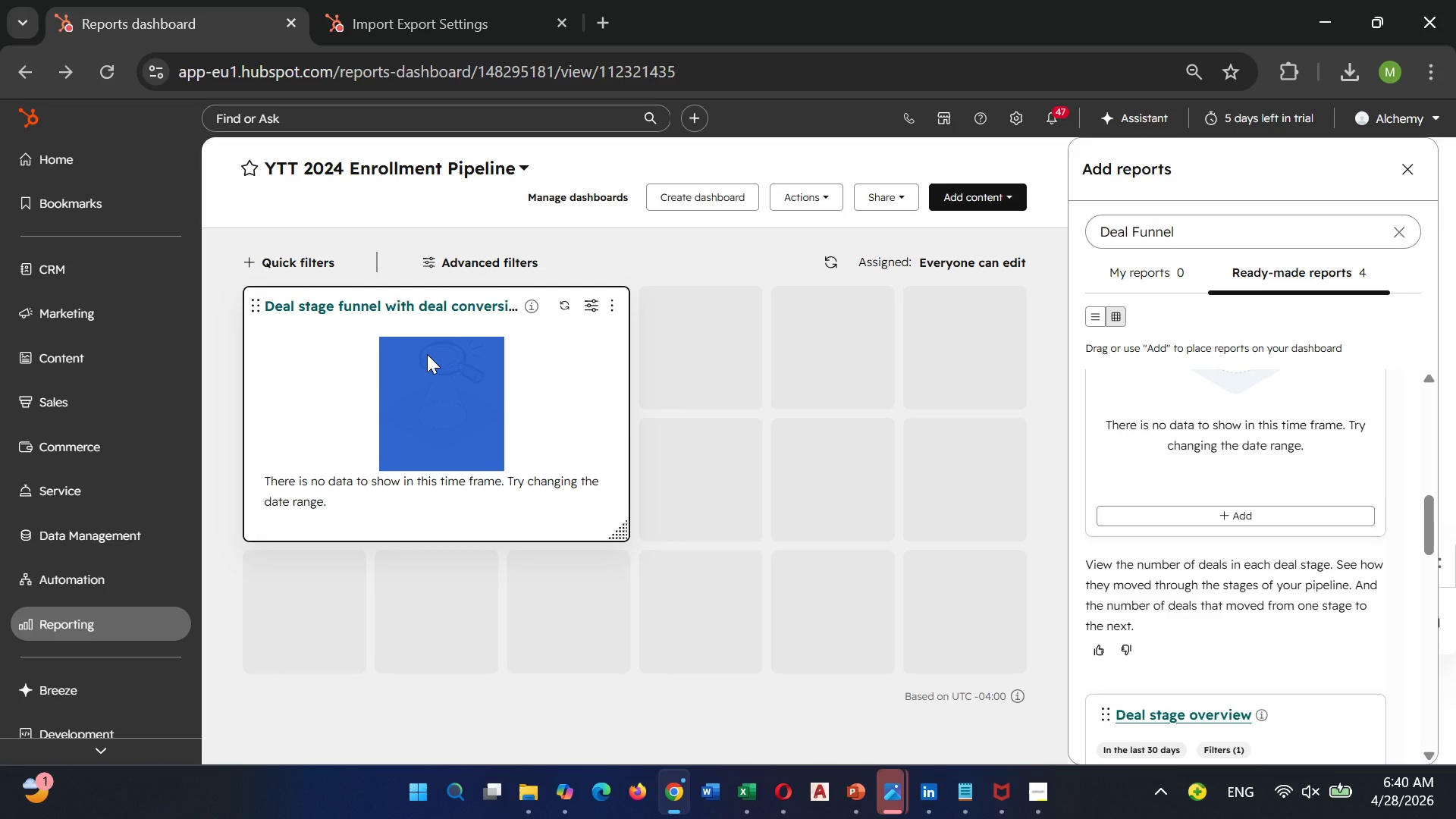 
wait(9.78)
 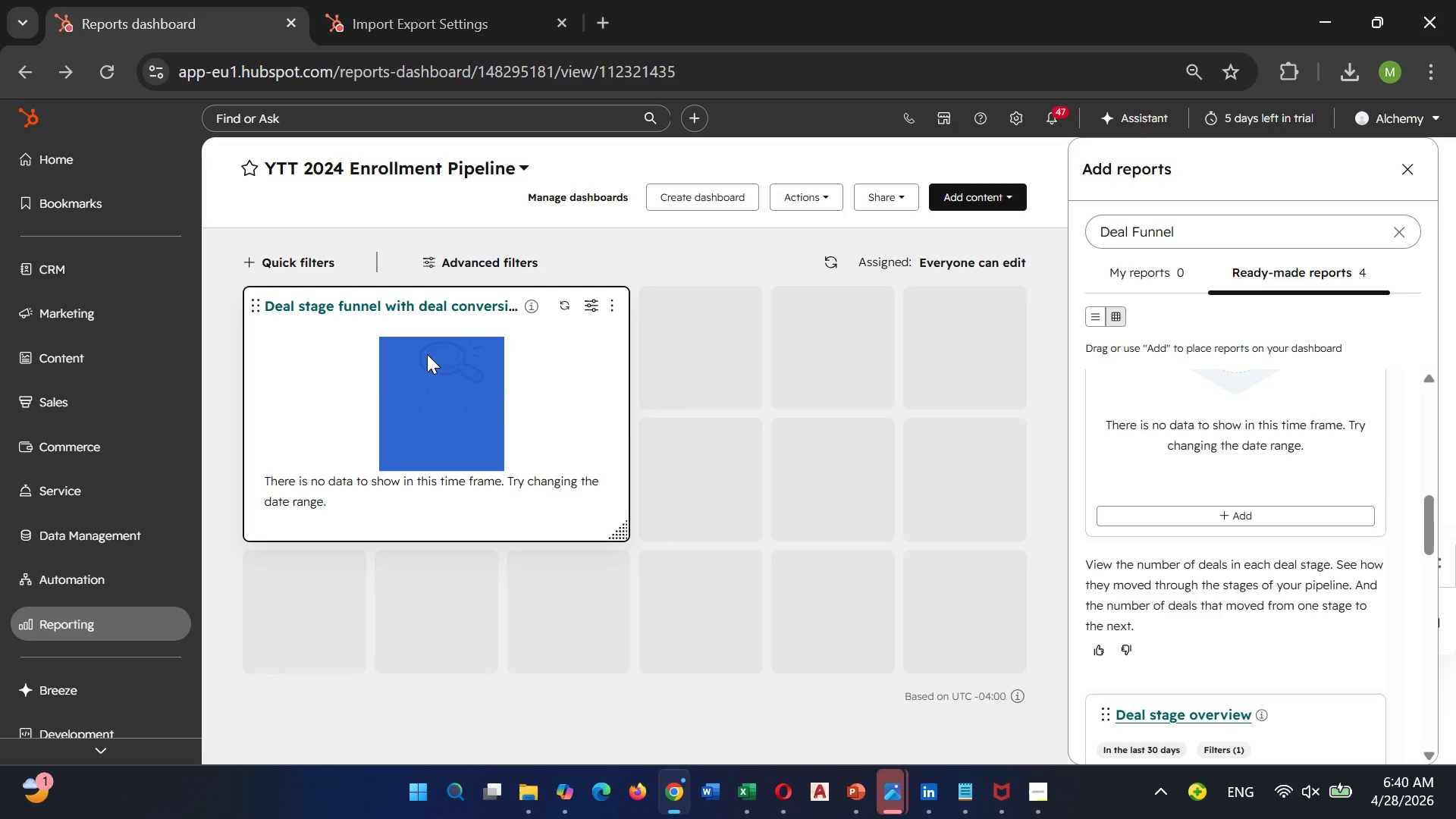 
left_click([477, 301])
 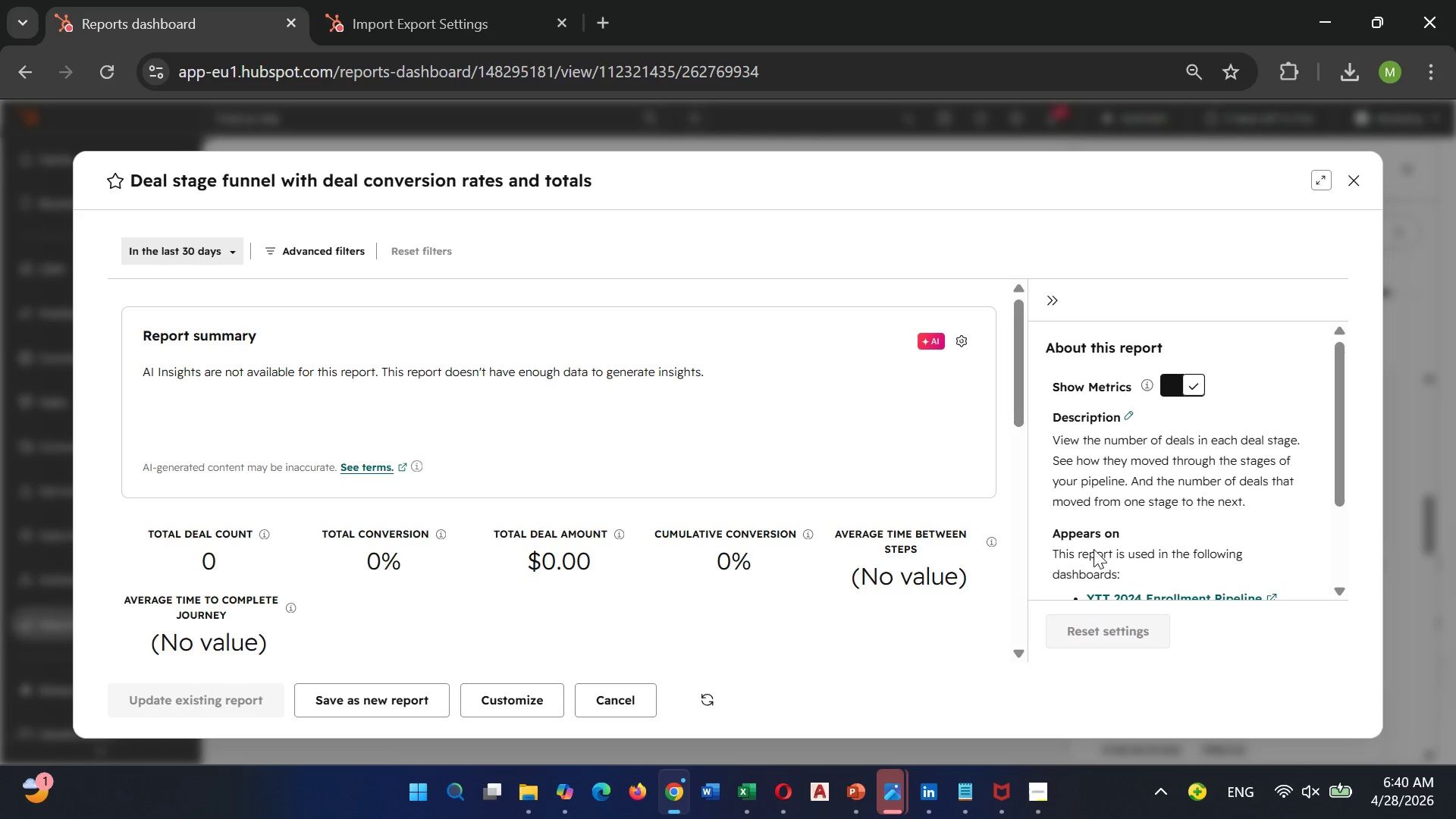 
scroll: coordinate [1141, 555], scroll_direction: down, amount: 2.0
 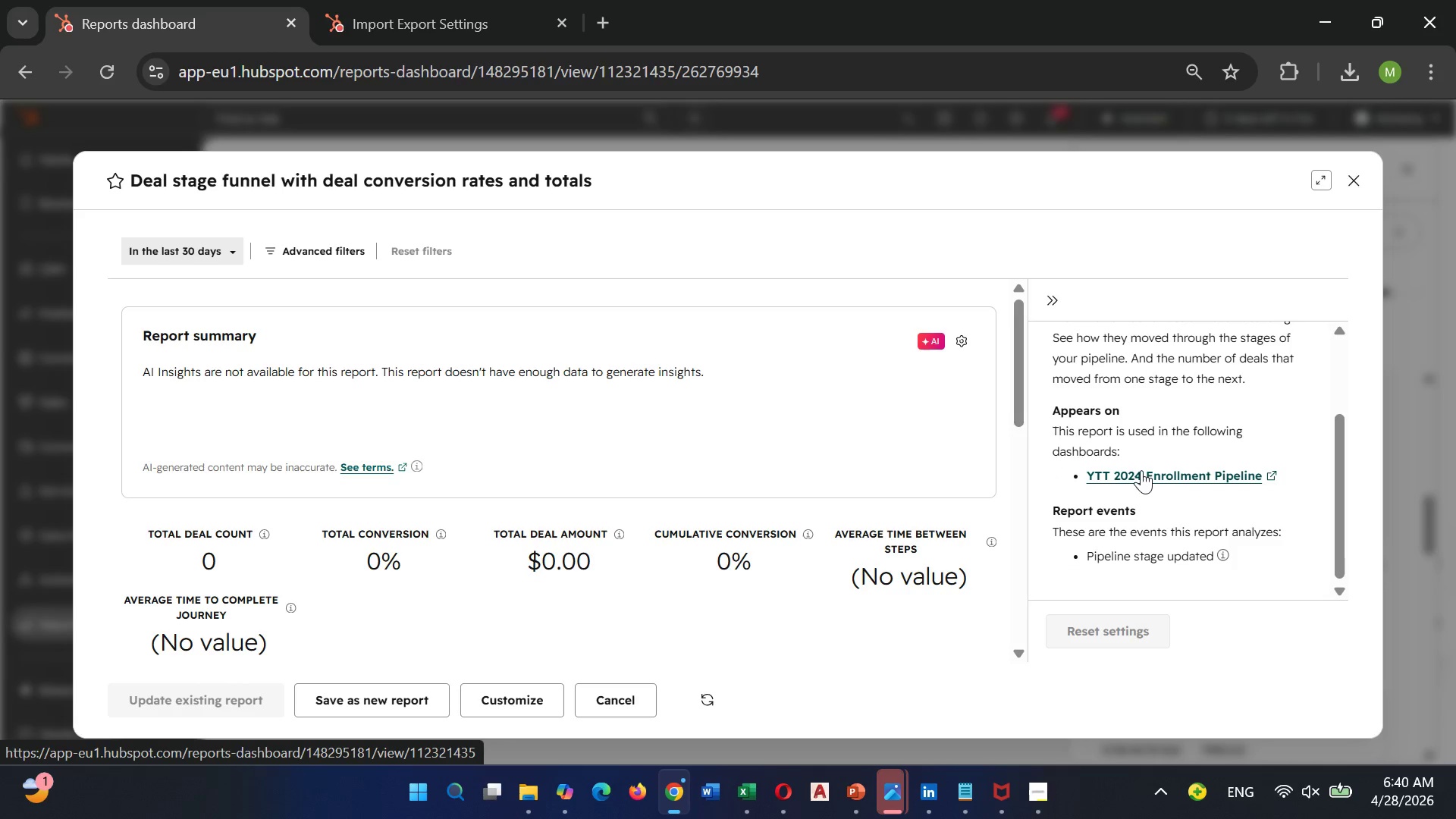 
scroll: coordinate [1124, 492], scroll_direction: up, amount: 3.0
 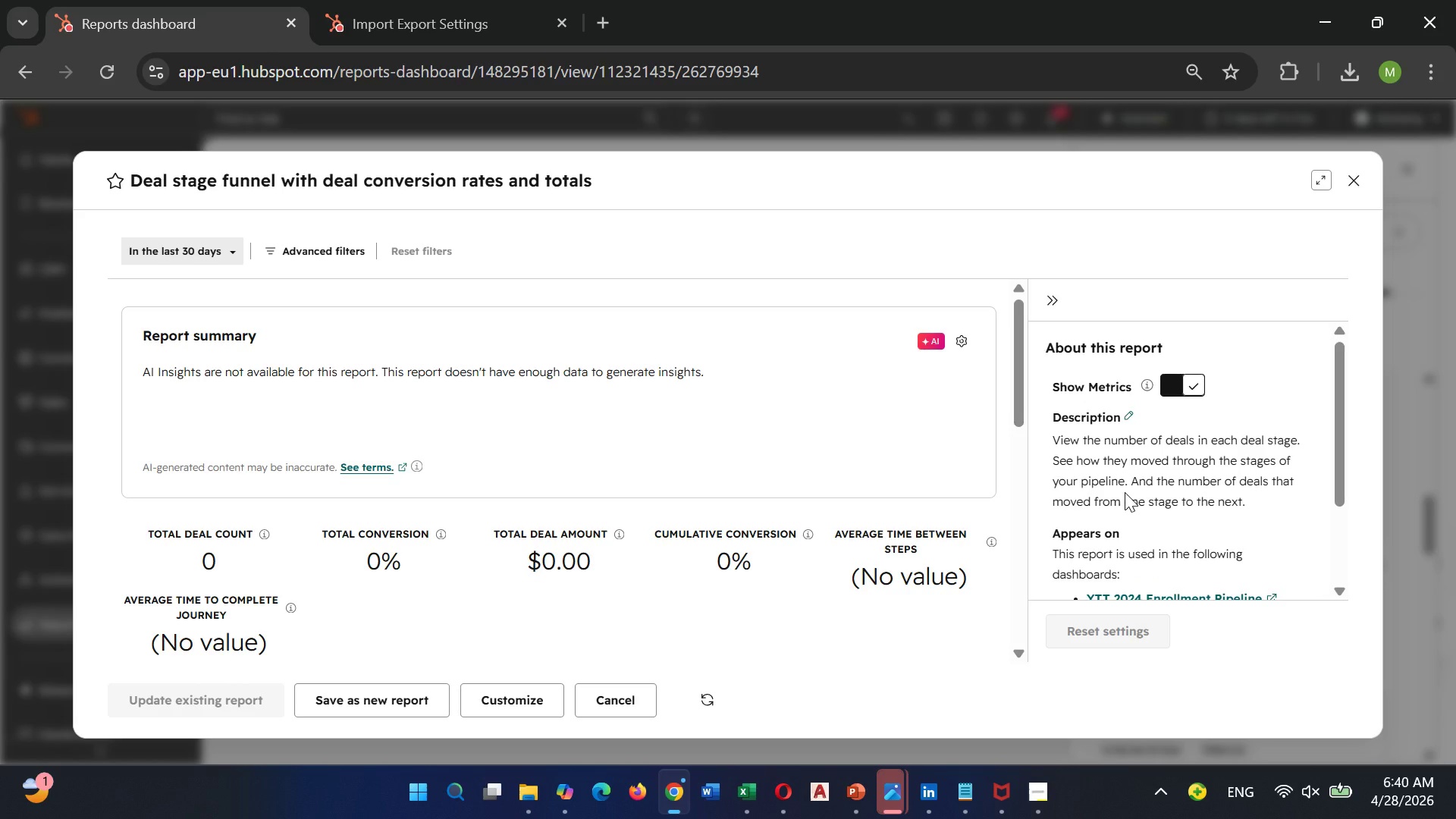 
scroll: coordinate [1125, 492], scroll_direction: down, amount: 1.0
 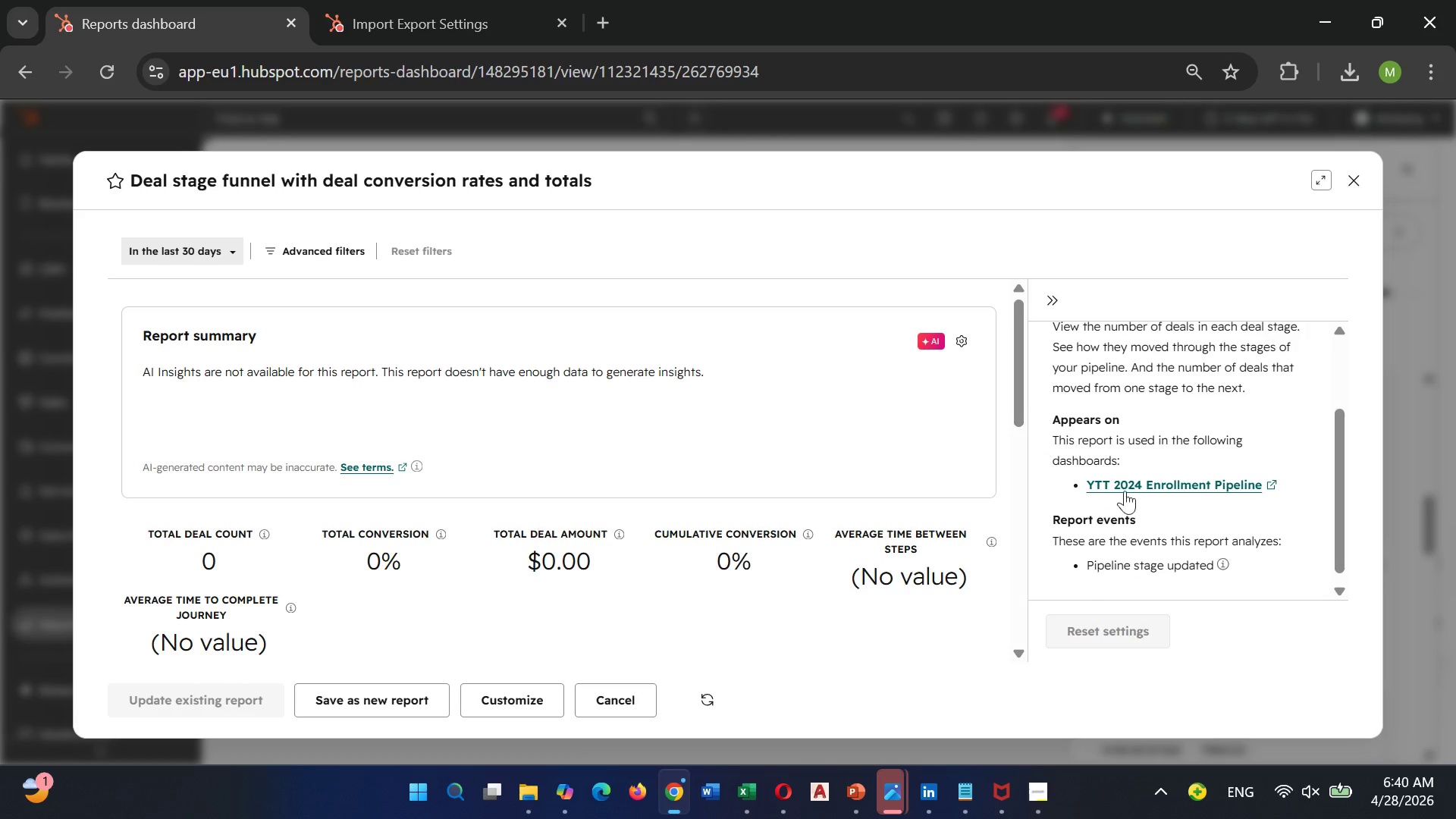 
scroll: coordinate [1125, 489], scroll_direction: up, amount: 2.0
 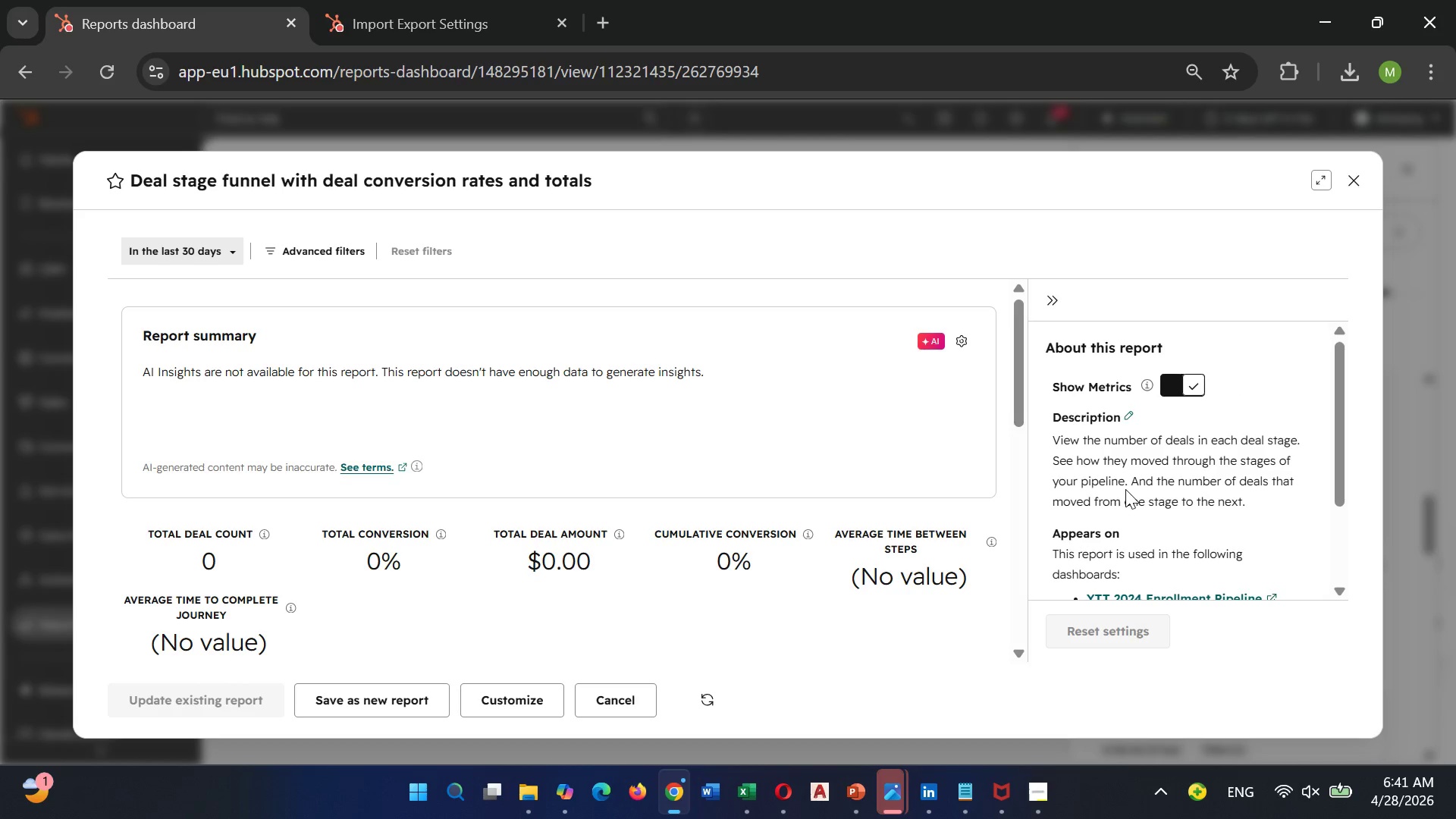 
scroll: coordinate [510, 485], scroll_direction: down, amount: 4.0
 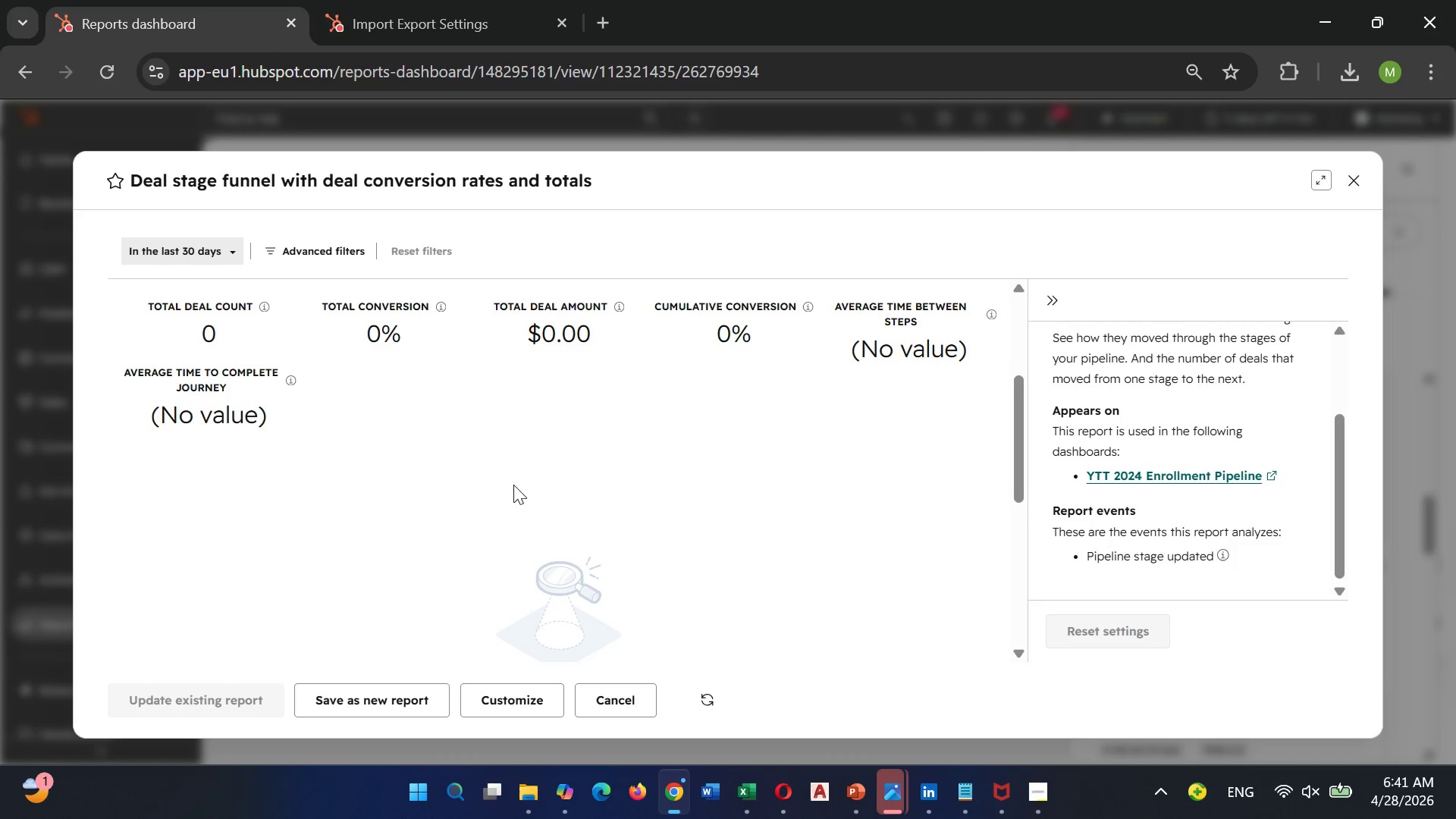 
scroll: coordinate [1028, 524], scroll_direction: up, amount: 5.0
 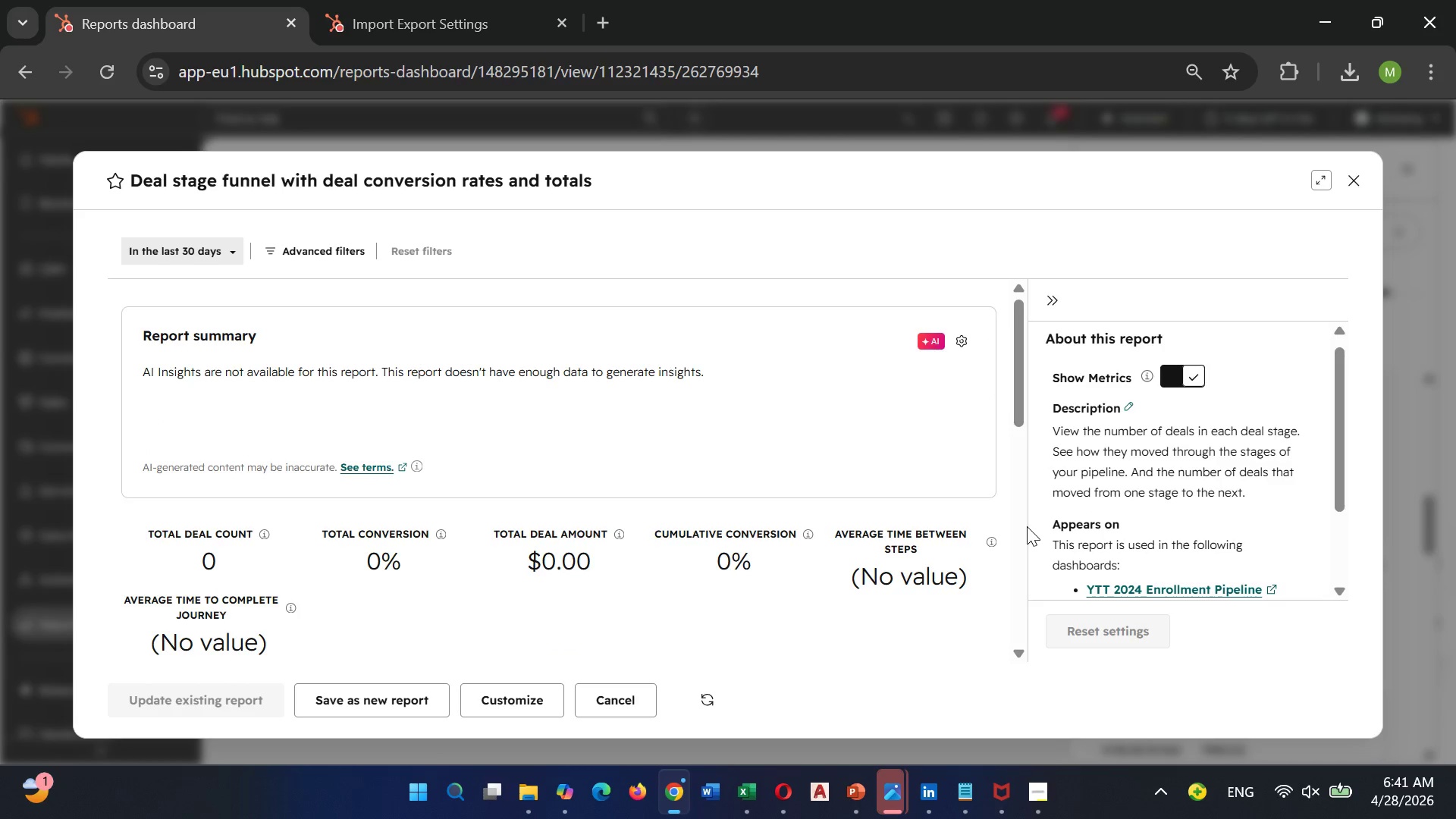 
scroll: coordinate [1027, 526], scroll_direction: down, amount: 1.0
 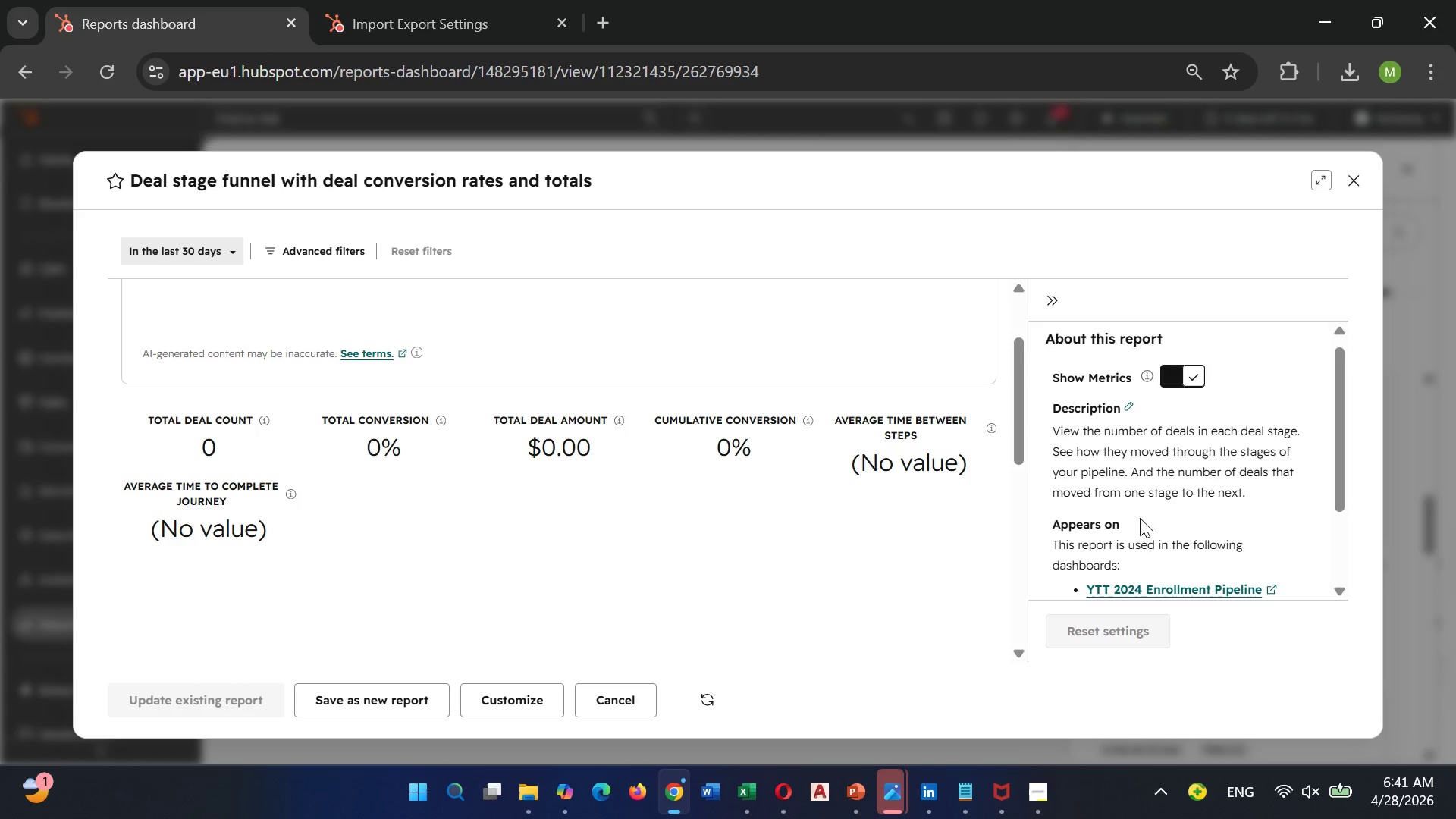 
mouse_move([188, 268])
 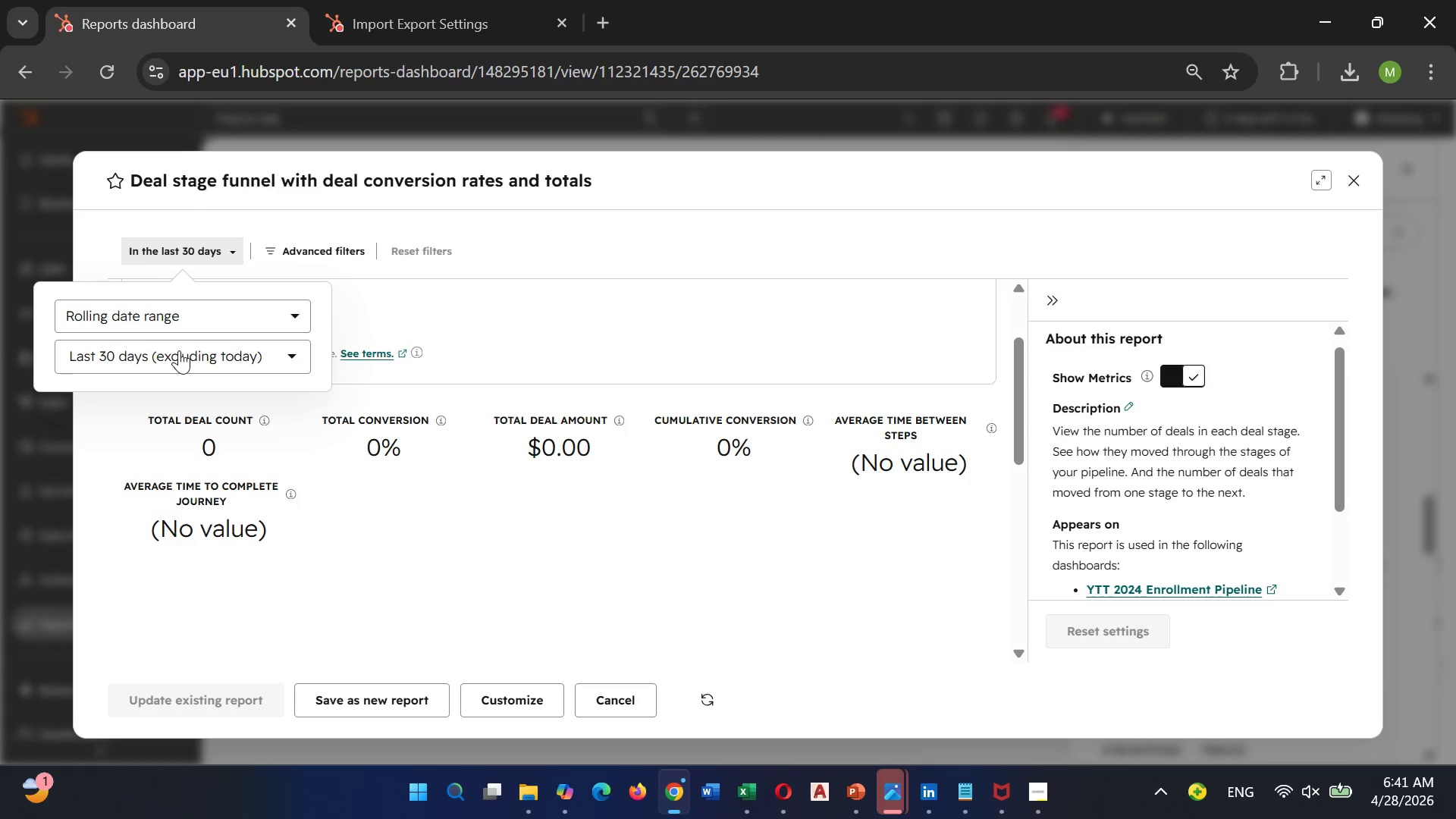 
left_click([180, 350])
 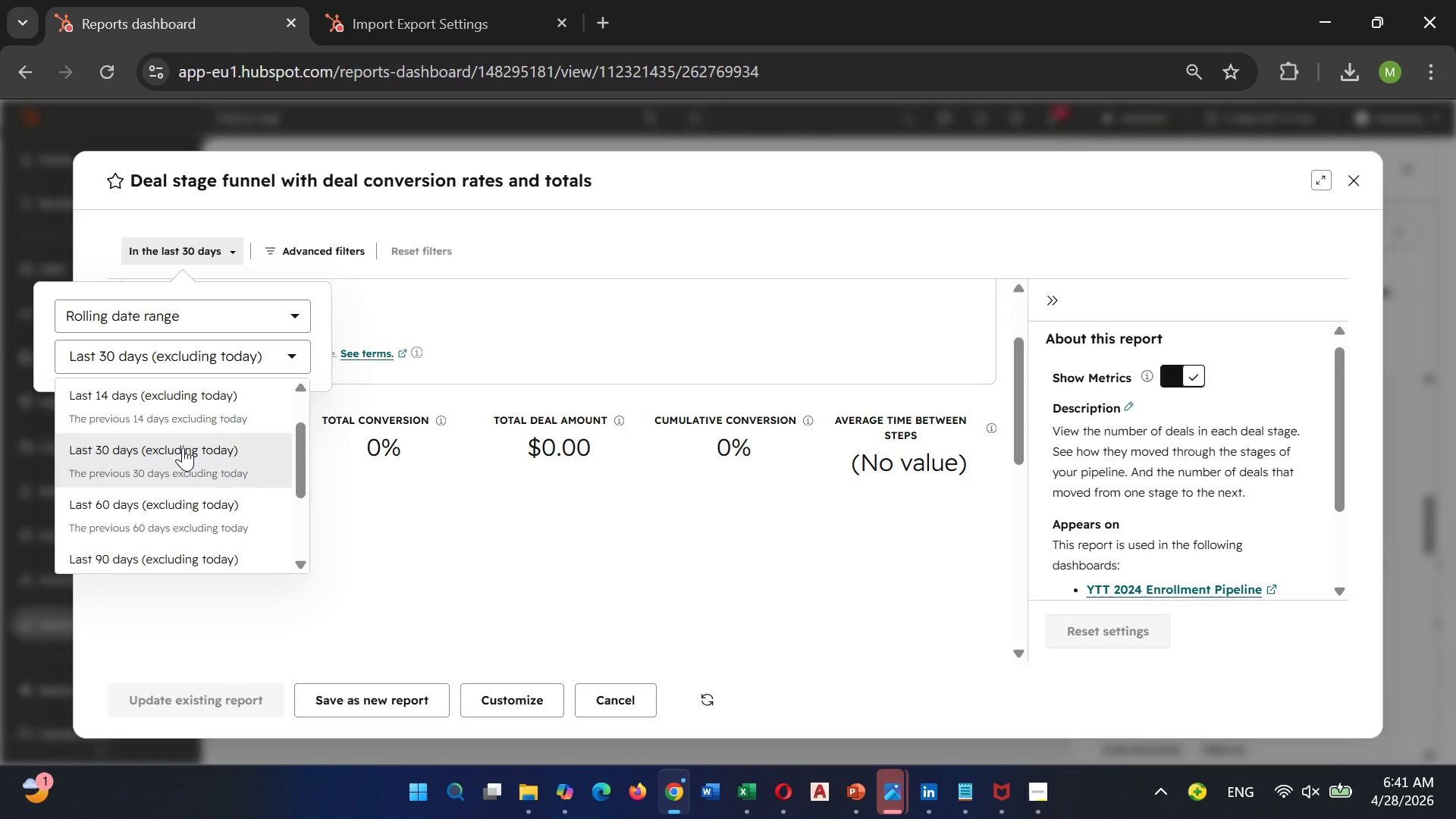 
left_click([444, 486])
 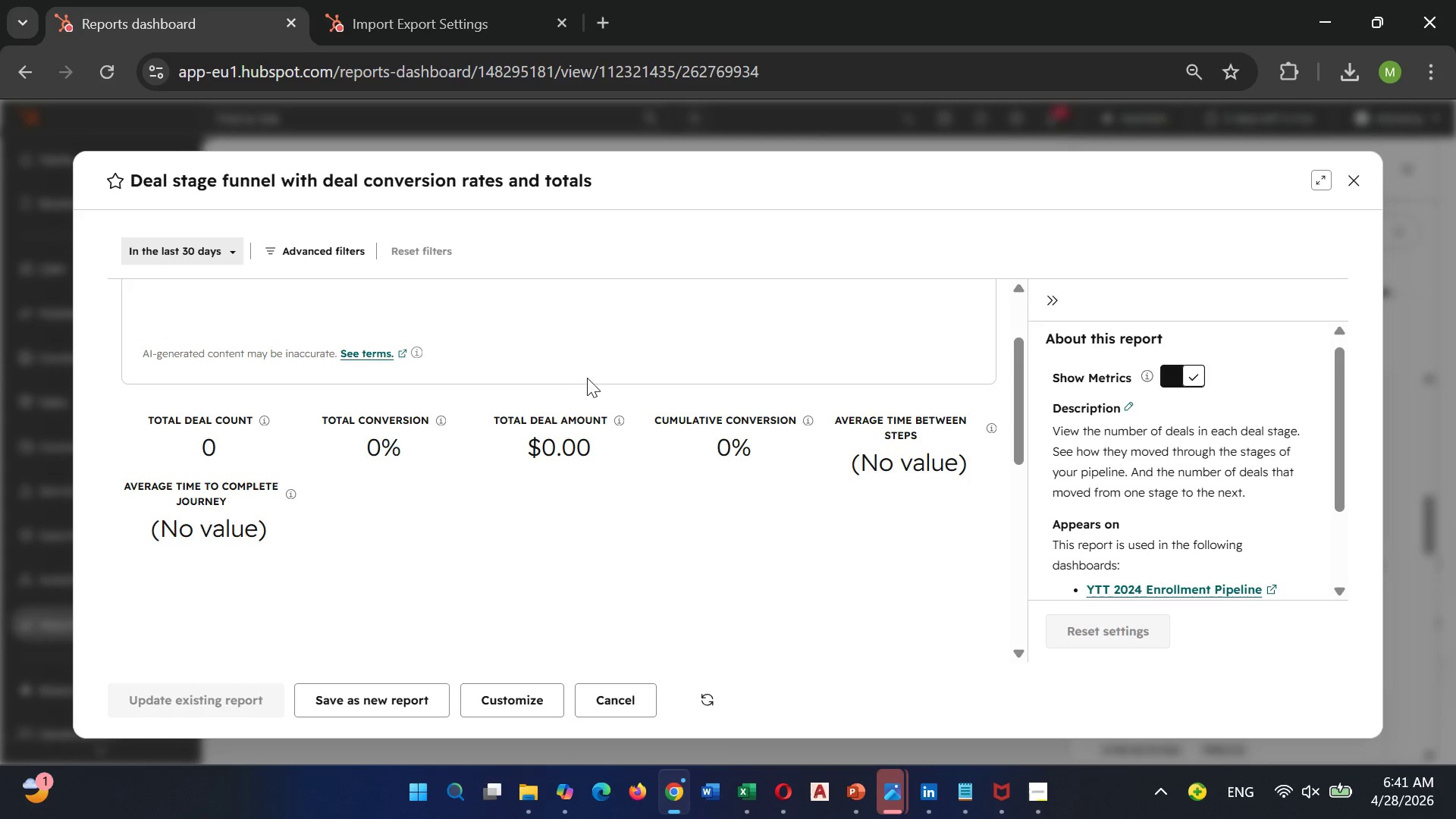 
scroll: coordinate [590, 376], scroll_direction: down, amount: 2.0
 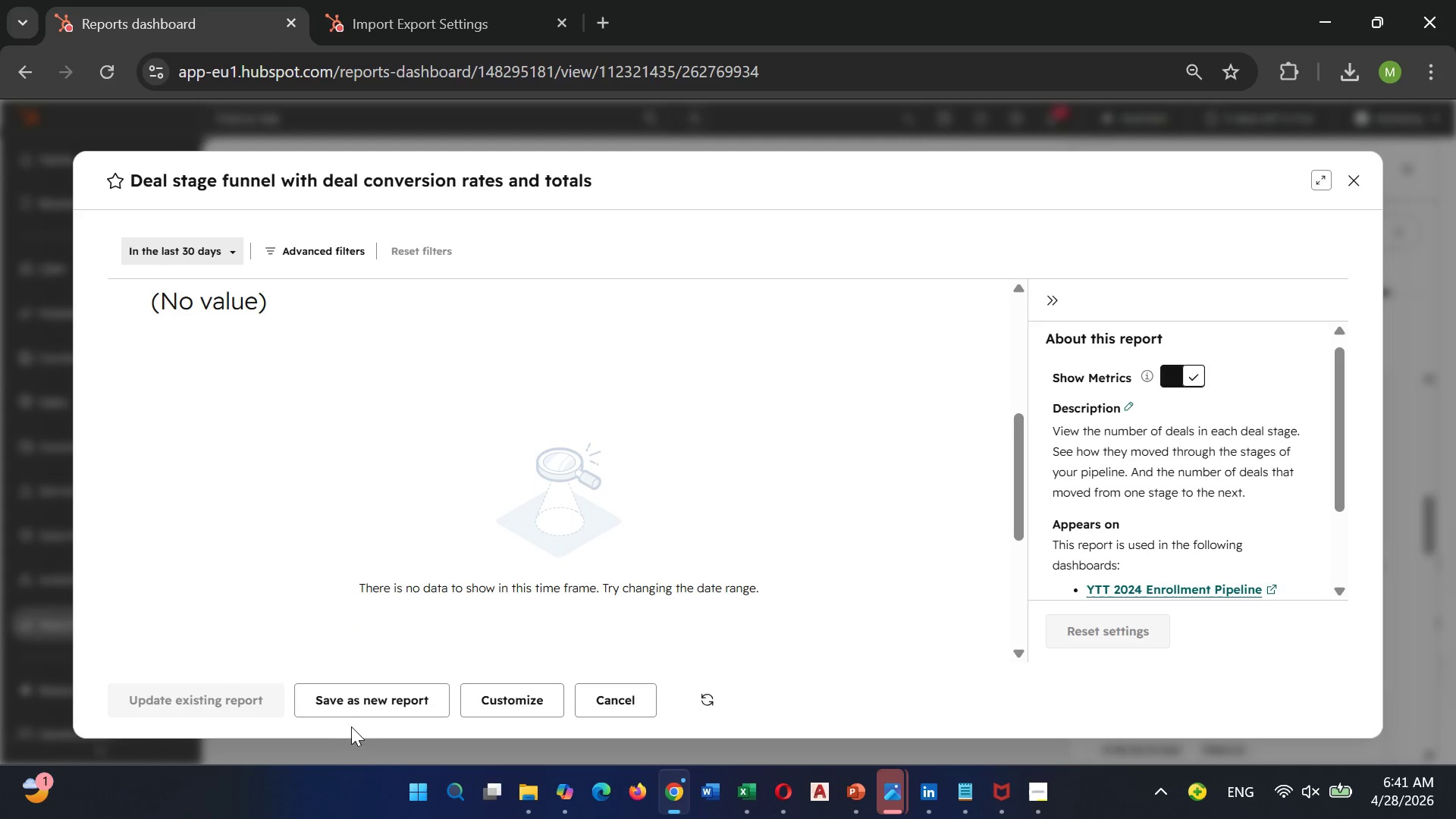 
left_click([356, 698])
 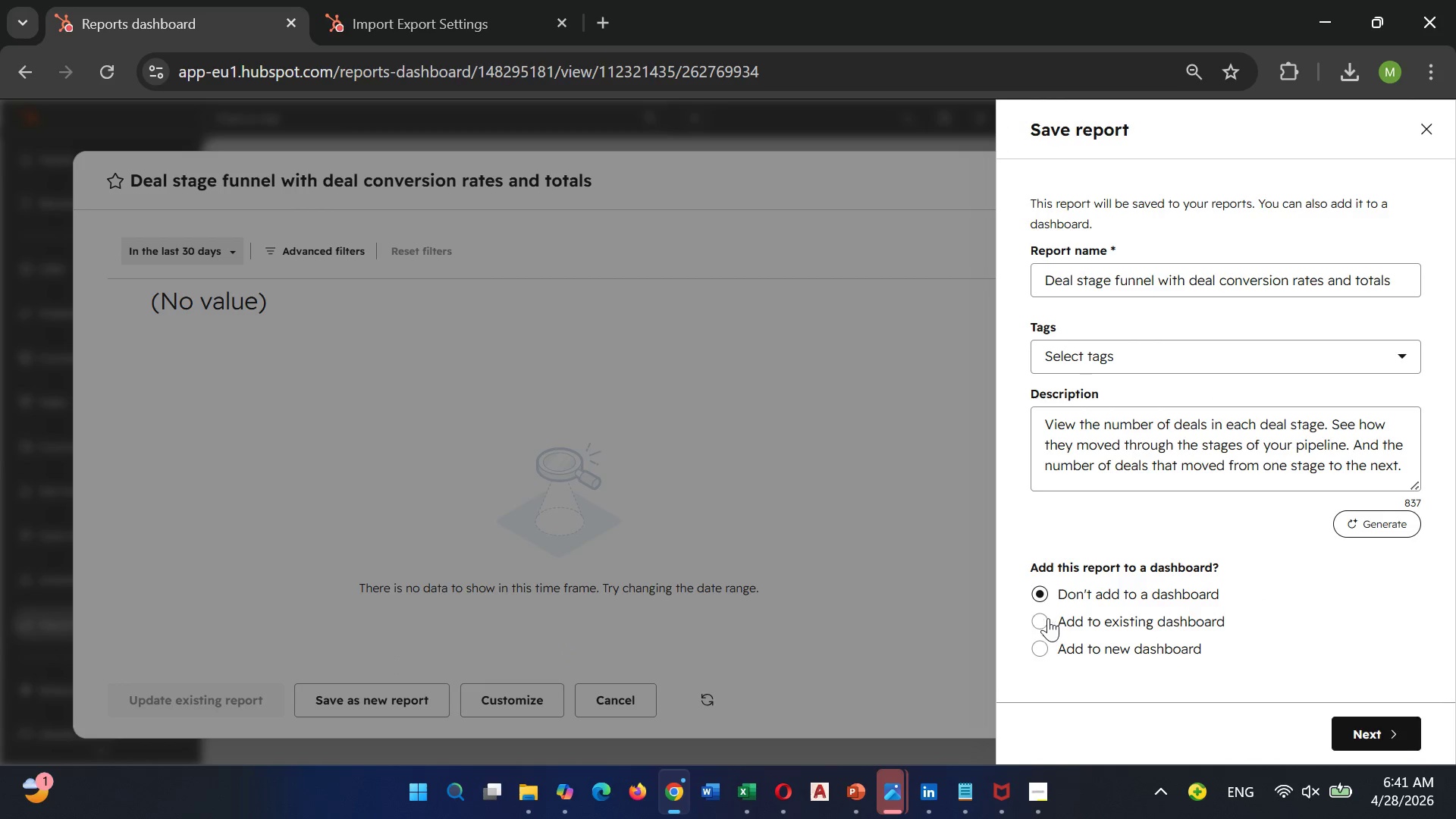 
wait(5.95)
 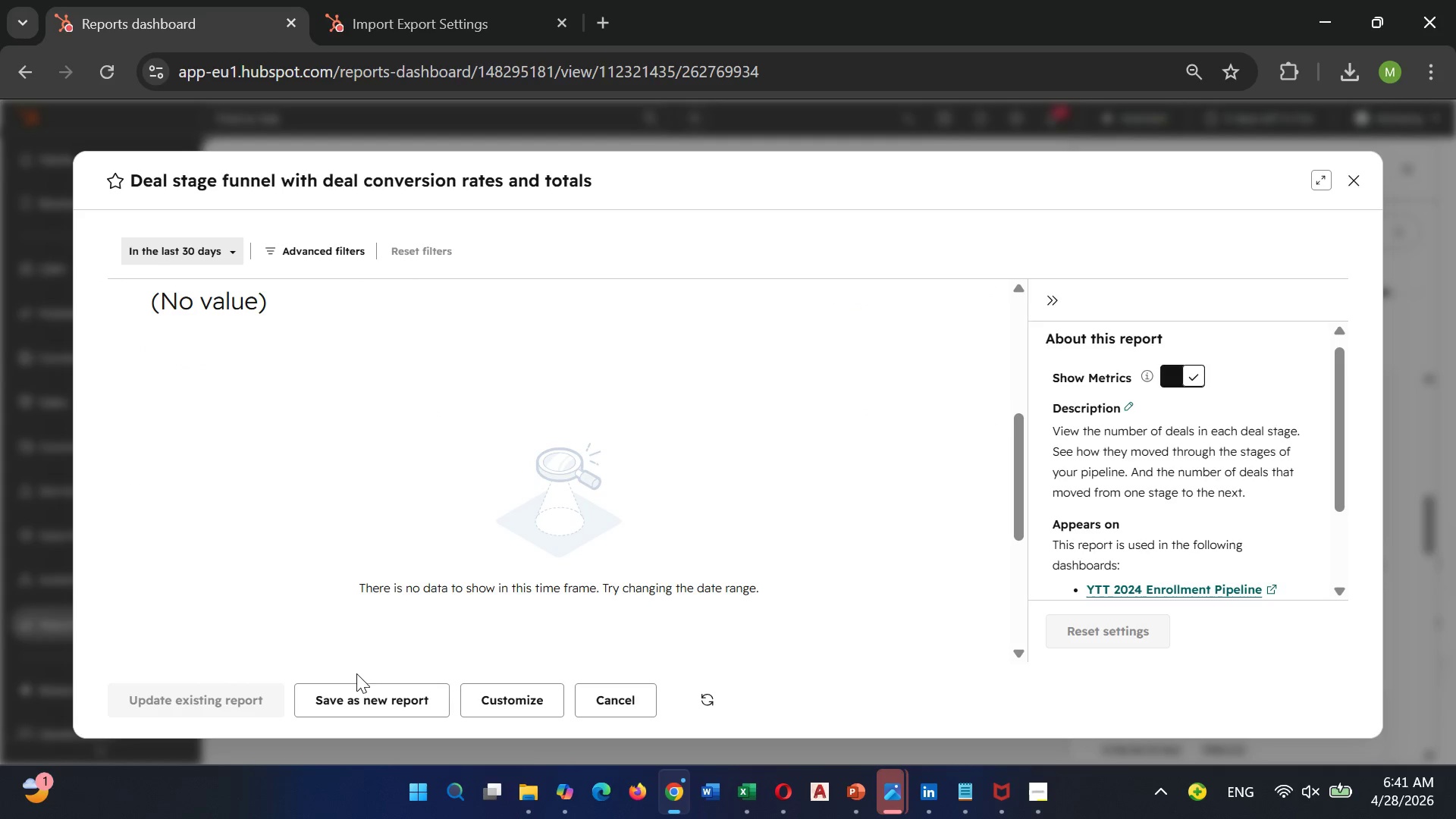 
left_click([1035, 608])
 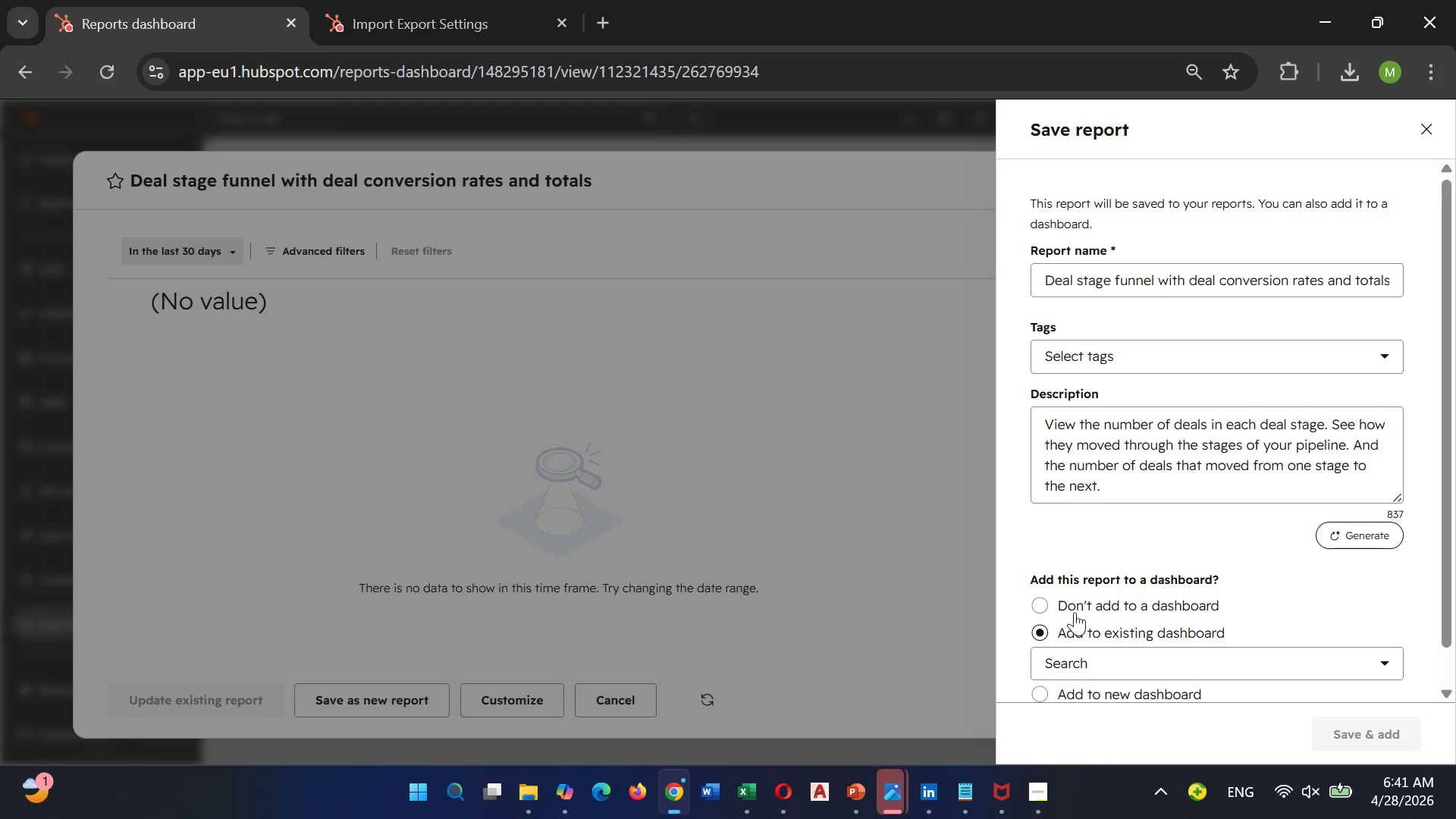 
scroll: coordinate [1104, 601], scroll_direction: down, amount: 2.0
 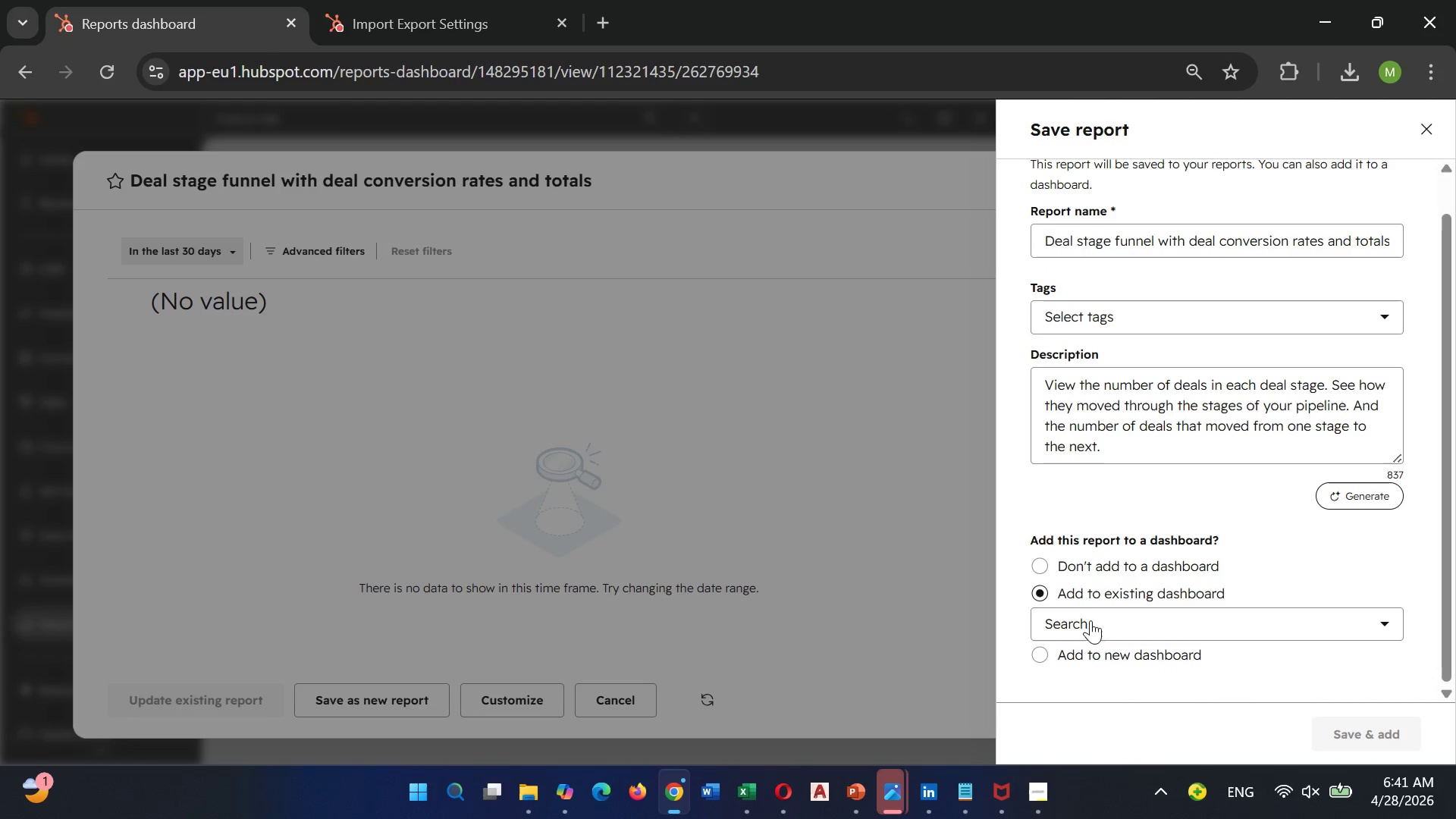 
left_click([1090, 621])
 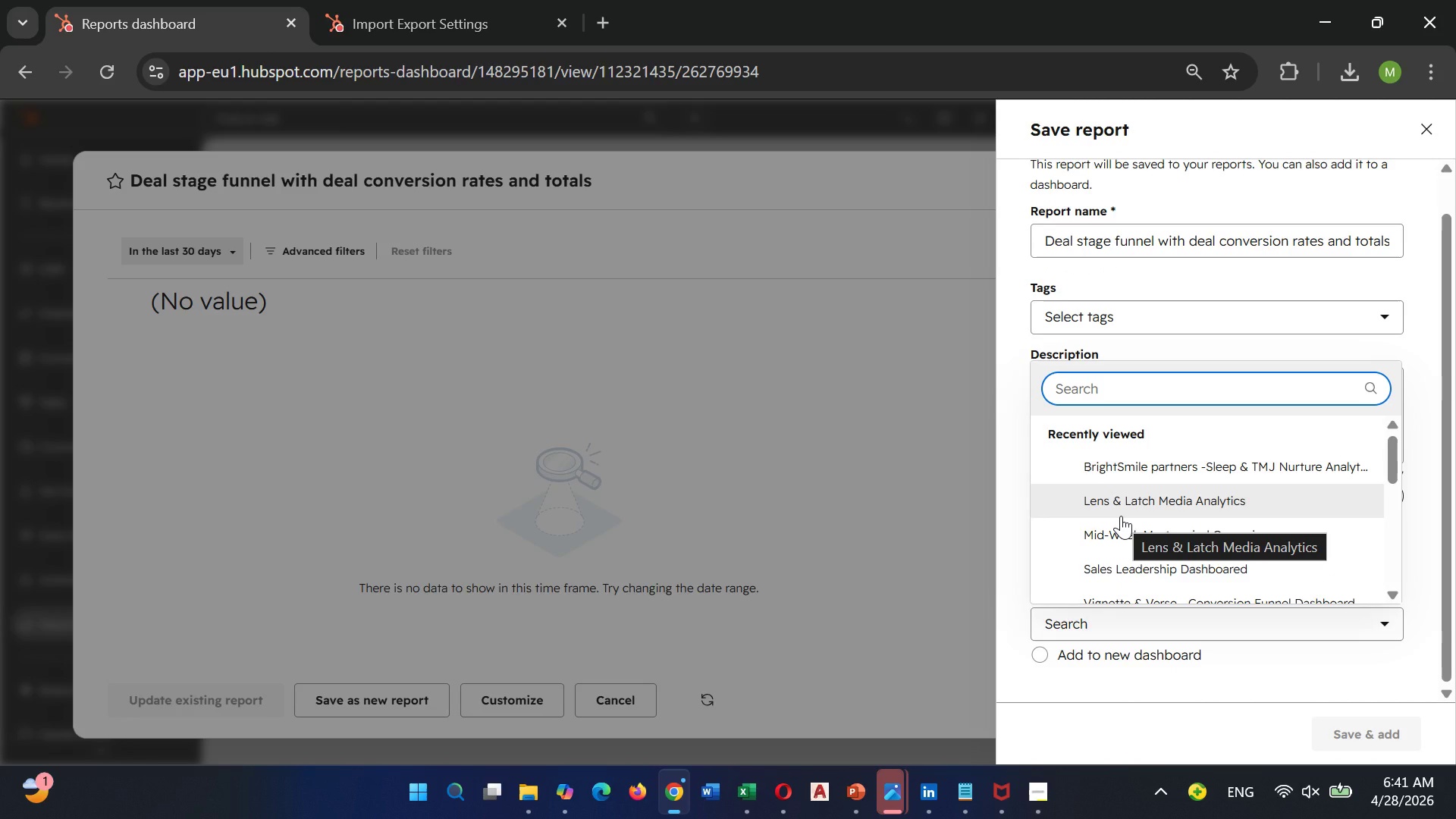 
wait(5.36)
 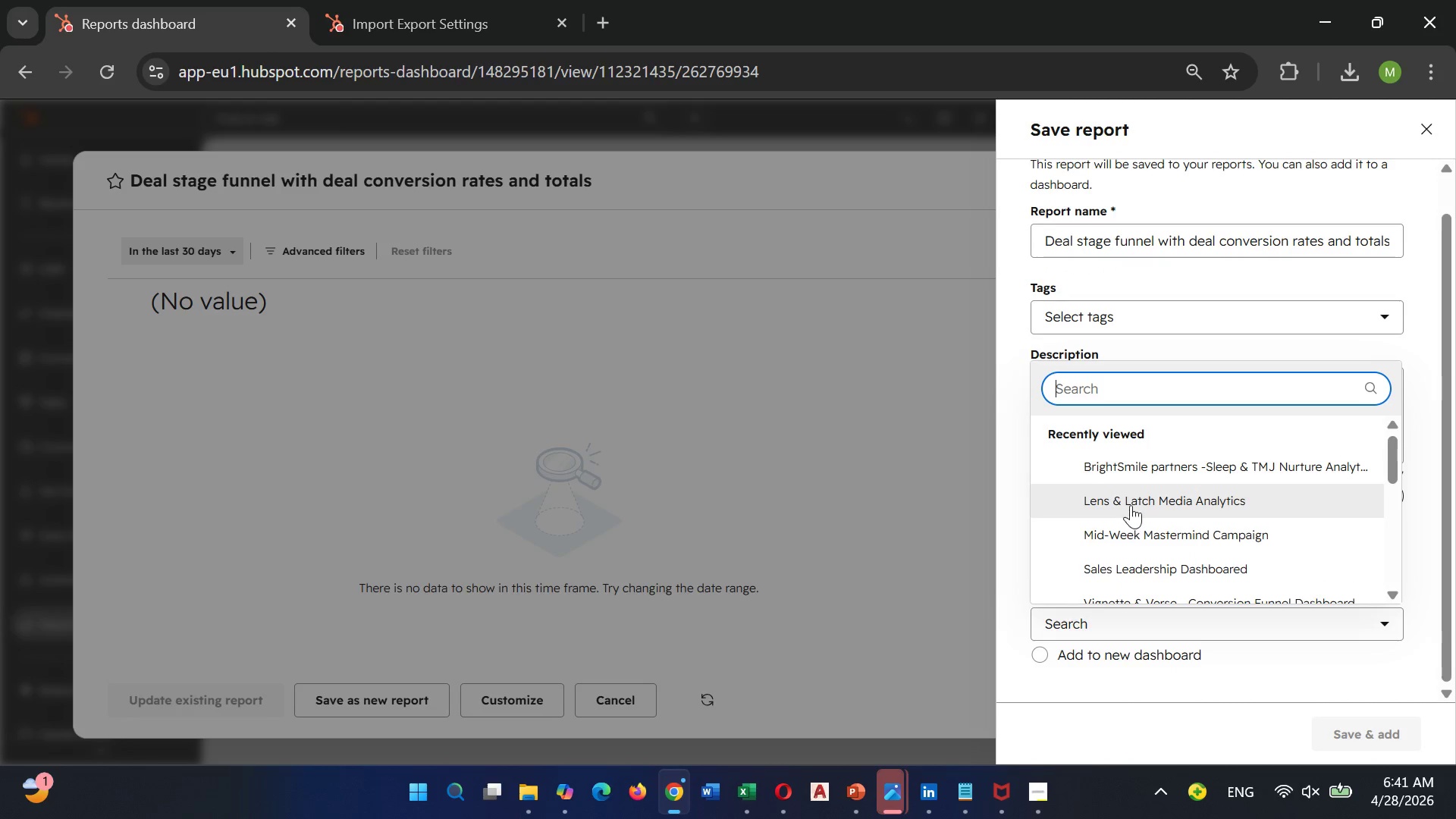 
scroll: coordinate [1121, 515], scroll_direction: down, amount: 1.0
 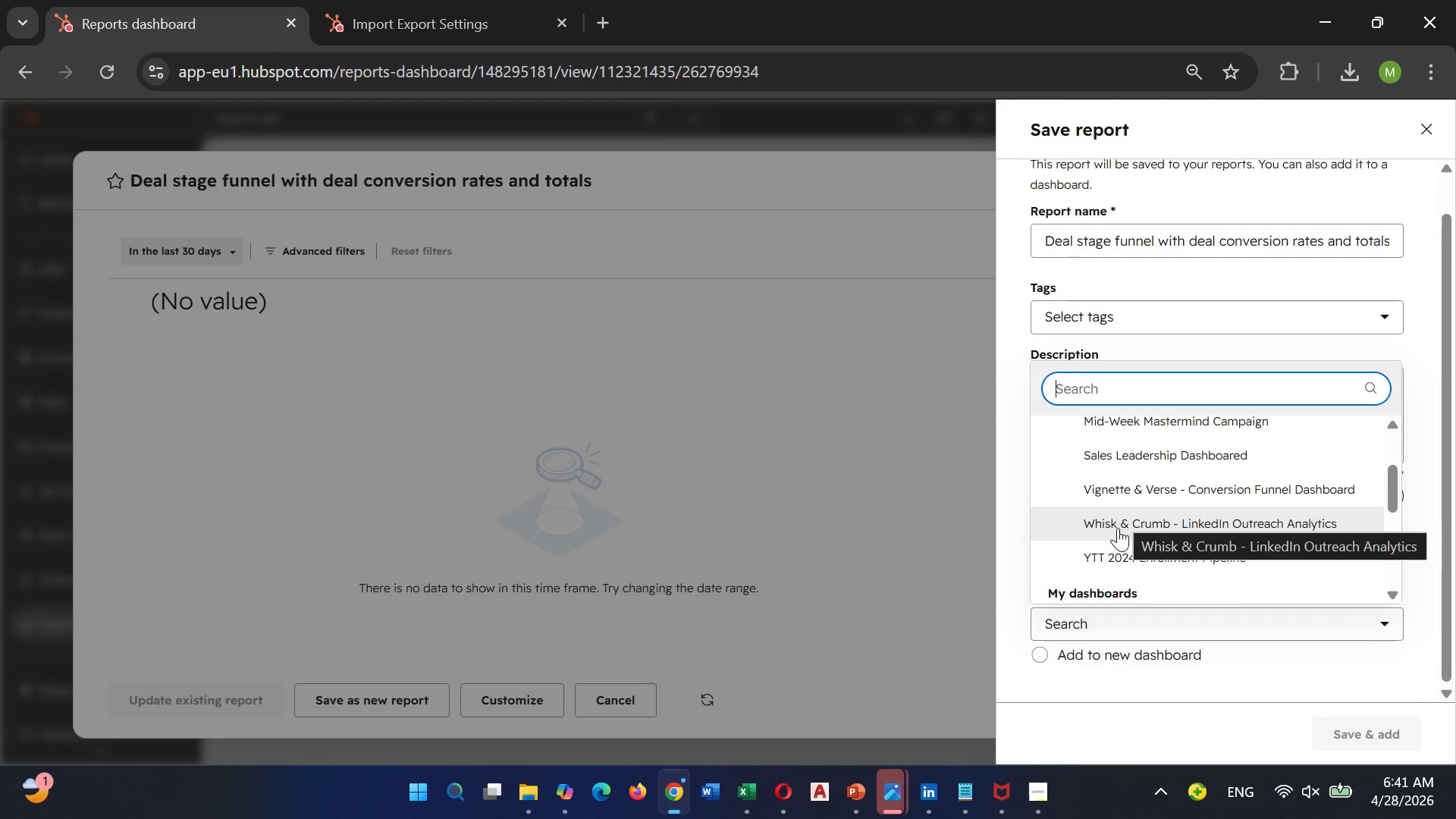 
mouse_move([1124, 560])
 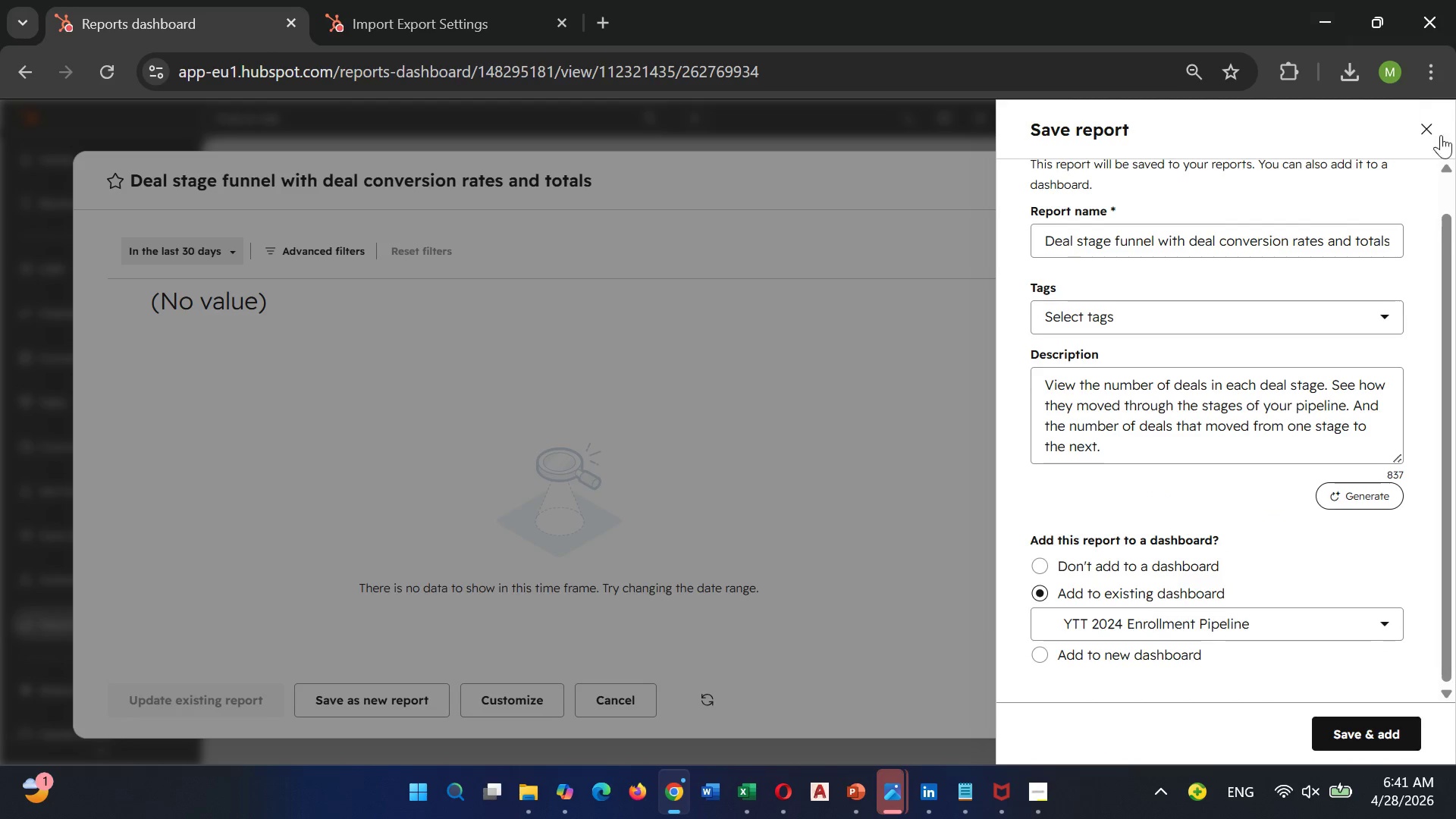 
left_click([1430, 130])
 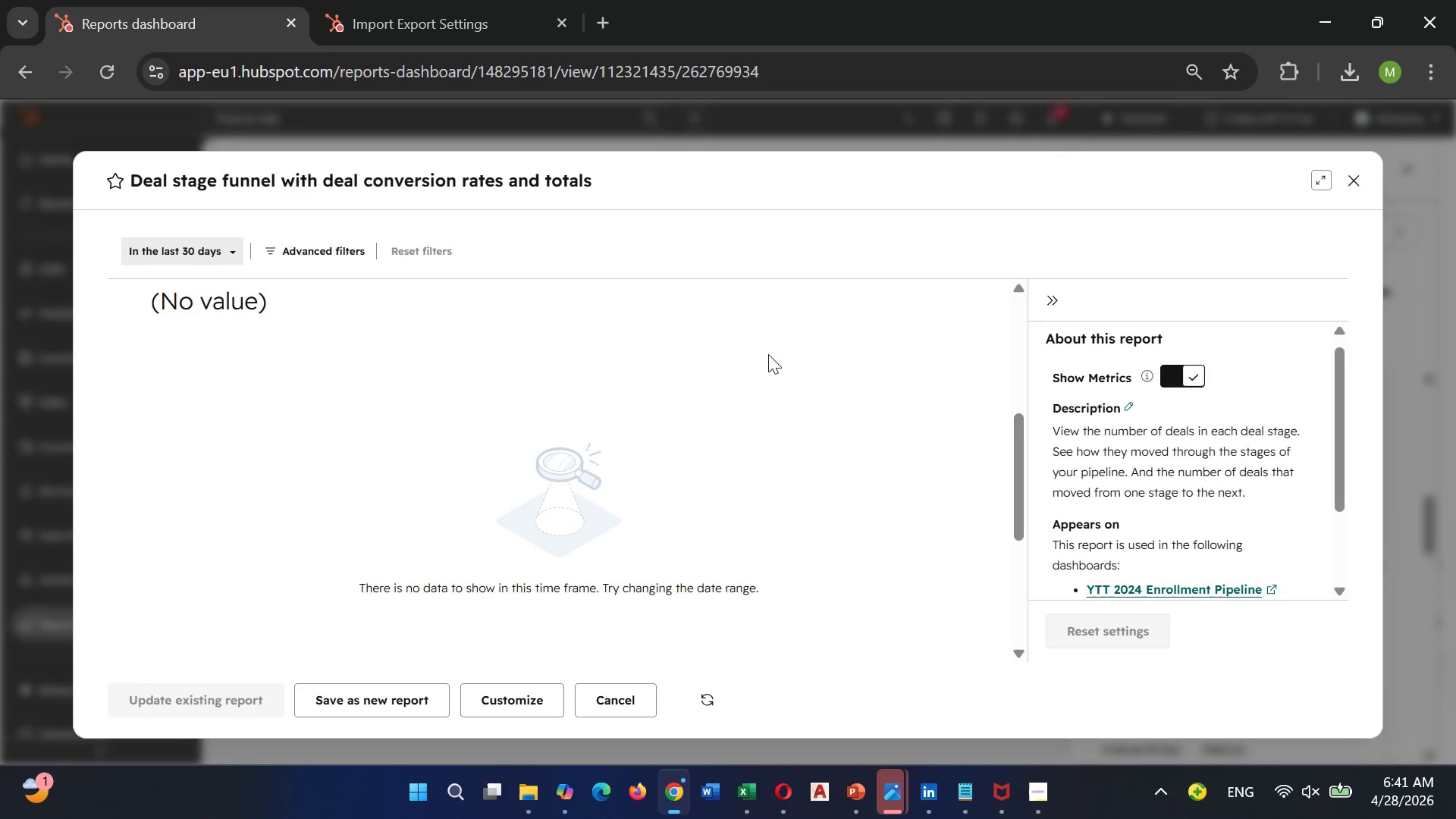 
scroll: coordinate [767, 323], scroll_direction: down, amount: 5.0
 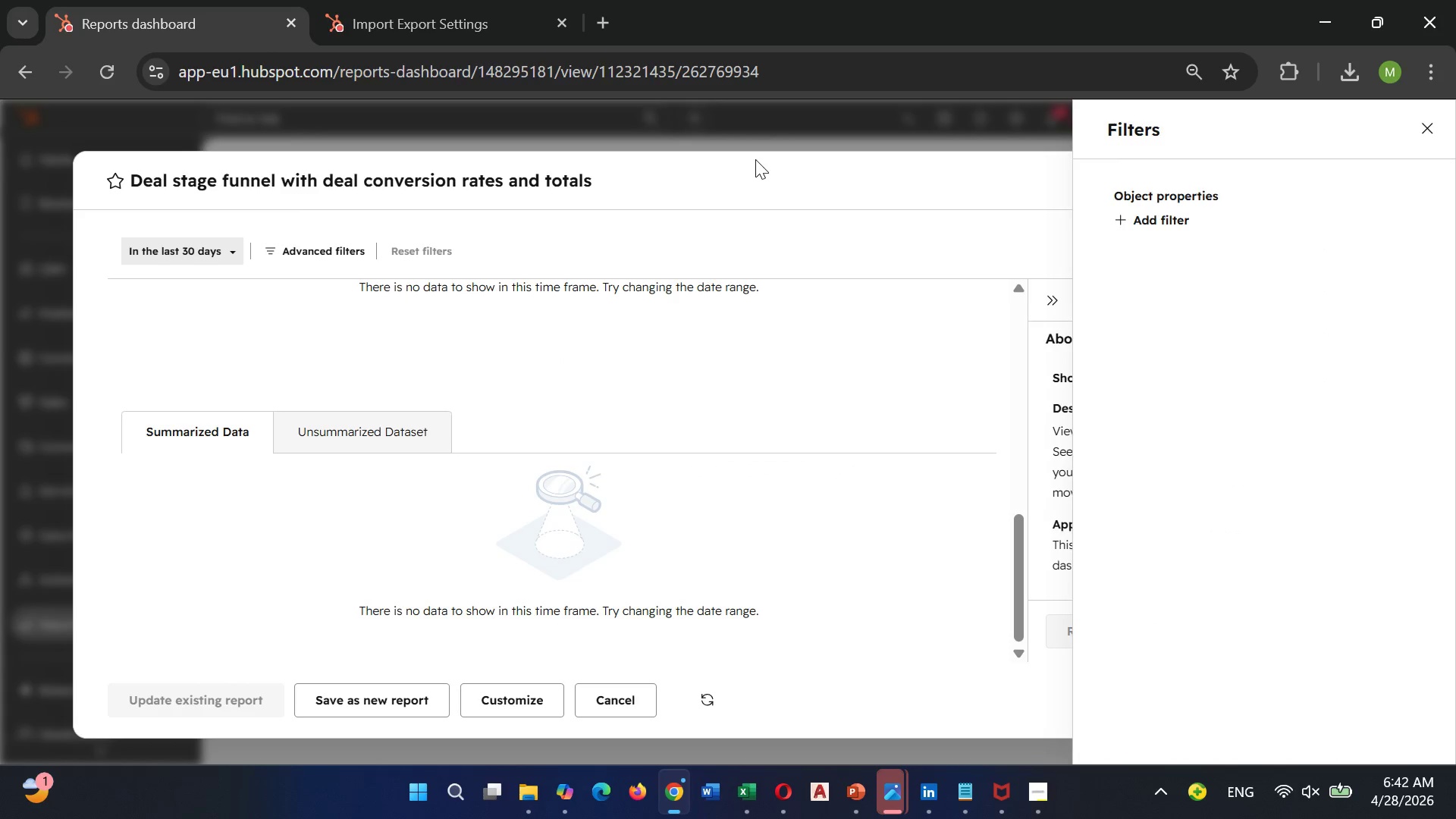 
wait(5.18)
 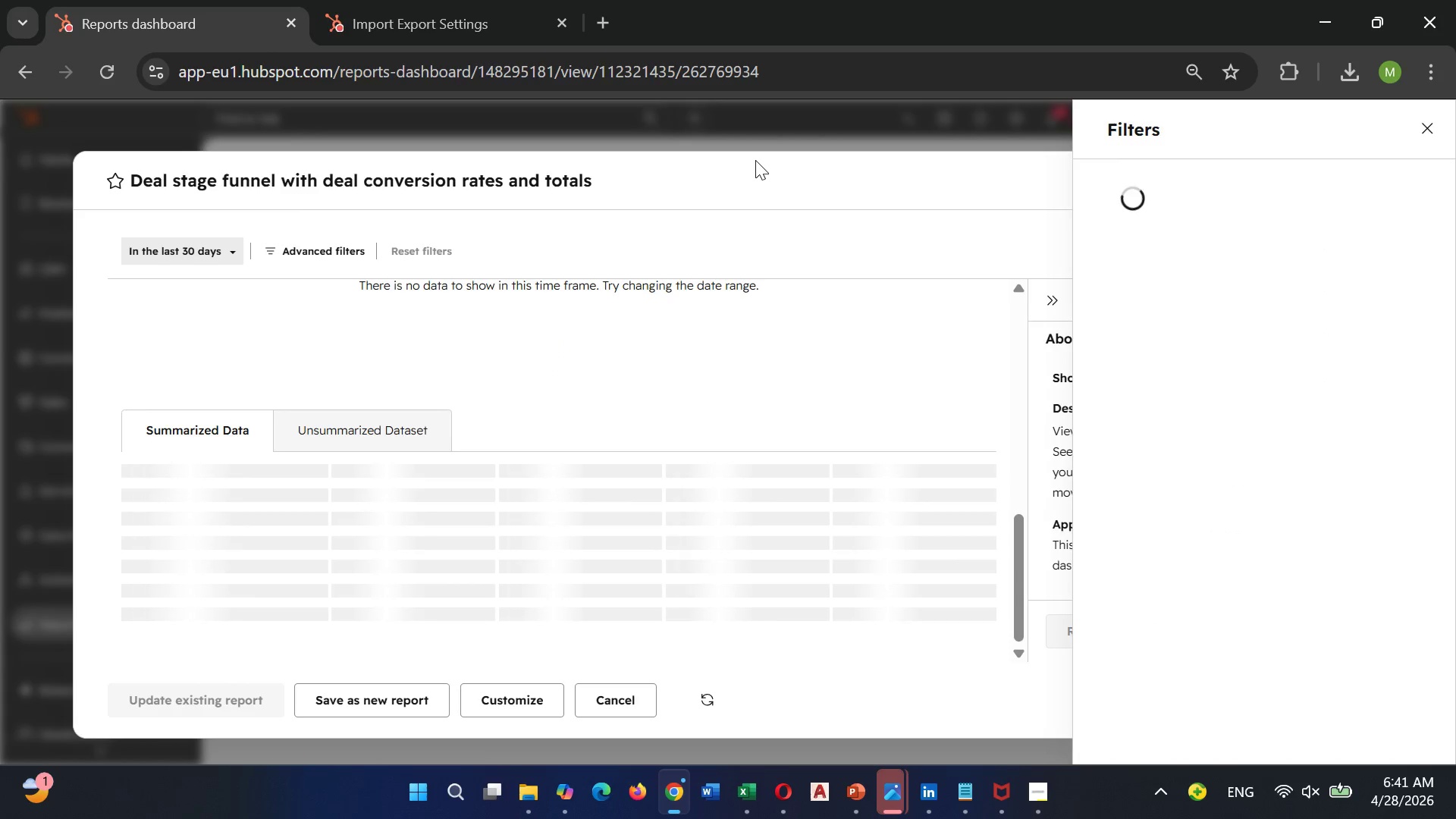 
left_click([1138, 209])
 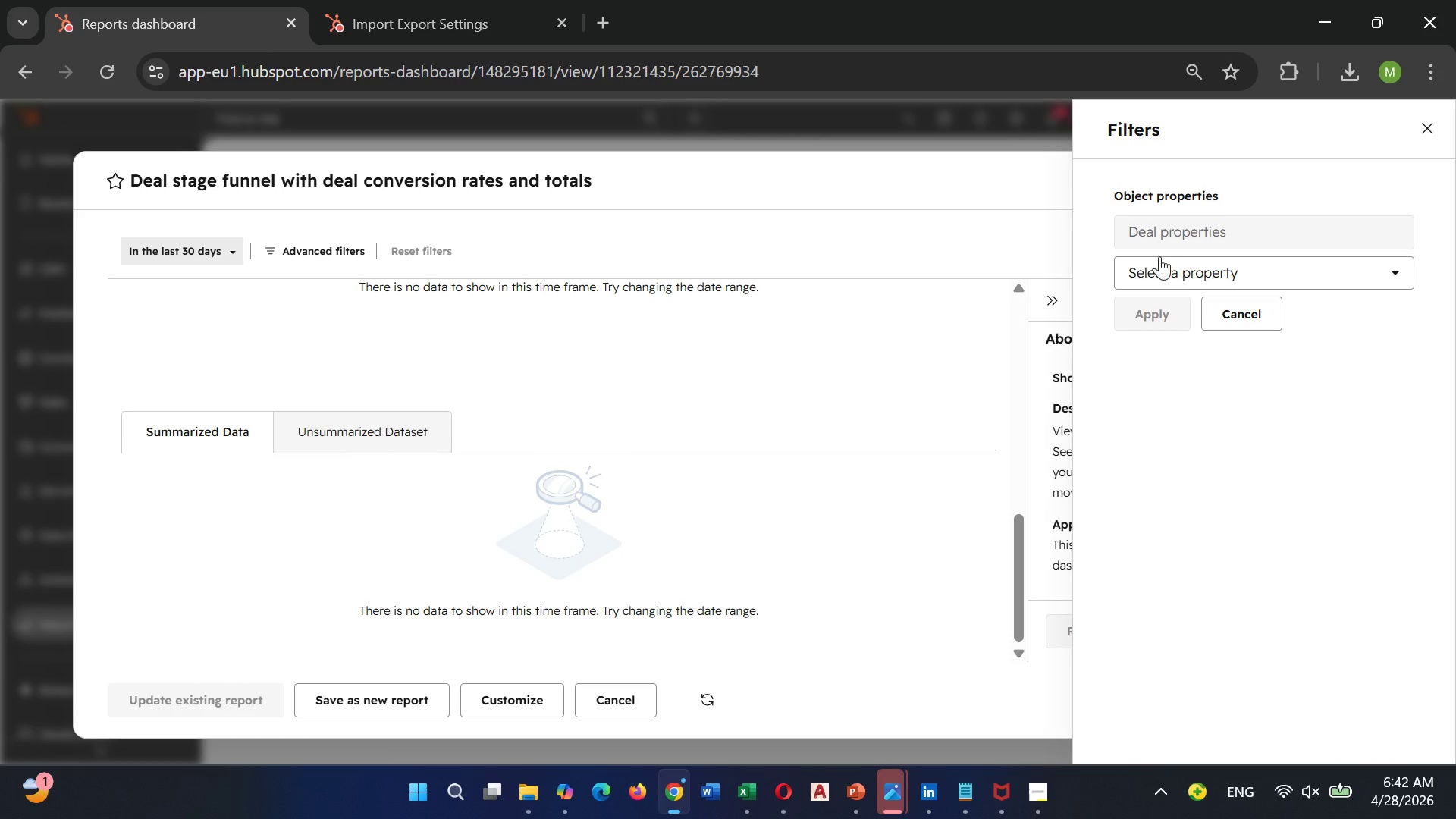 
left_click([1163, 271])
 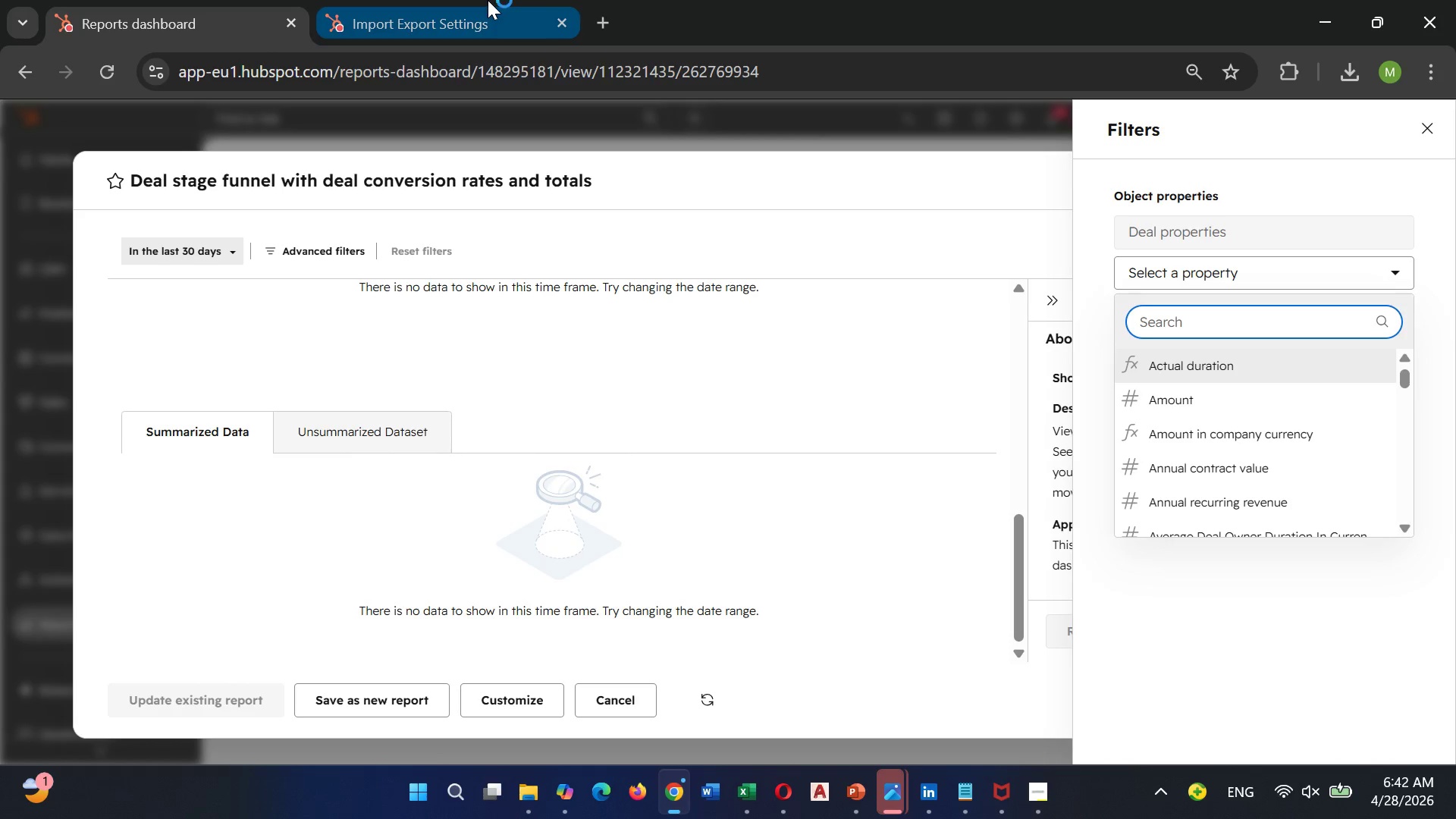 
type(PIpline)
key(Backspace)
key(Backspace)
key(Backspace)
key(Backspace)
key(Backspace)
key(Backspace)
type(D)
key(Backspace)
key(Backspace)
type(Deal)
 